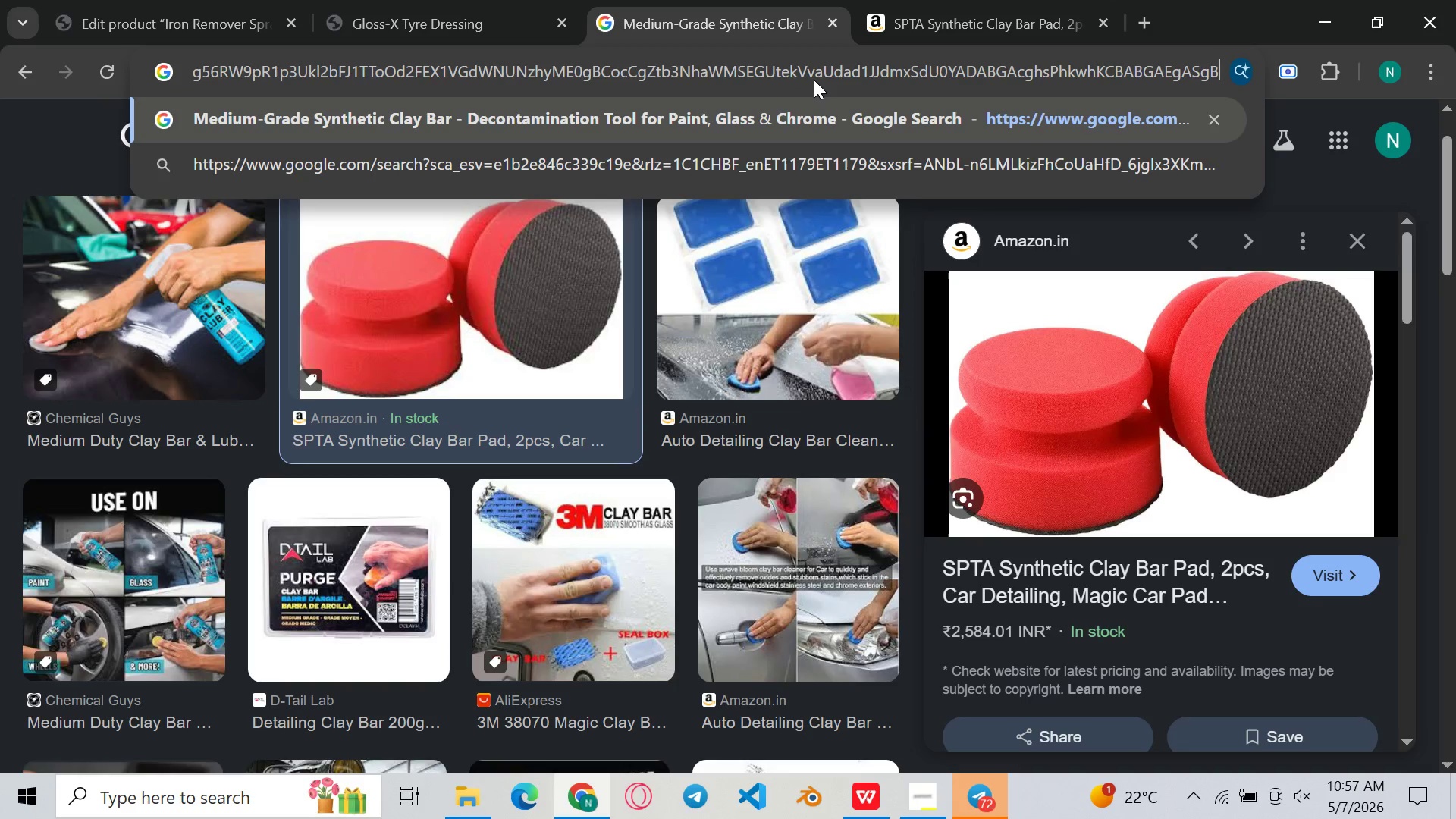 
key(Control+V)
 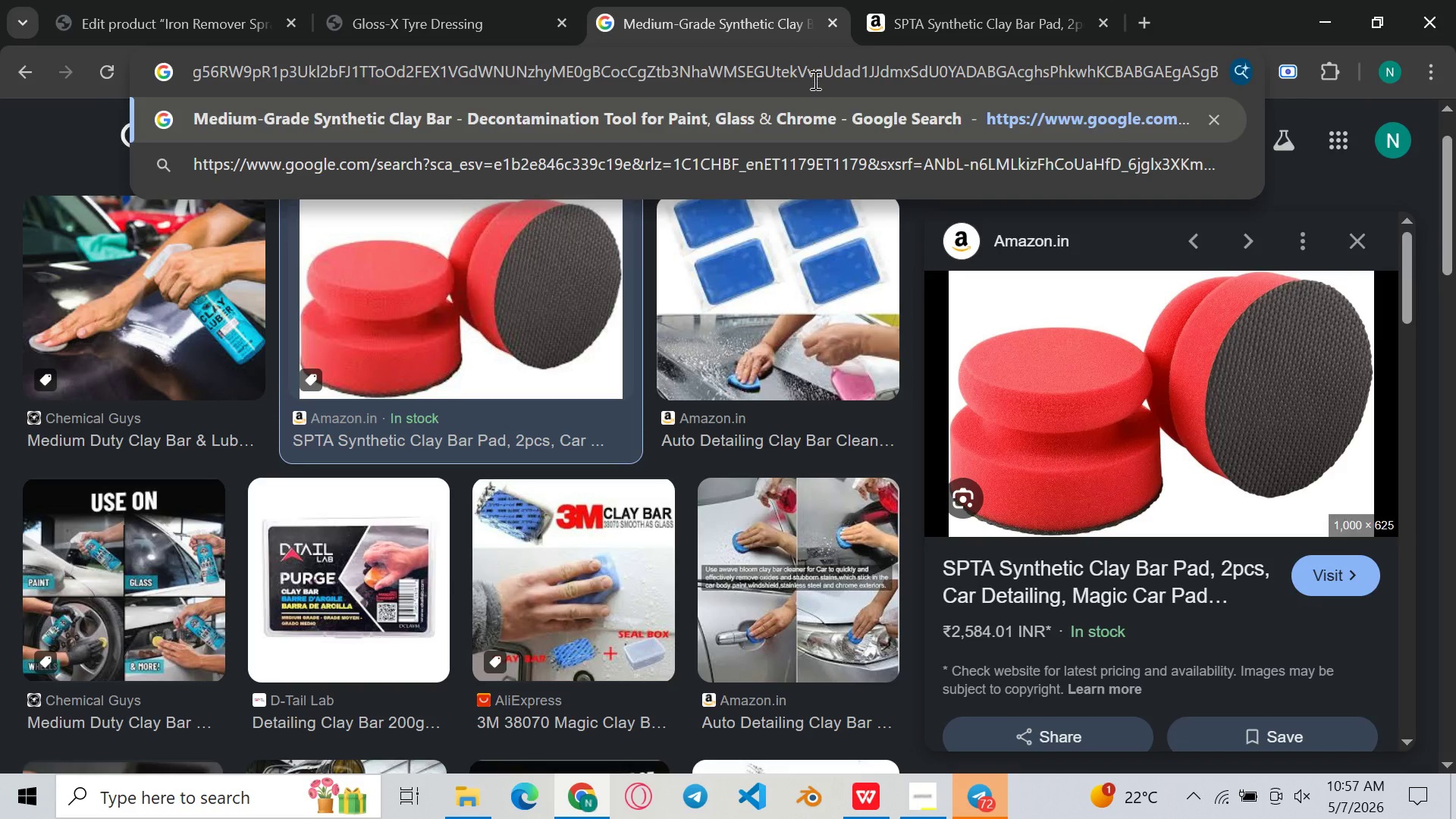 
key(Enter)
 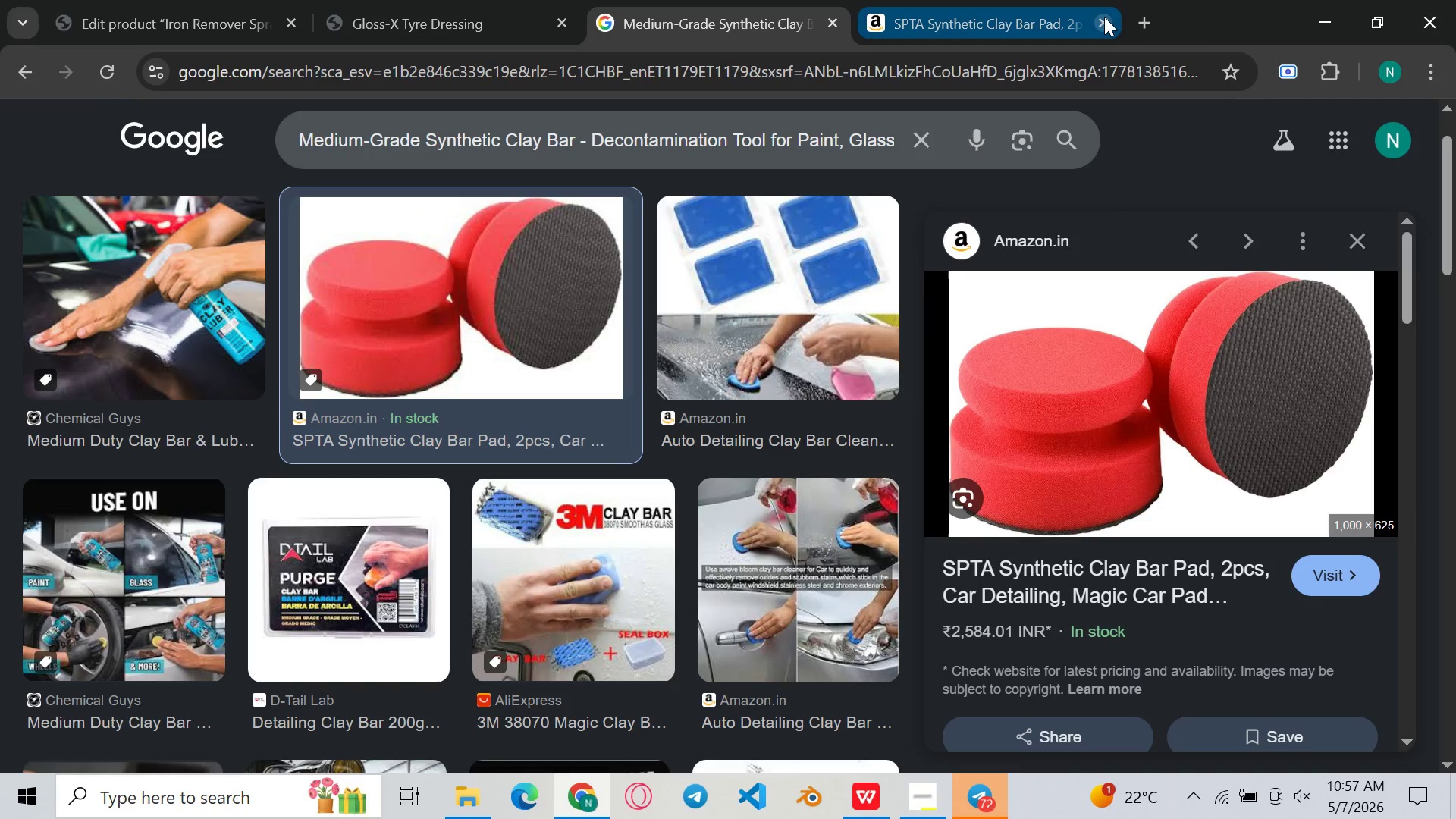 
left_click([1100, 24])
 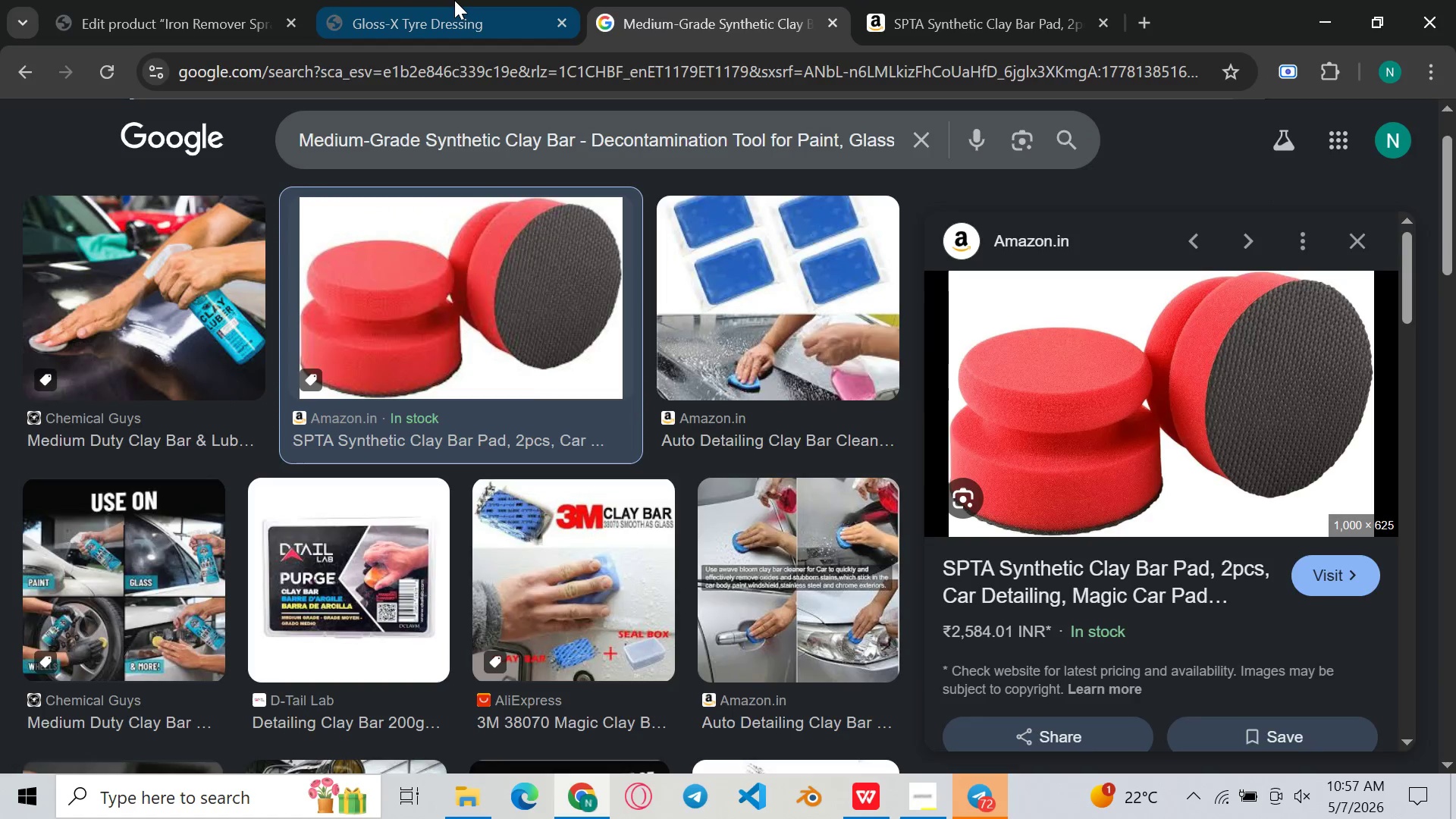 
left_click([454, 0])
 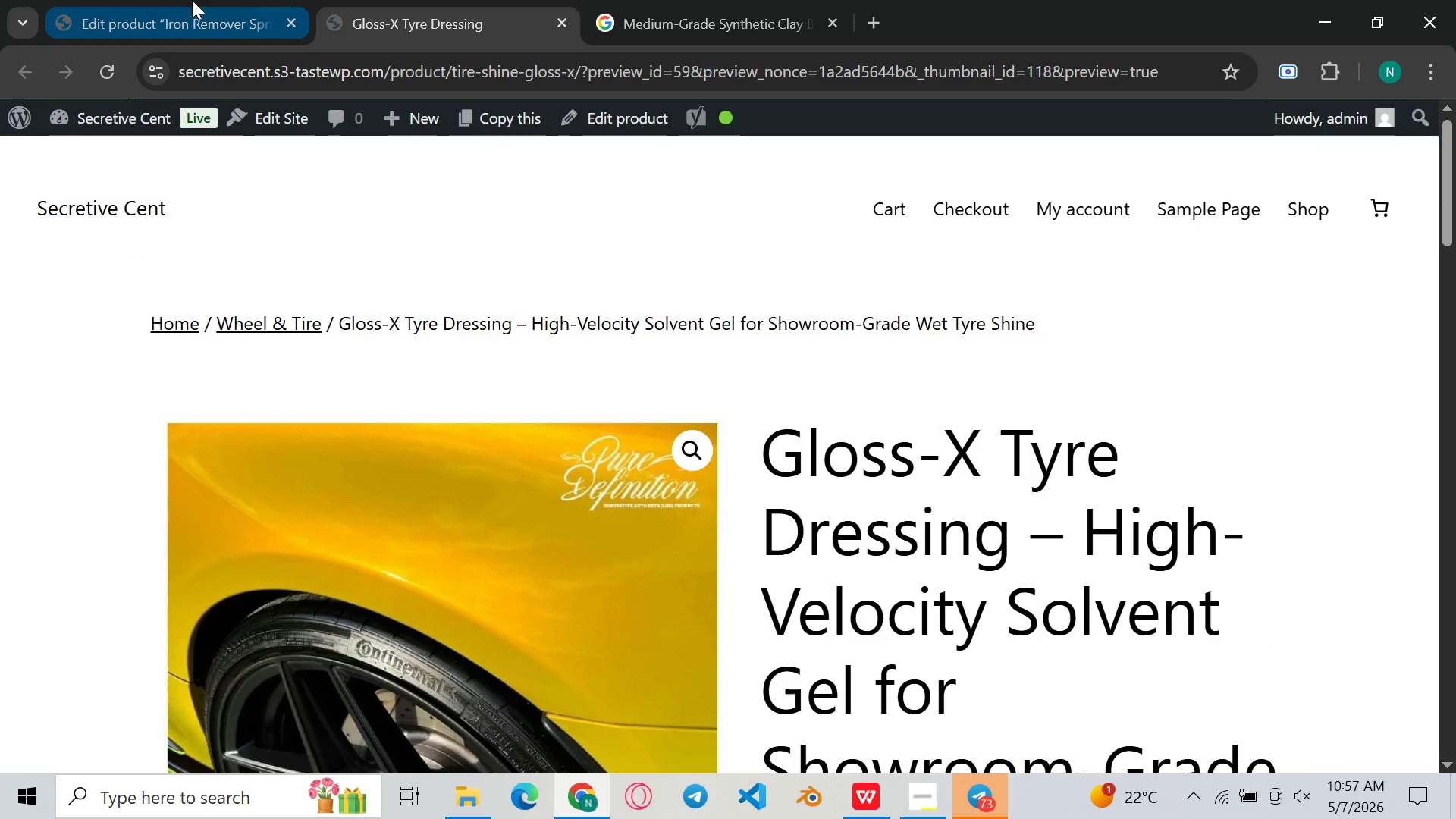 
left_click([192, 0])
 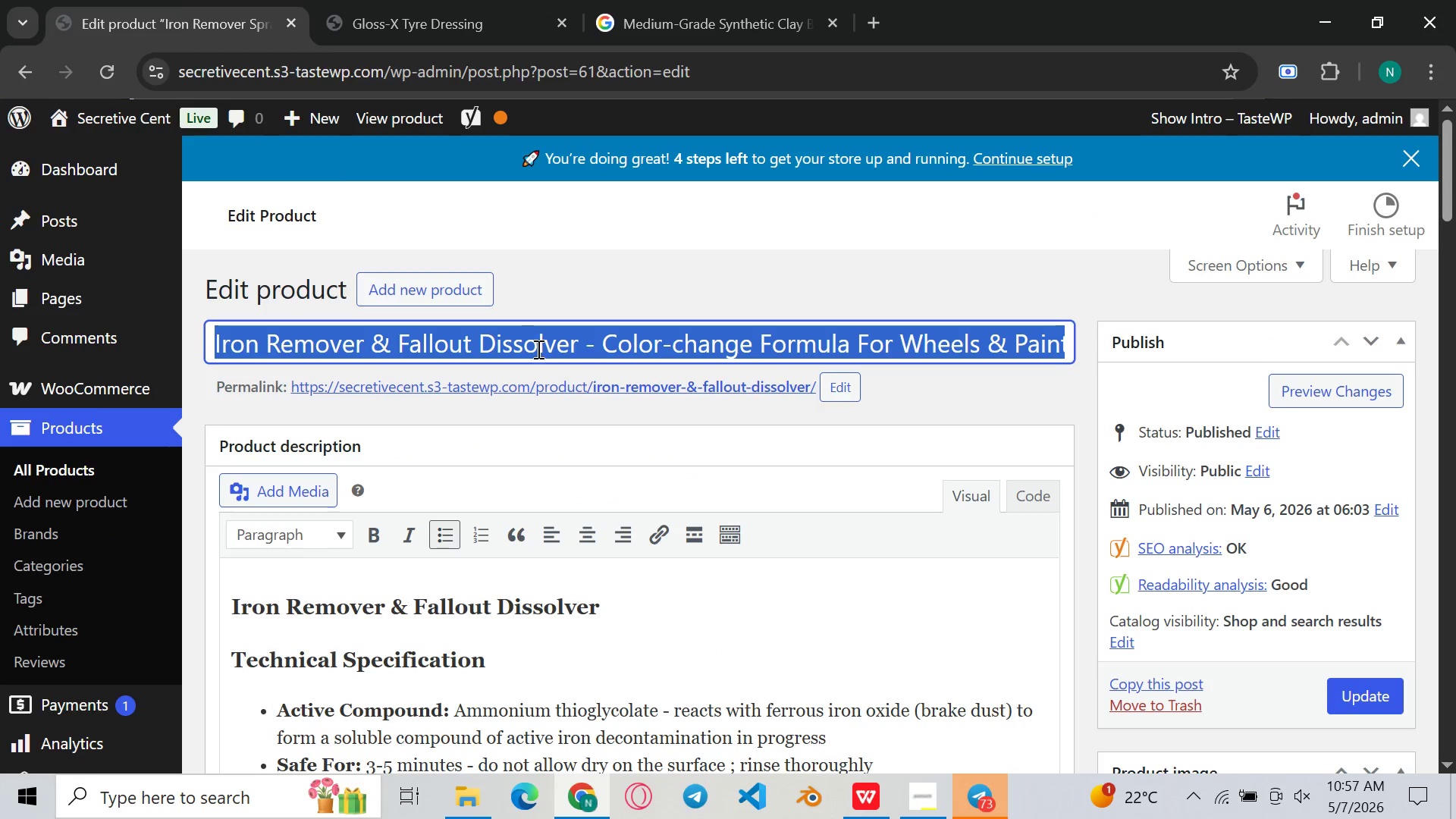 
key(Control+C)
 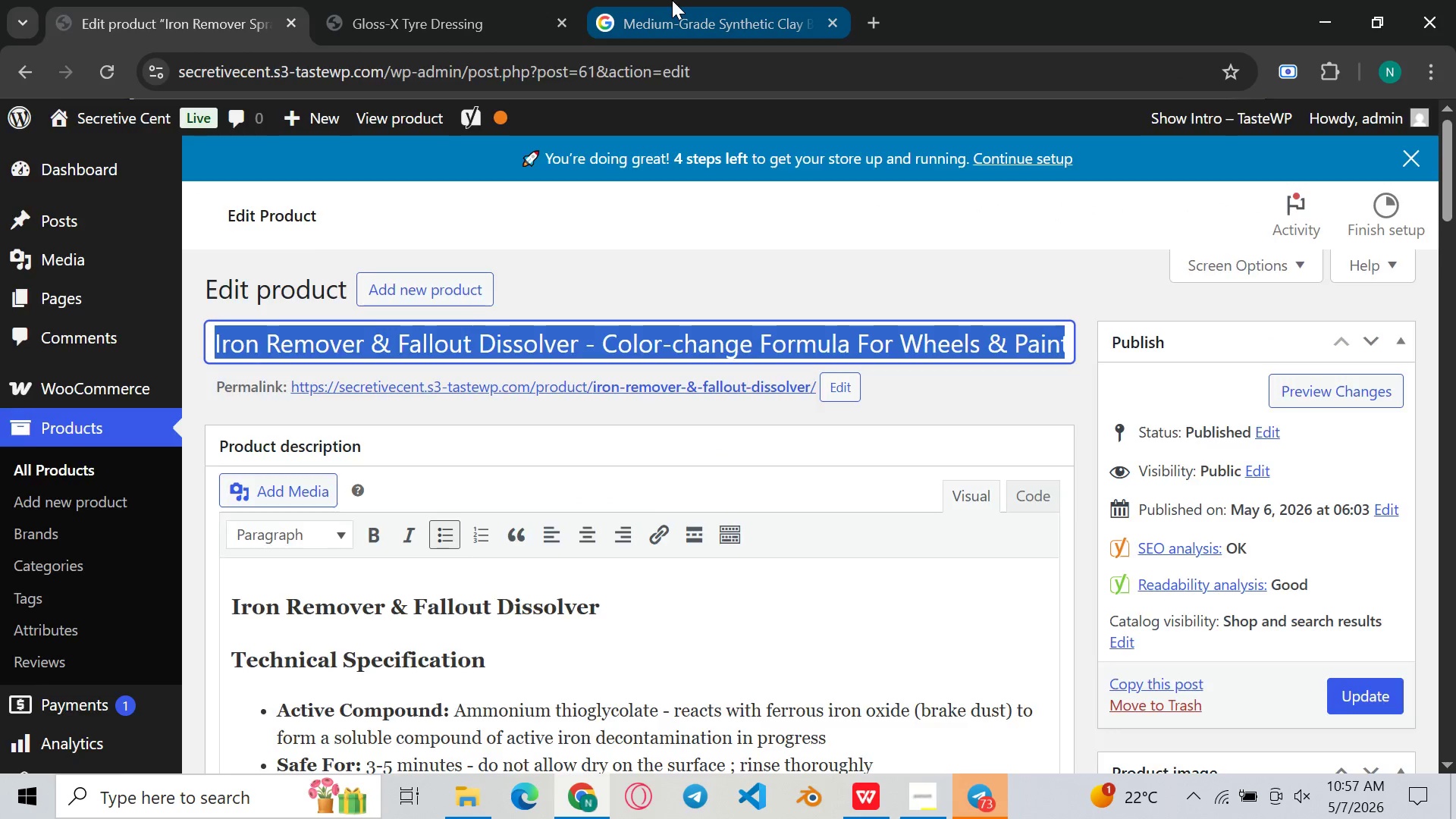 
left_click([672, 0])
 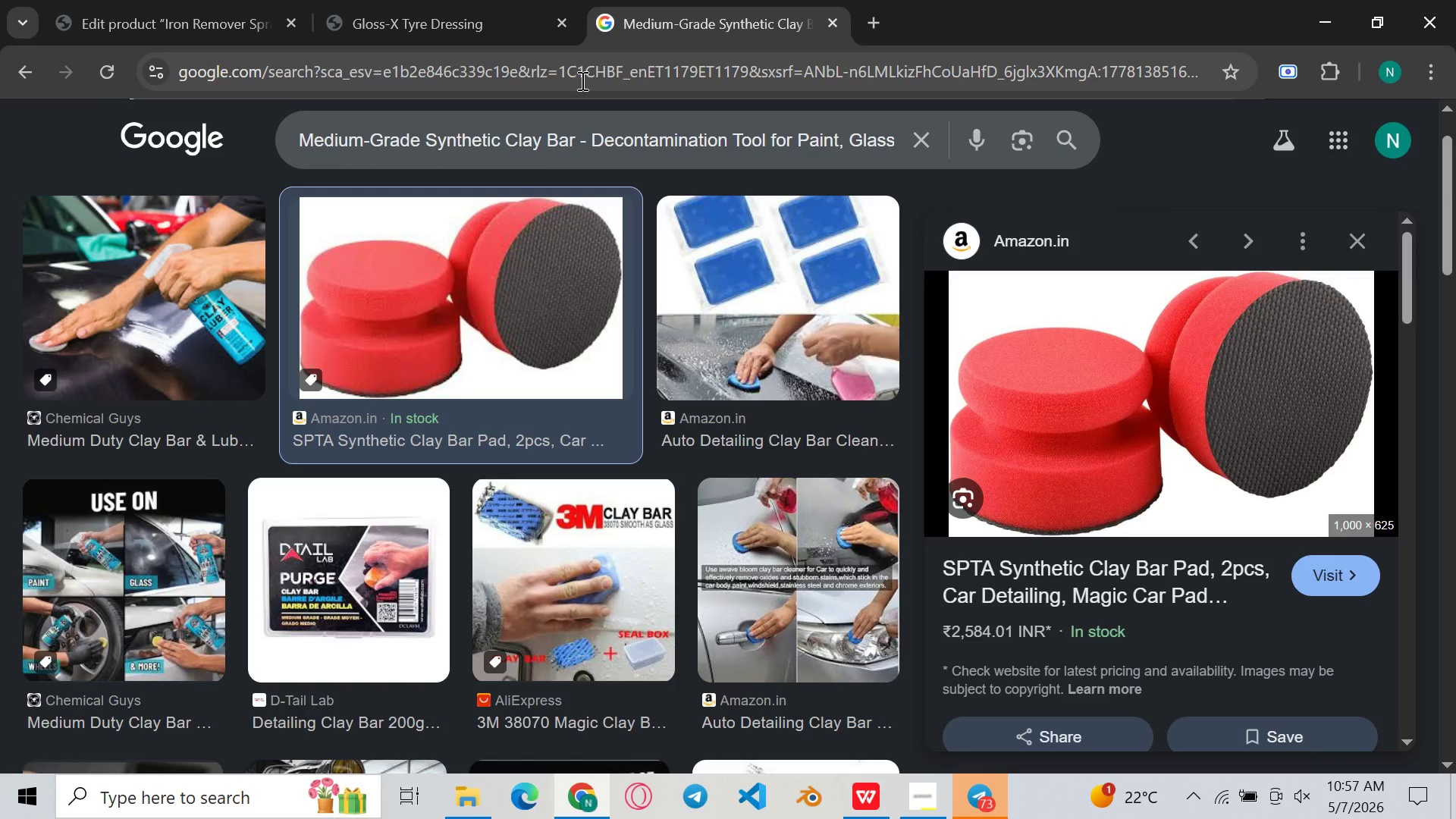 
left_click([581, 80])
 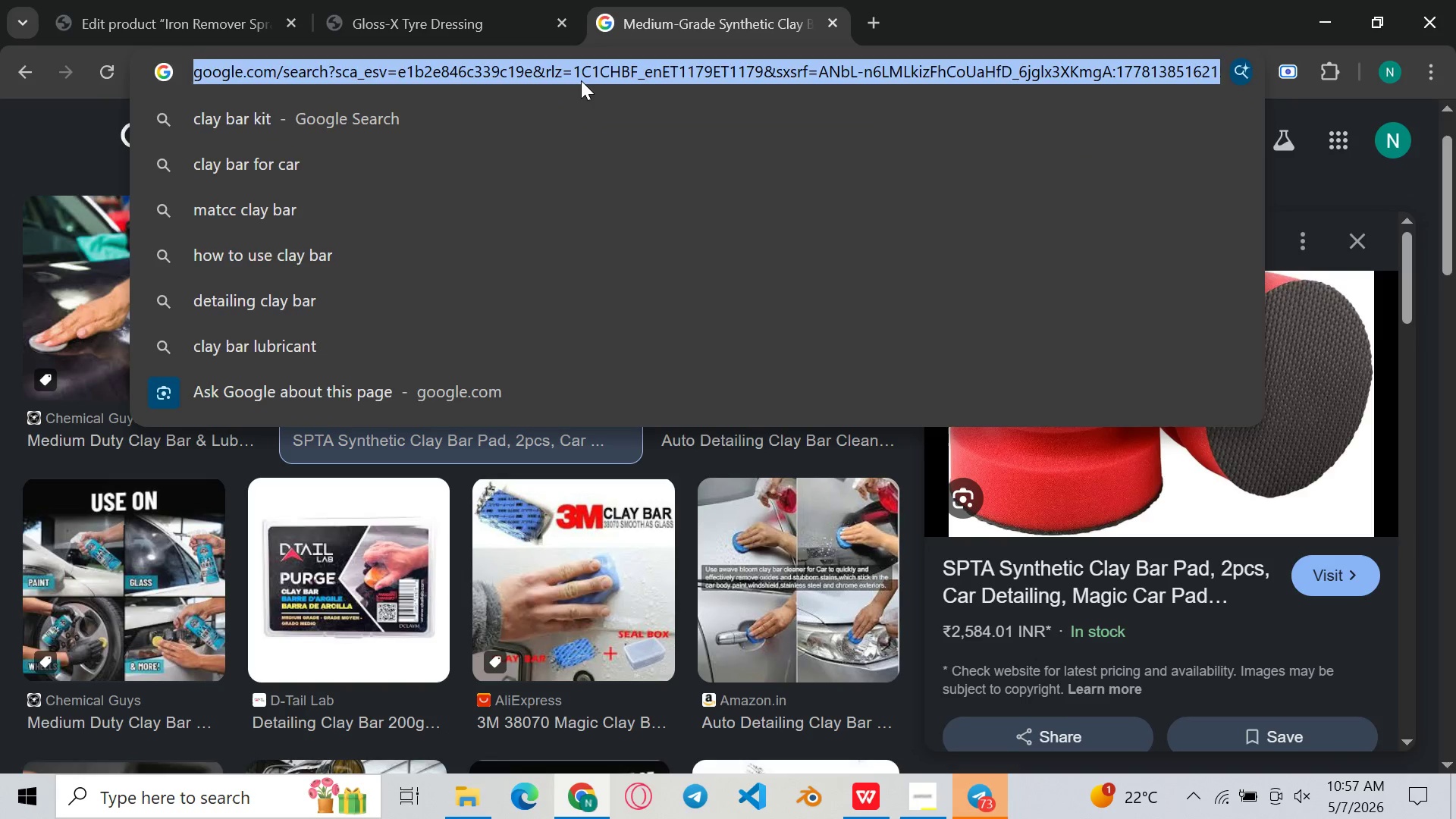 
key(Control+ControlLeft)
 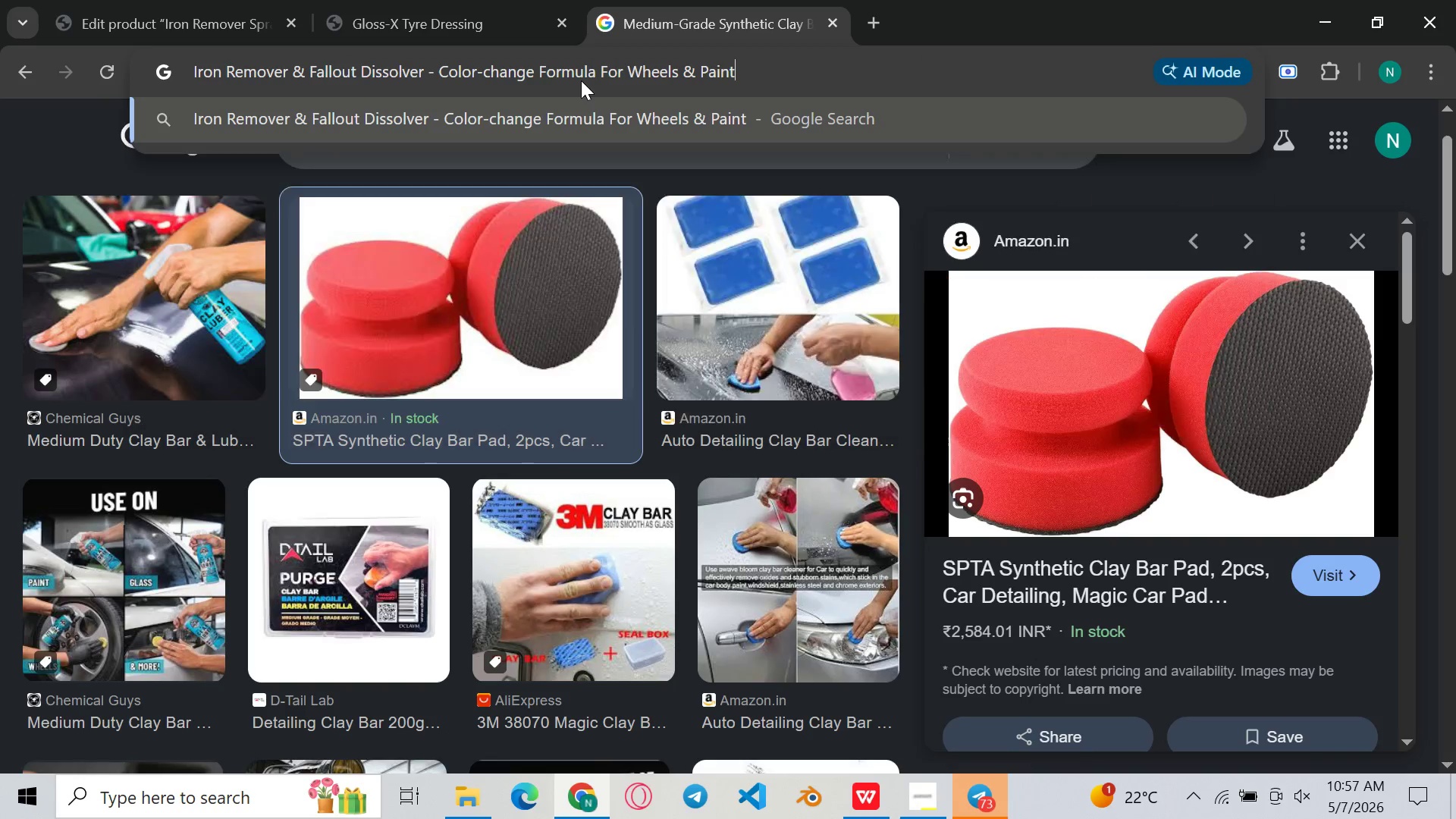 
key(Control+V)
 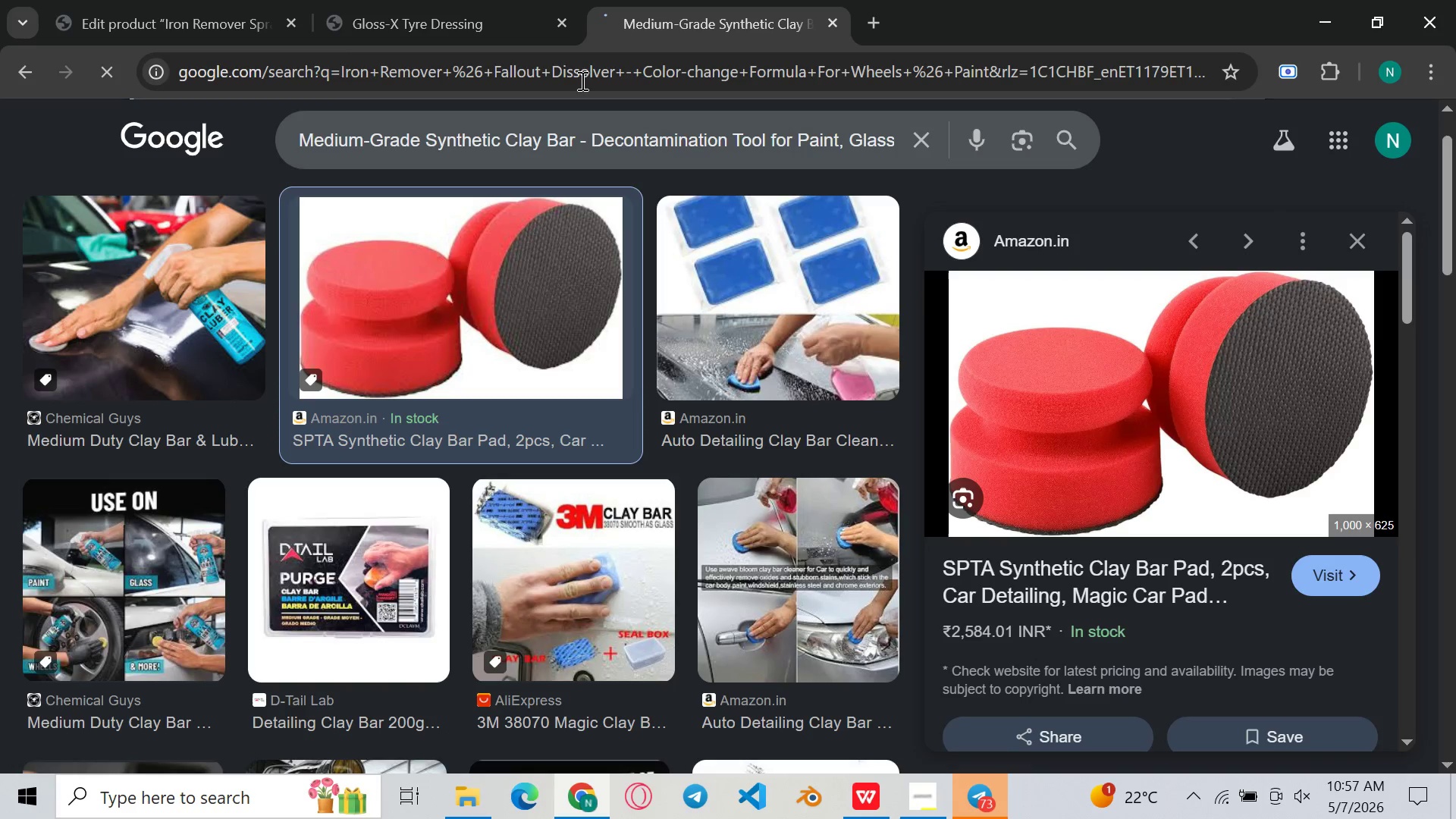 
key(Enter)
 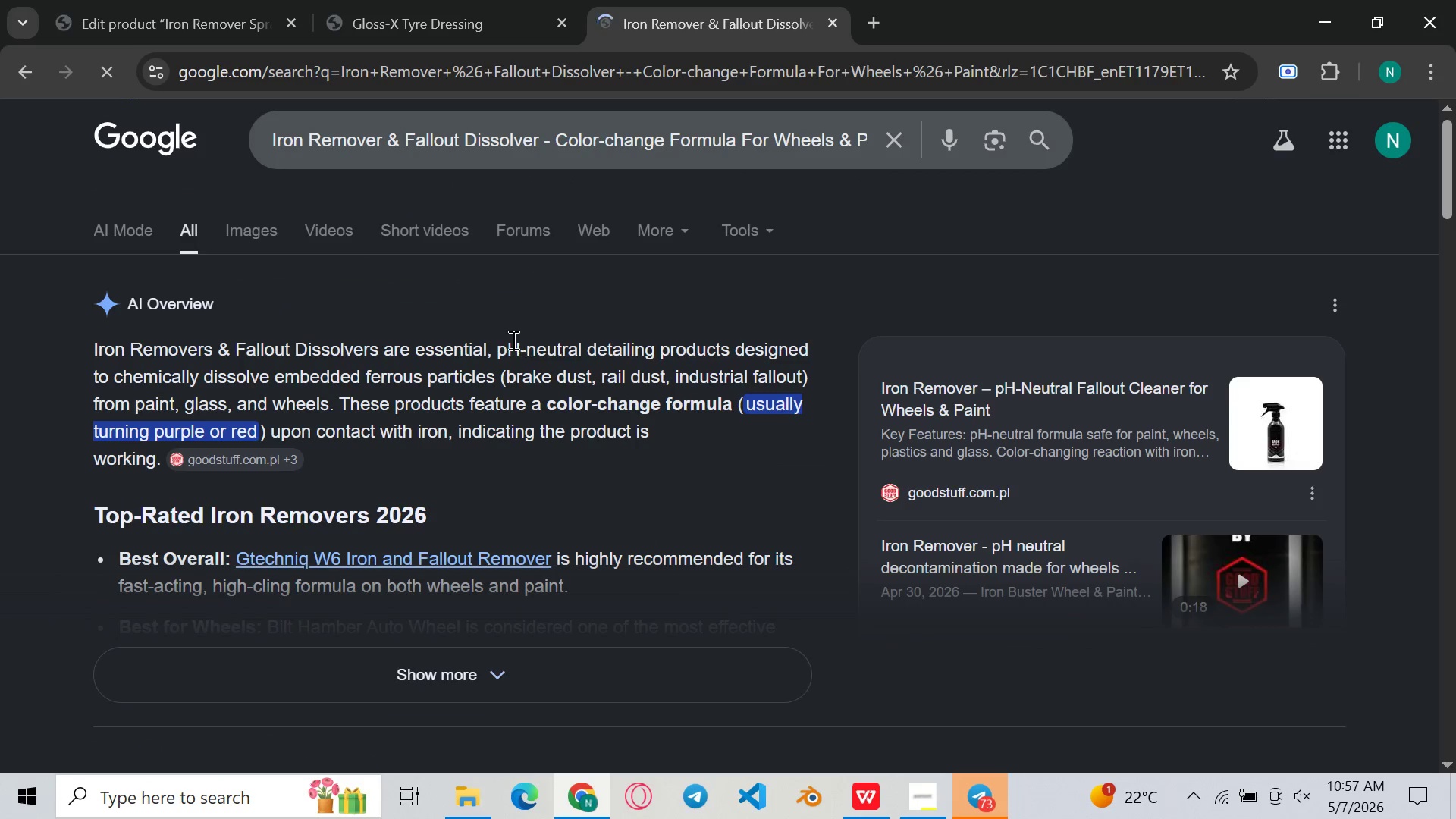 
wait(6.39)
 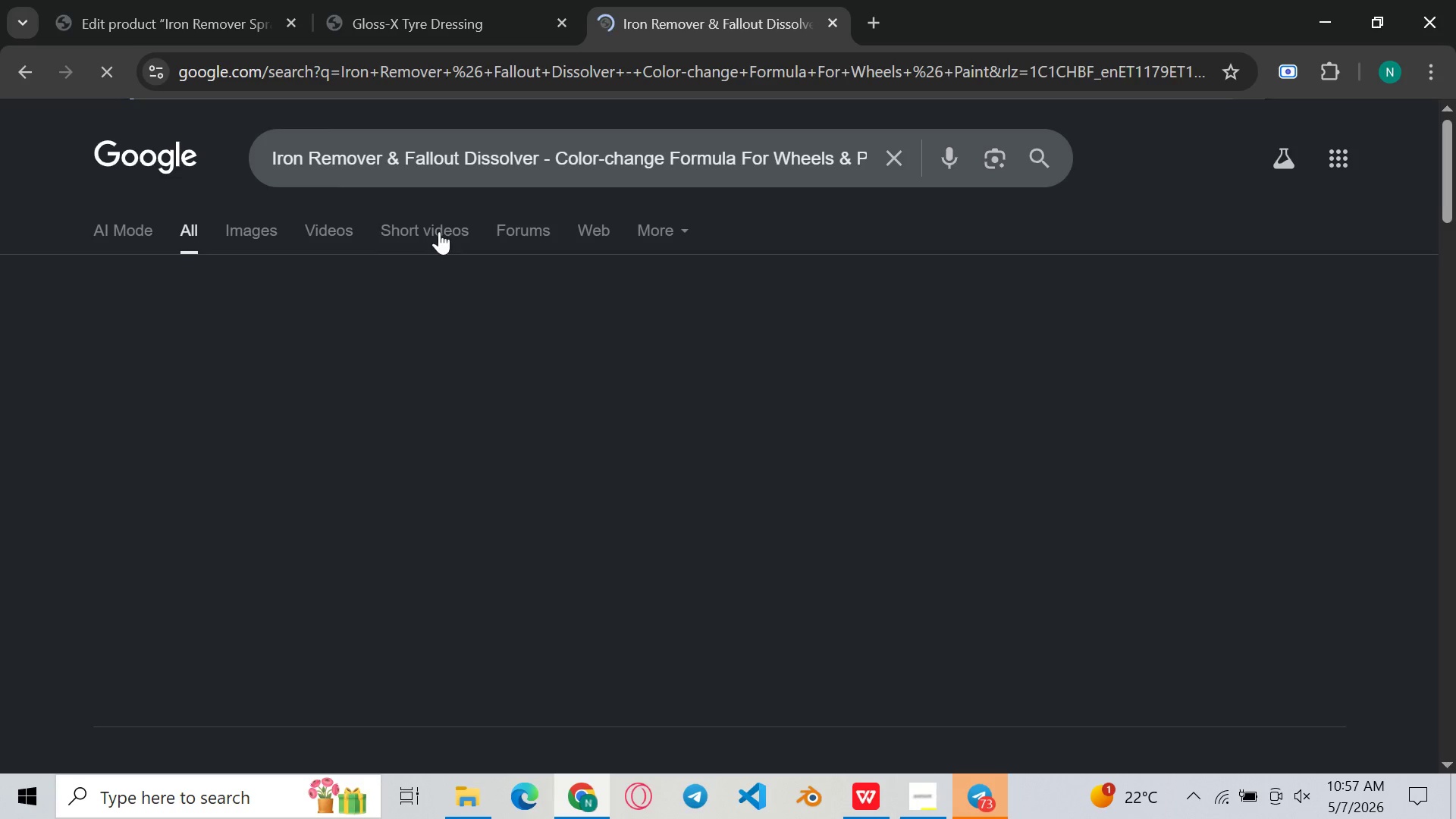 
left_click([262, 237])
 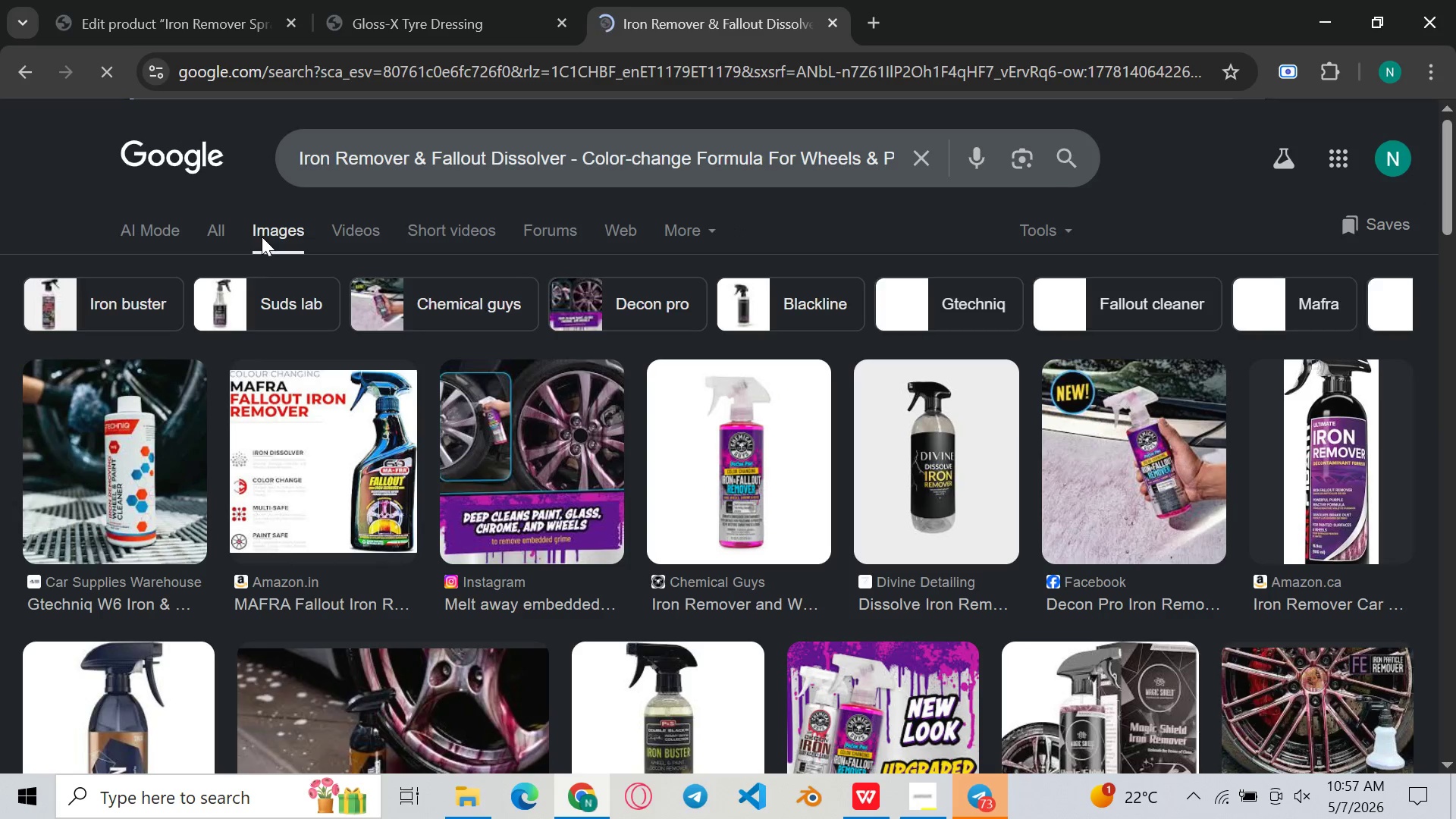 
left_click([366, 507])
 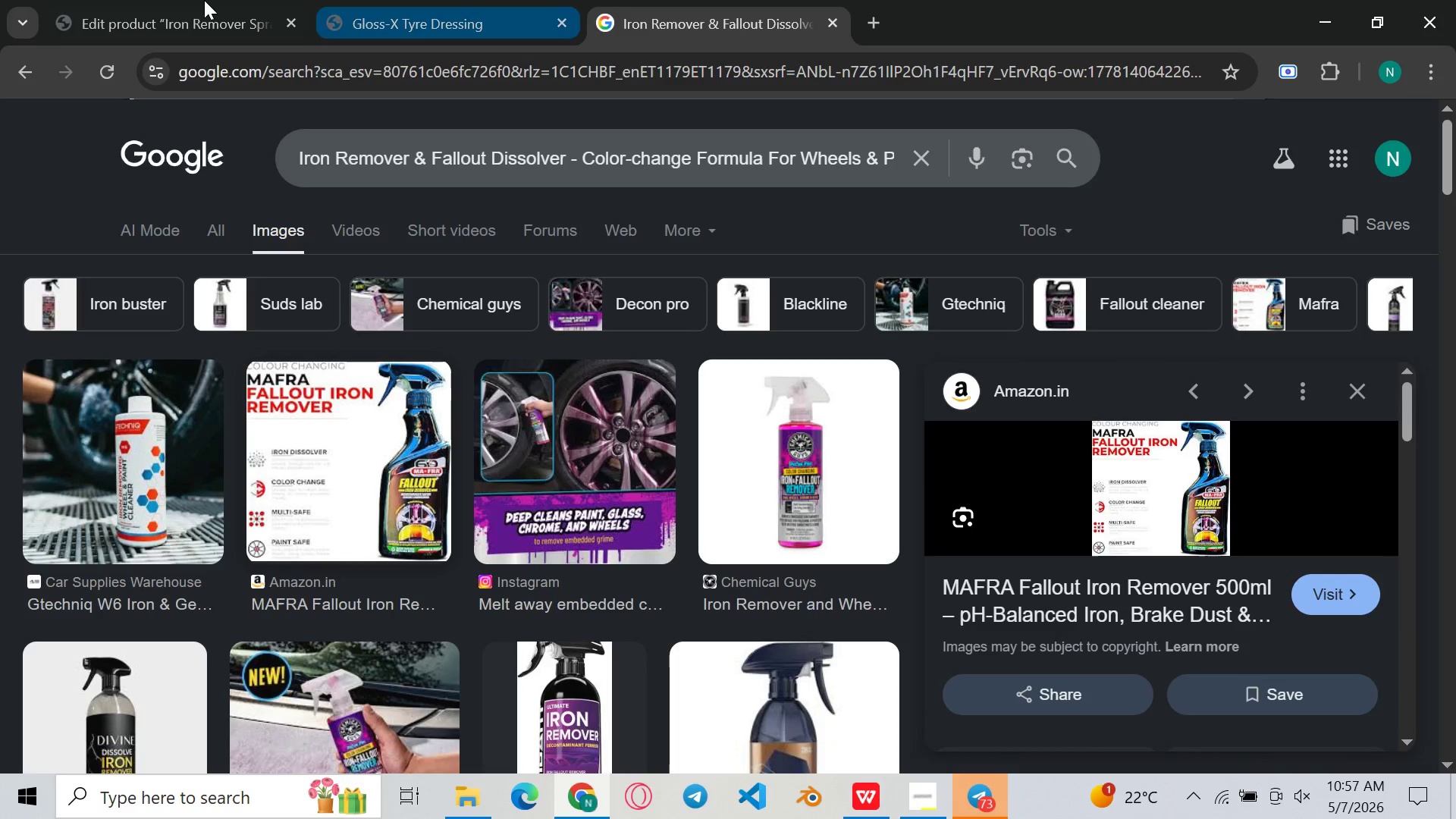 
left_click([187, 0])
 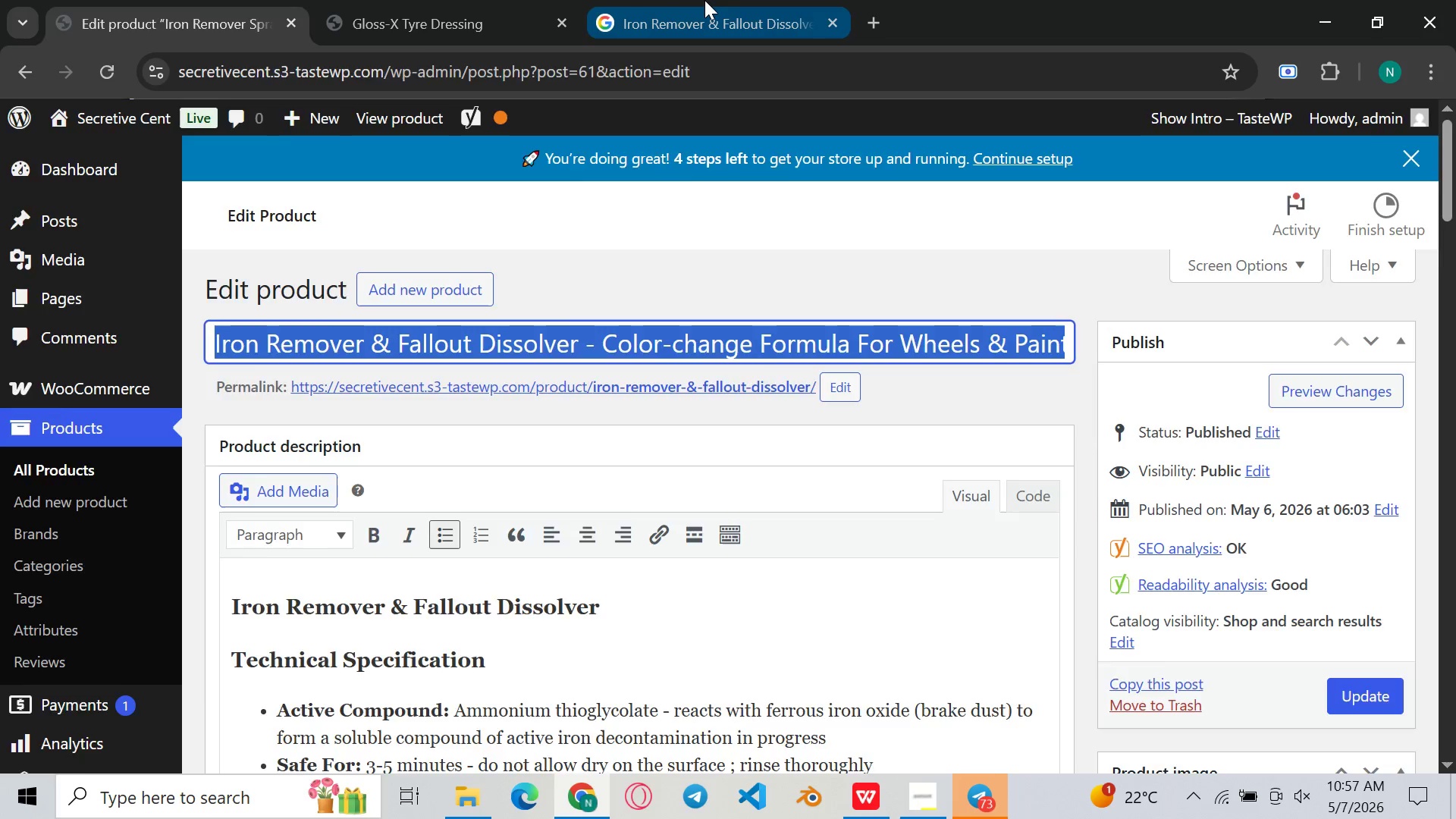 
left_click([704, 0])
 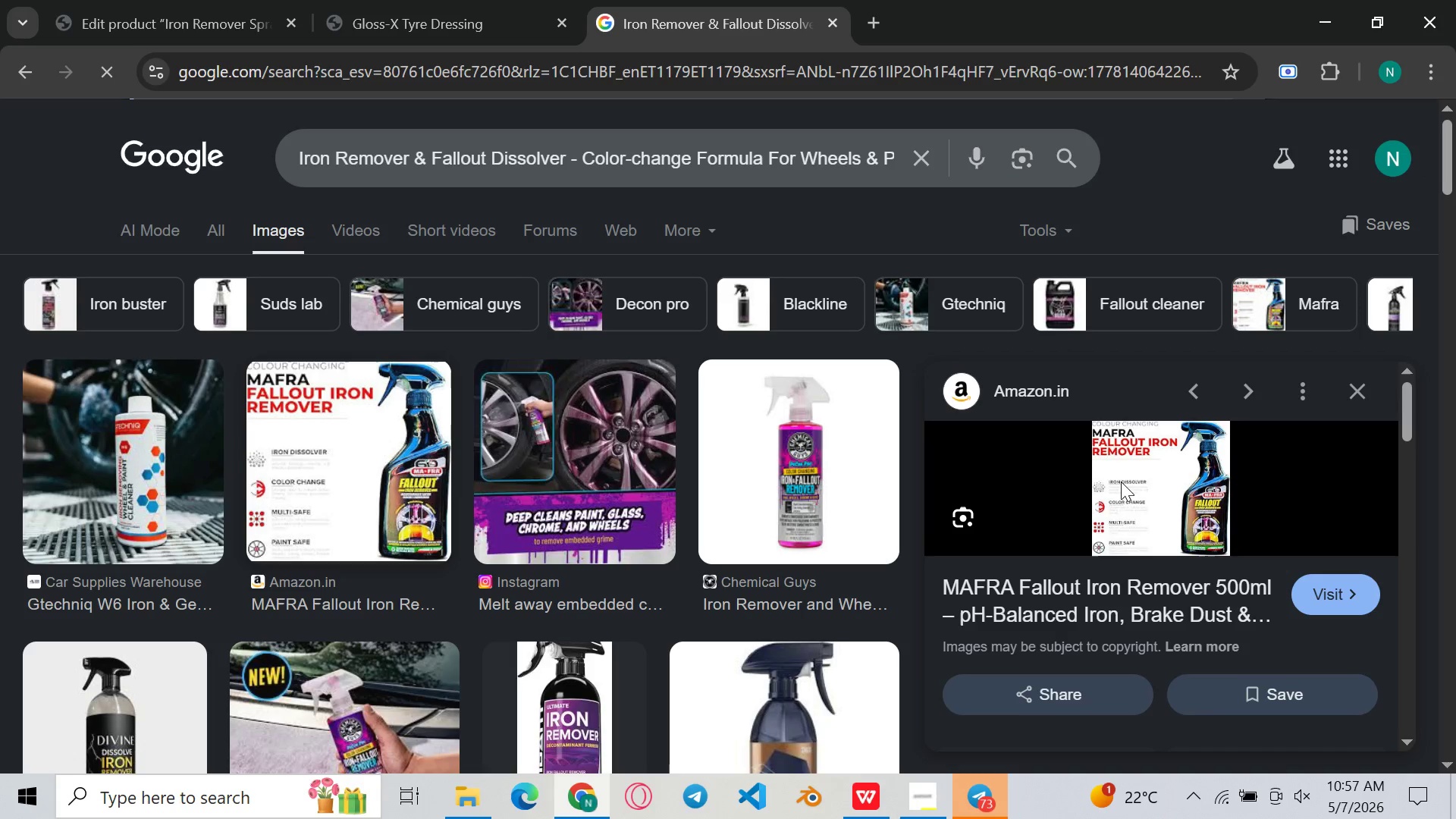 
left_click([1121, 482])
 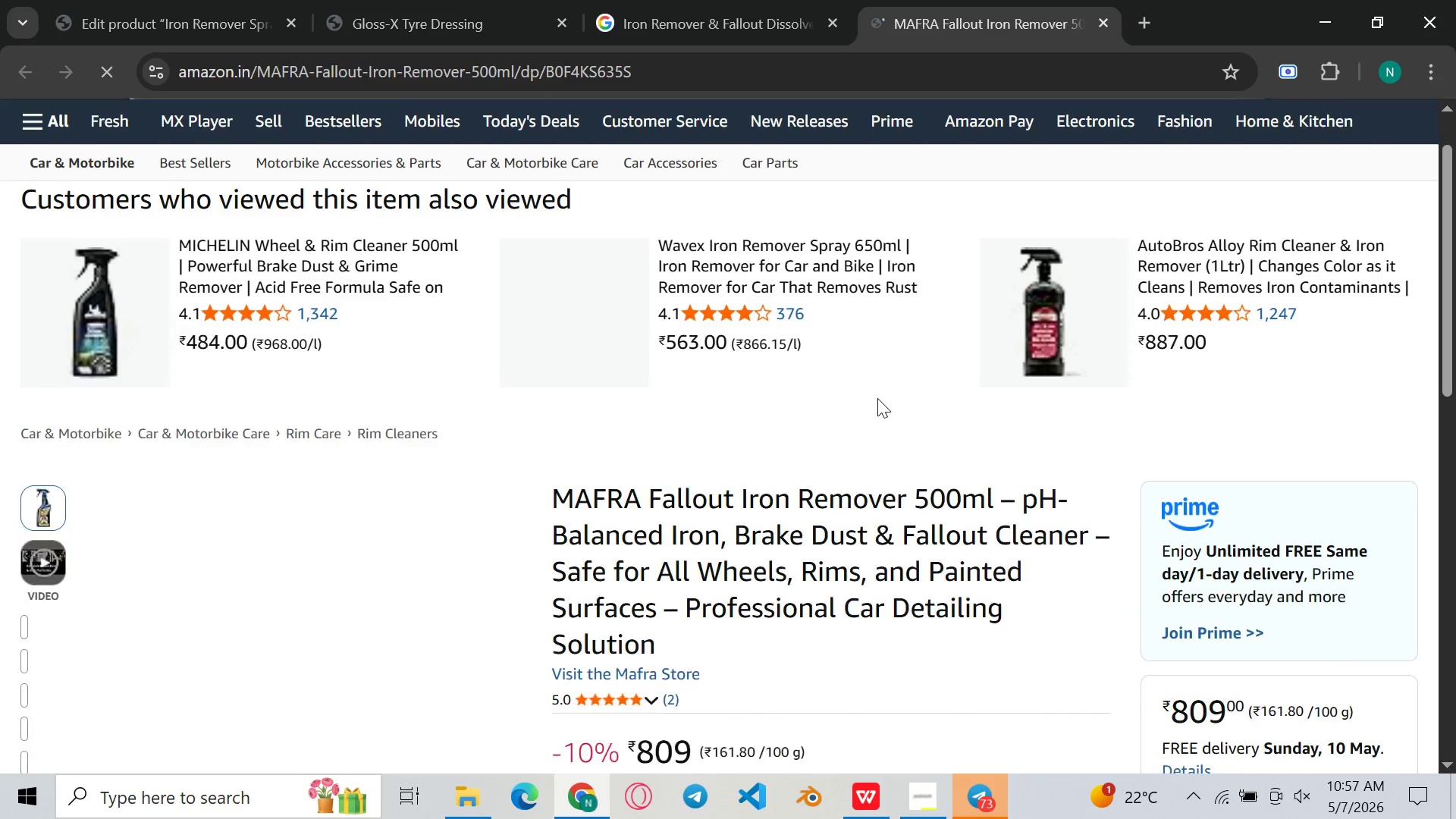 
mouse_move([720, 388])
 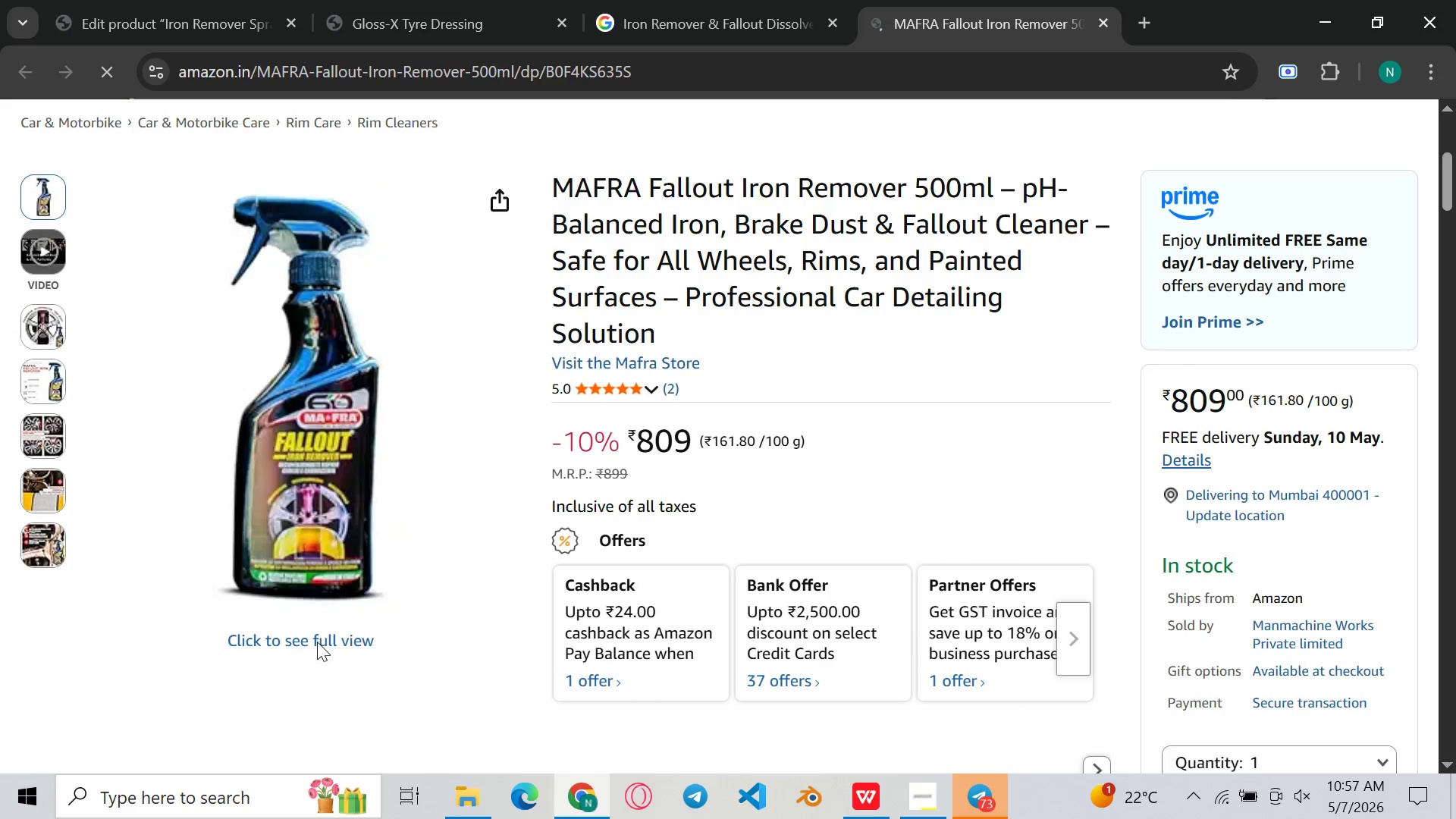 
left_click([317, 642])
 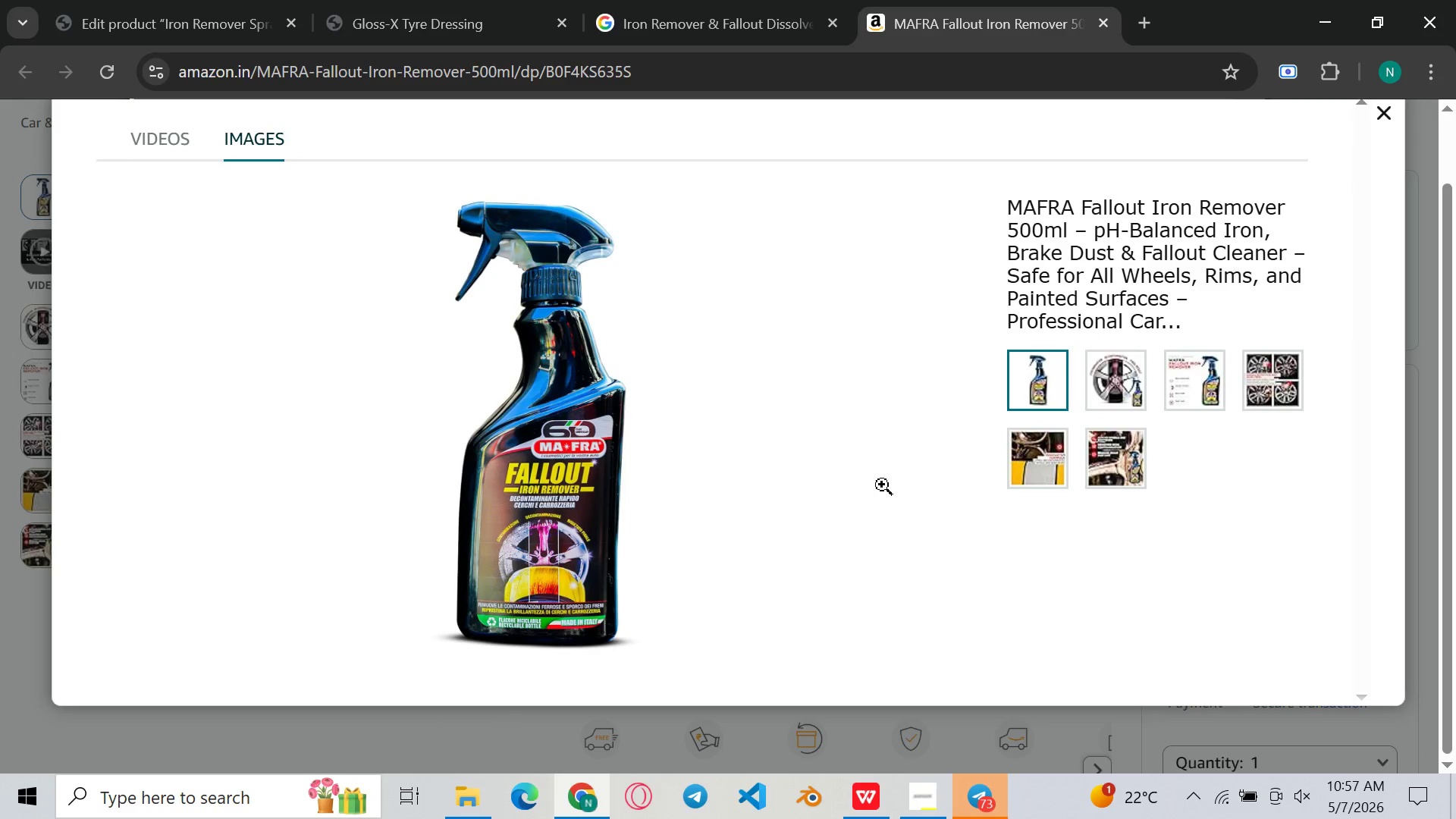 
wait(6.06)
 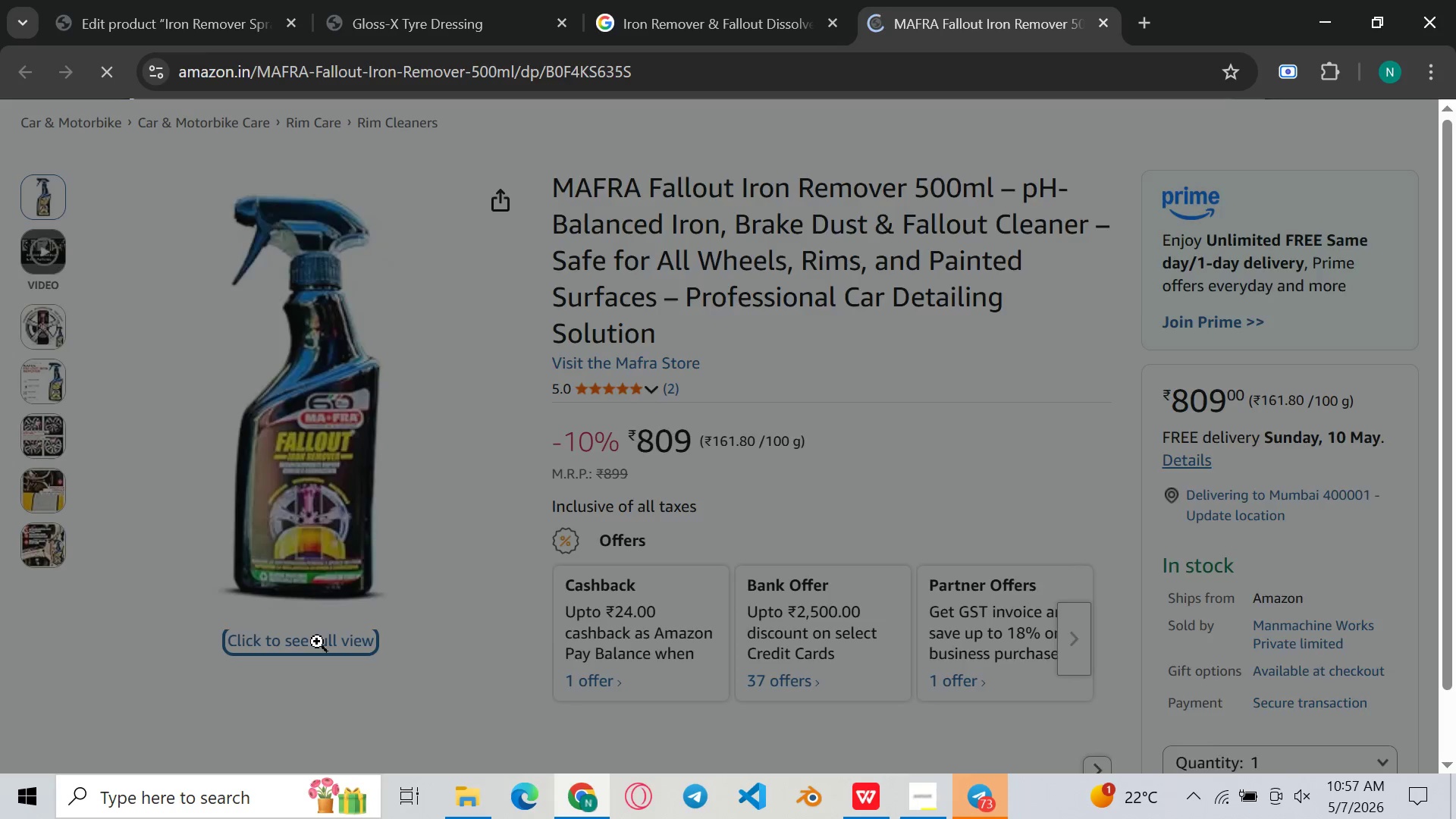 
key(Meta+MetaLeft)
 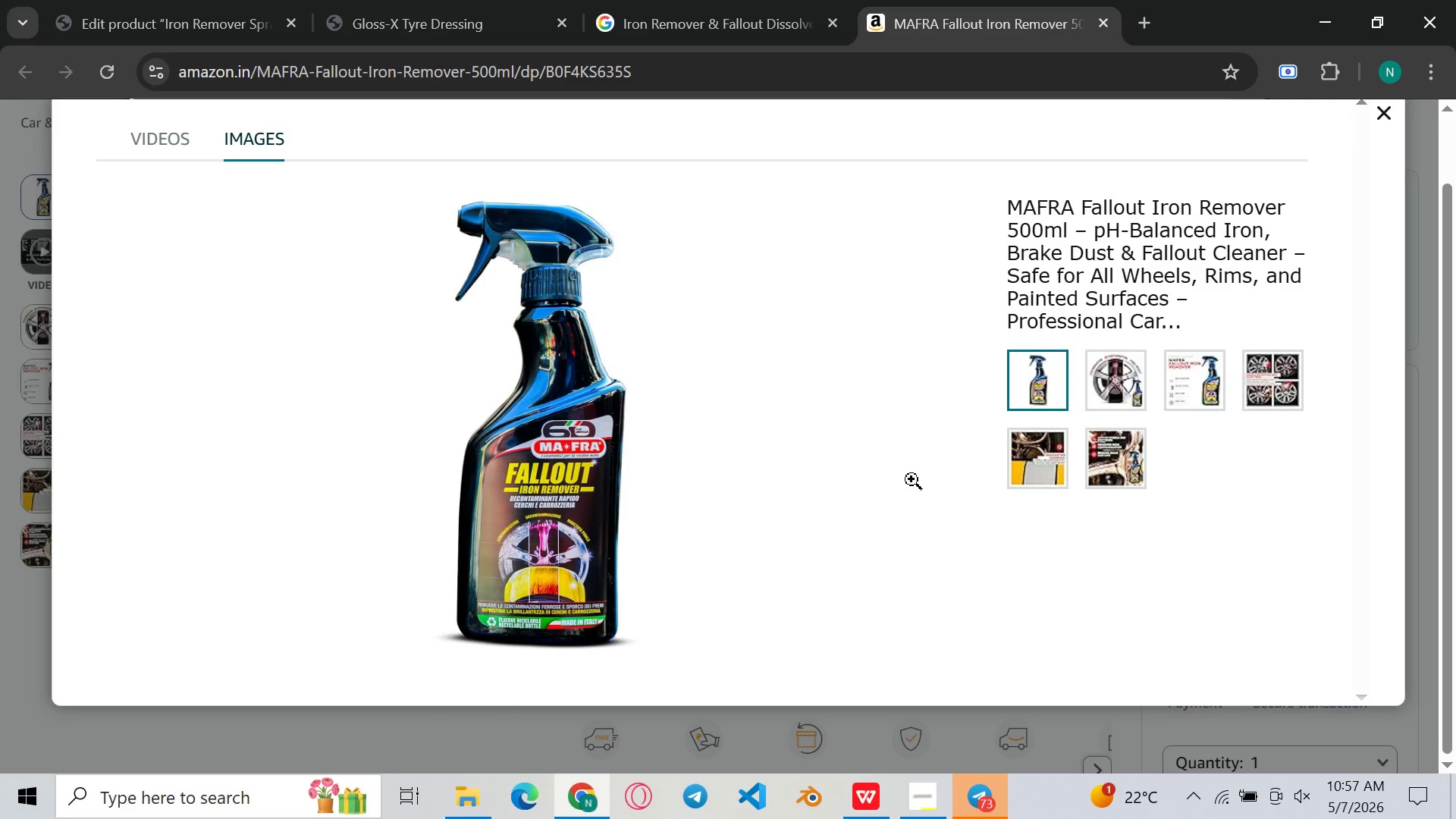 
key(Meta+Shift+ShiftLeft)
 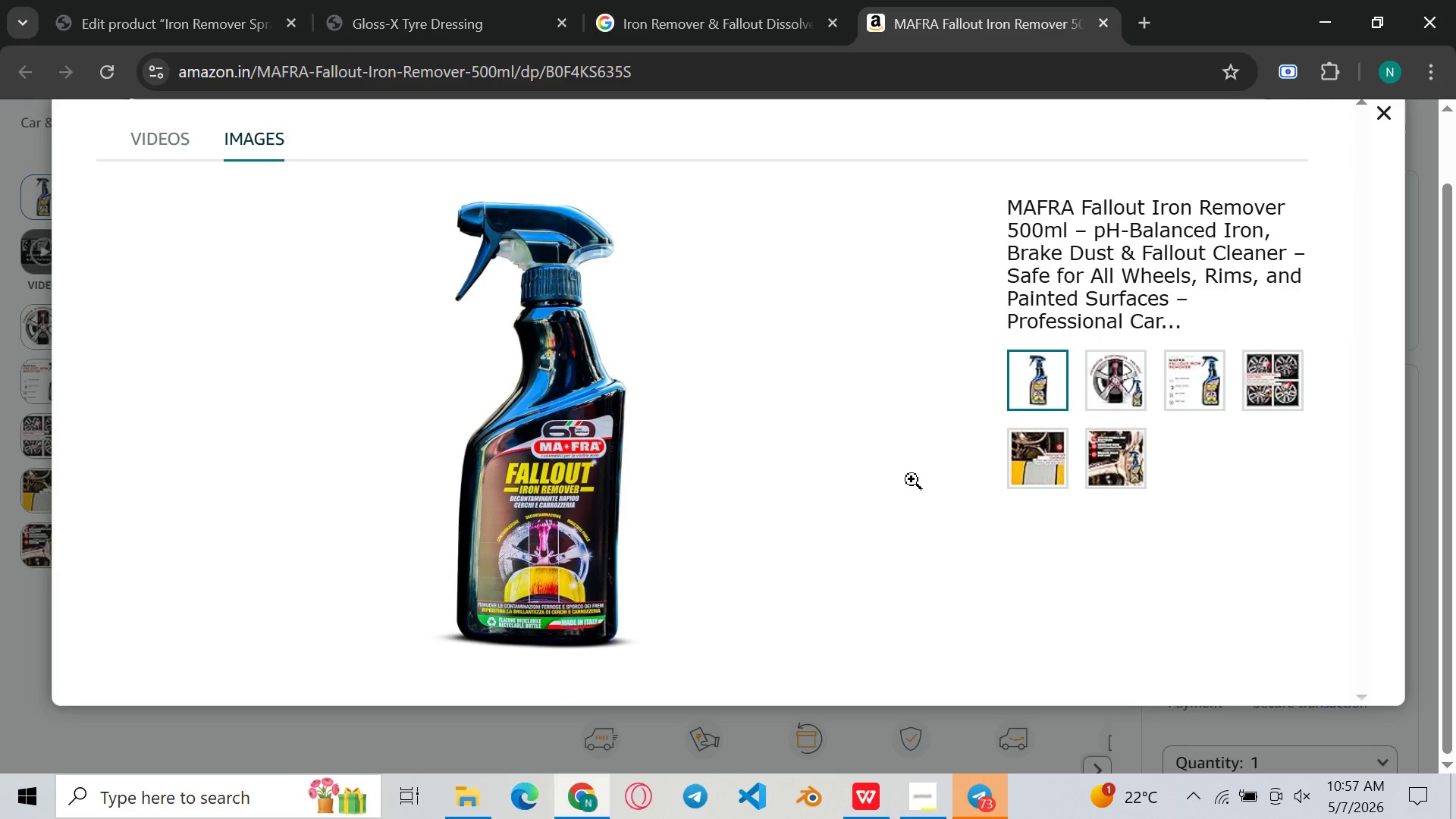 
key(Meta+Shift+S)
 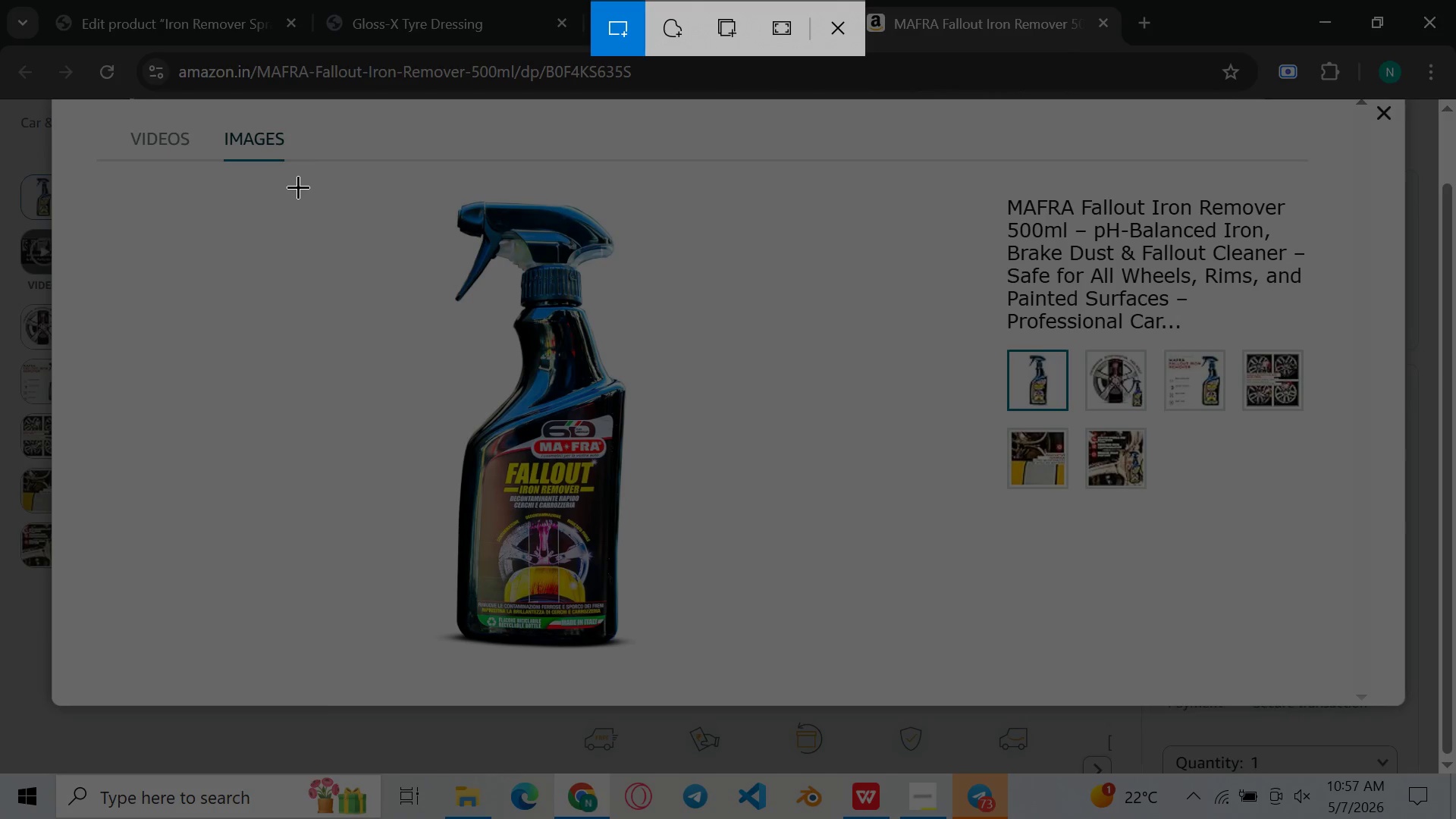 
left_click_drag(start_coordinate=[292, 174], to_coordinate=[812, 679])
 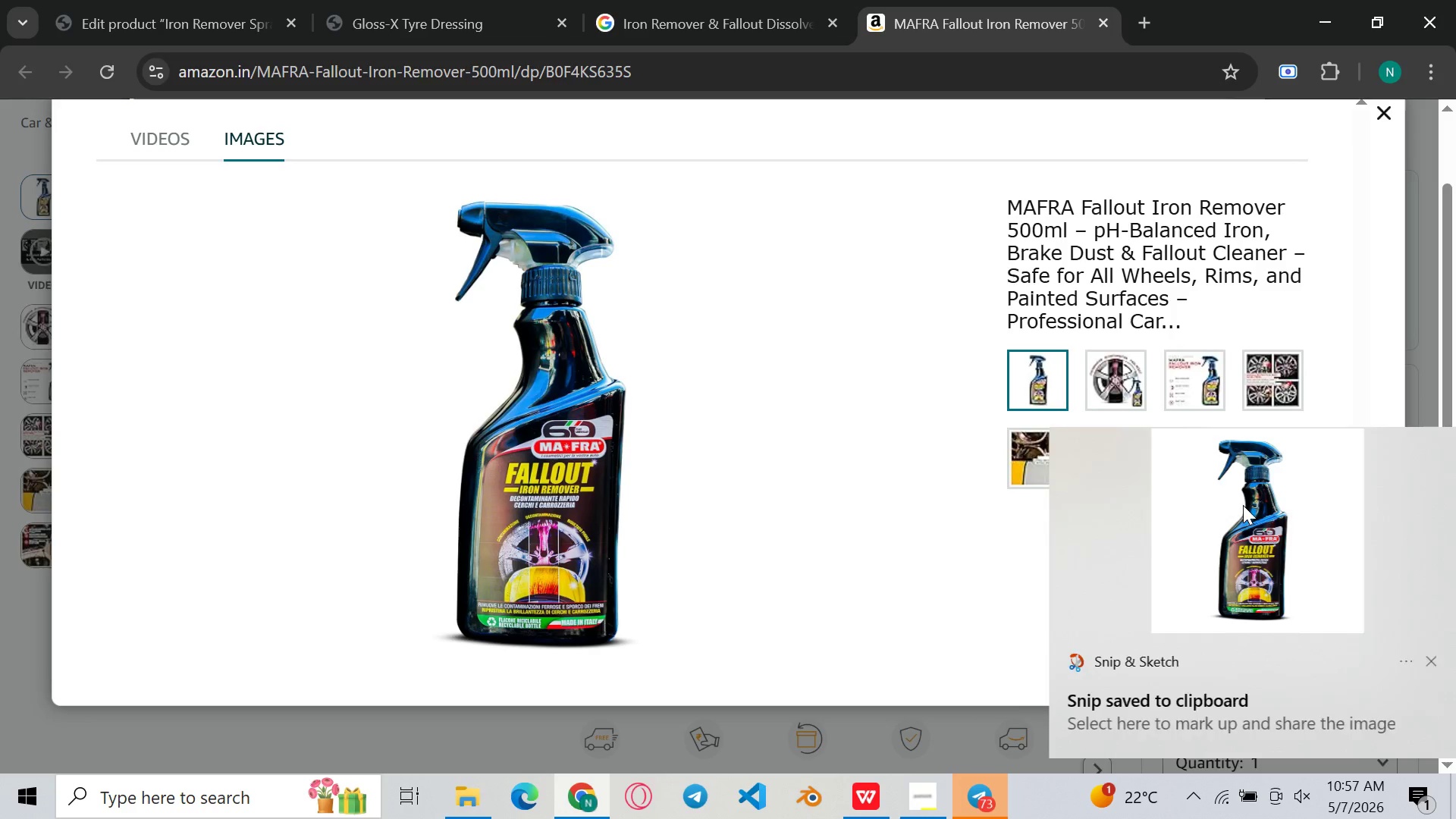 
double_click([1232, 546])
 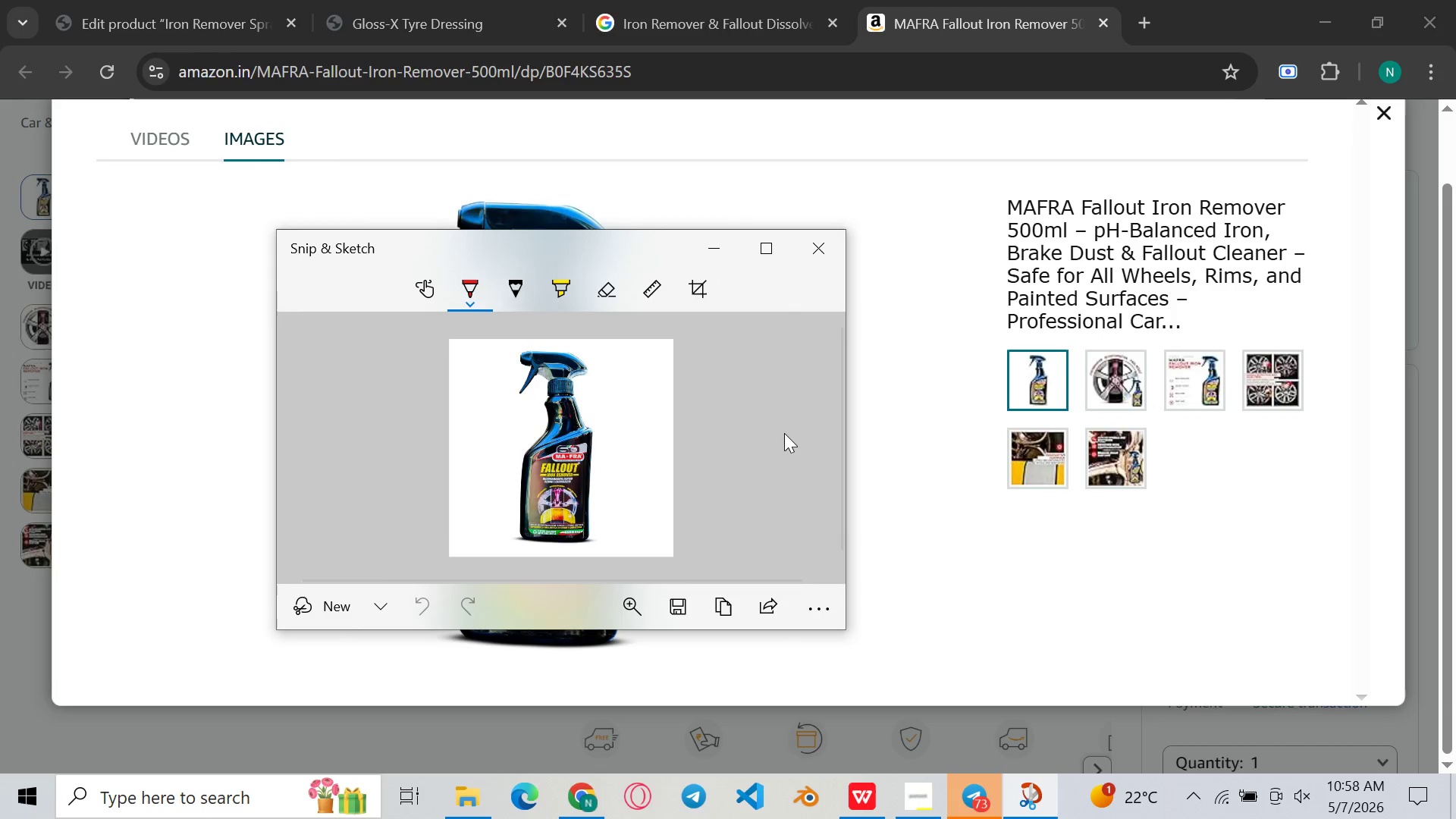 
left_click([684, 605])
 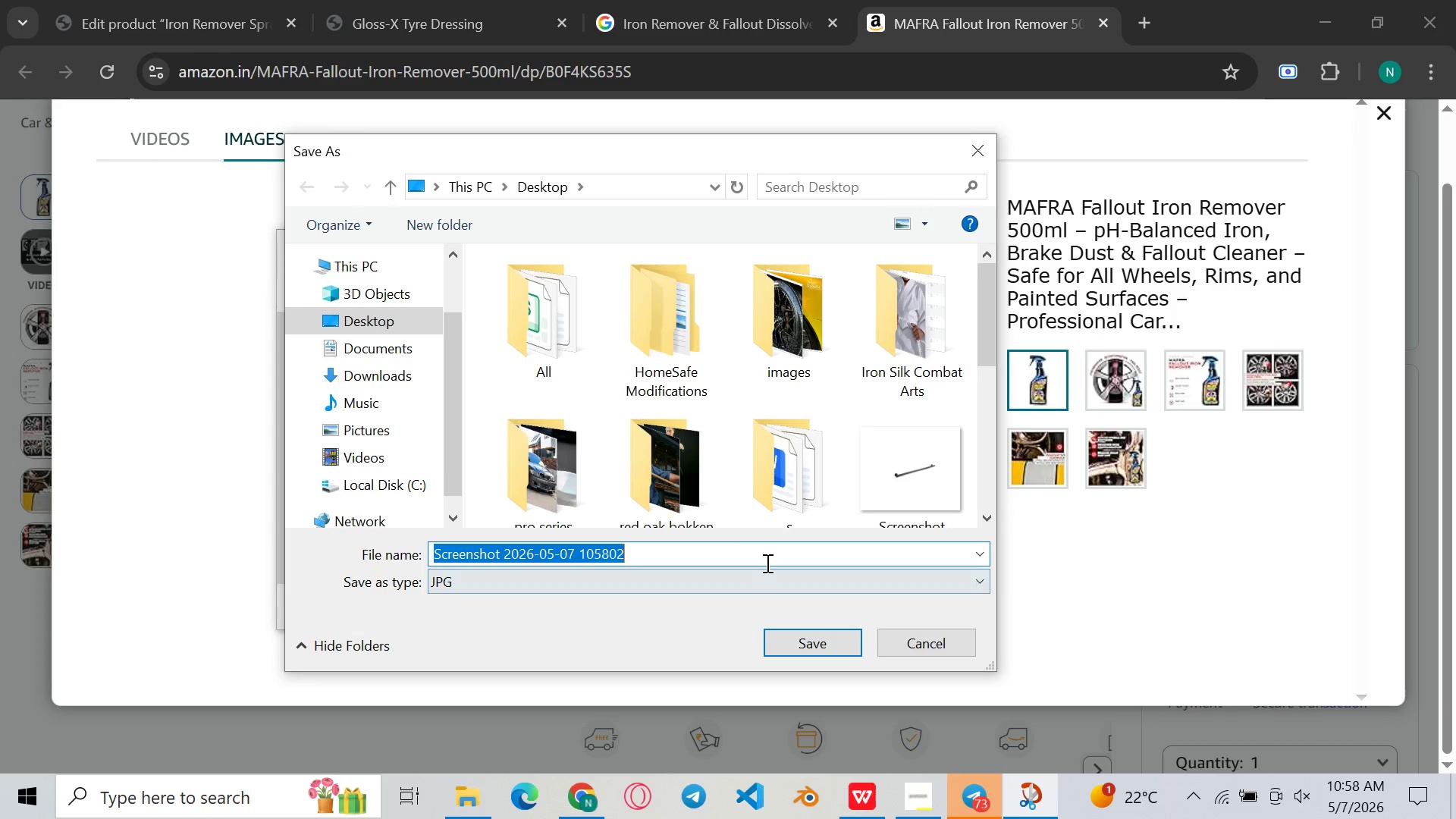 
left_click([818, 643])
 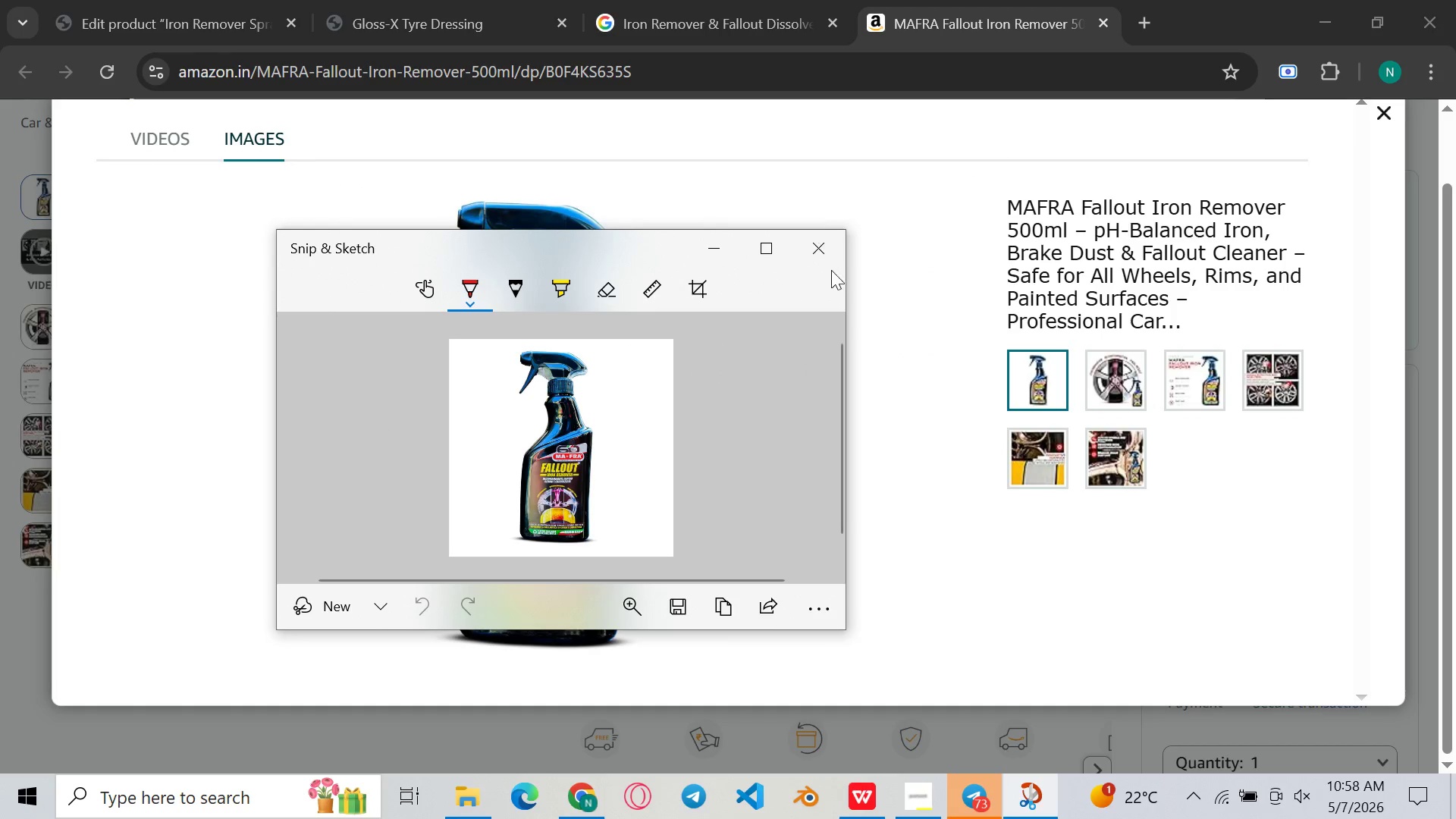 
left_click([833, 274])
 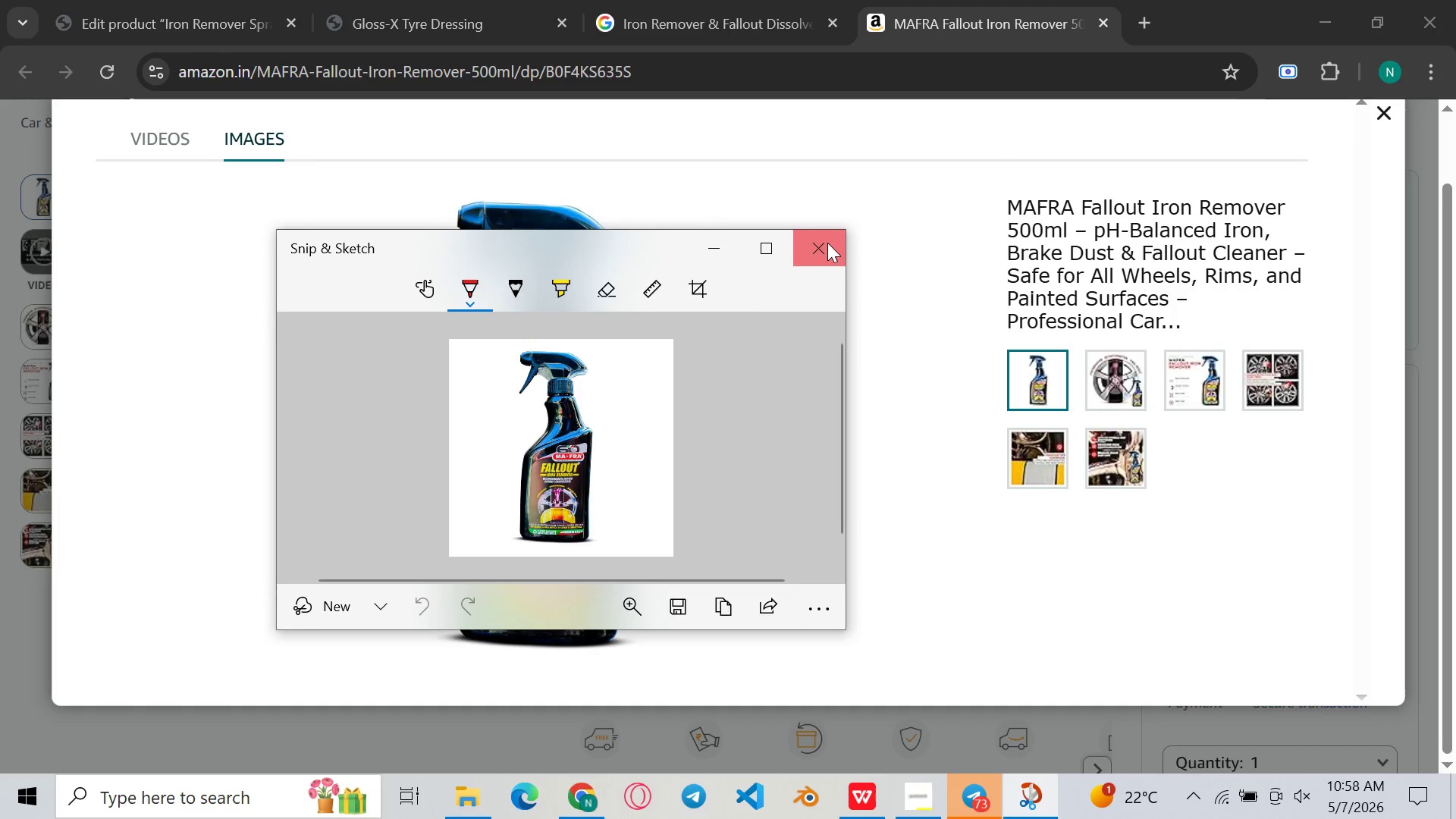 
left_click([827, 243])
 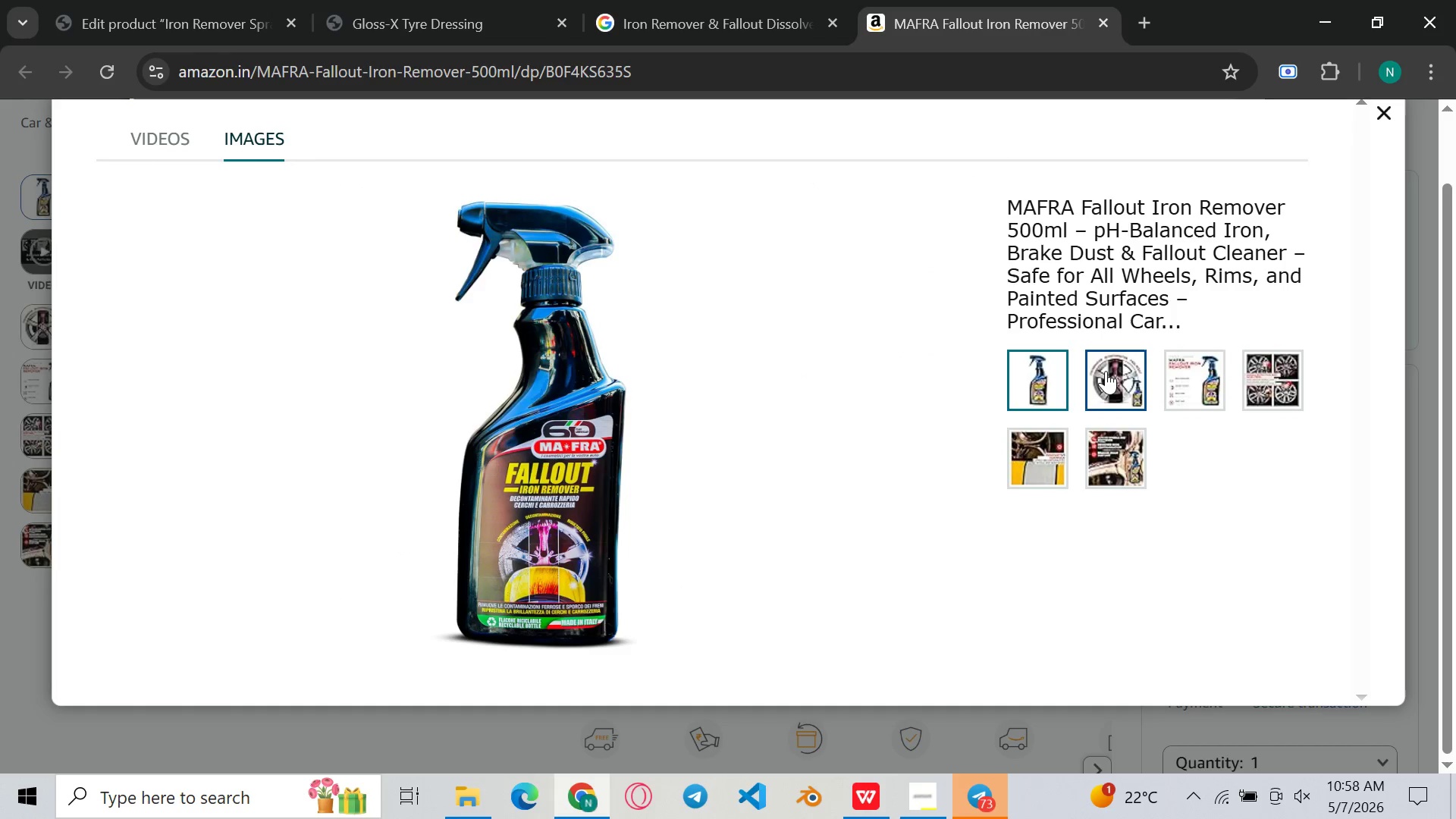 
left_click([1106, 371])
 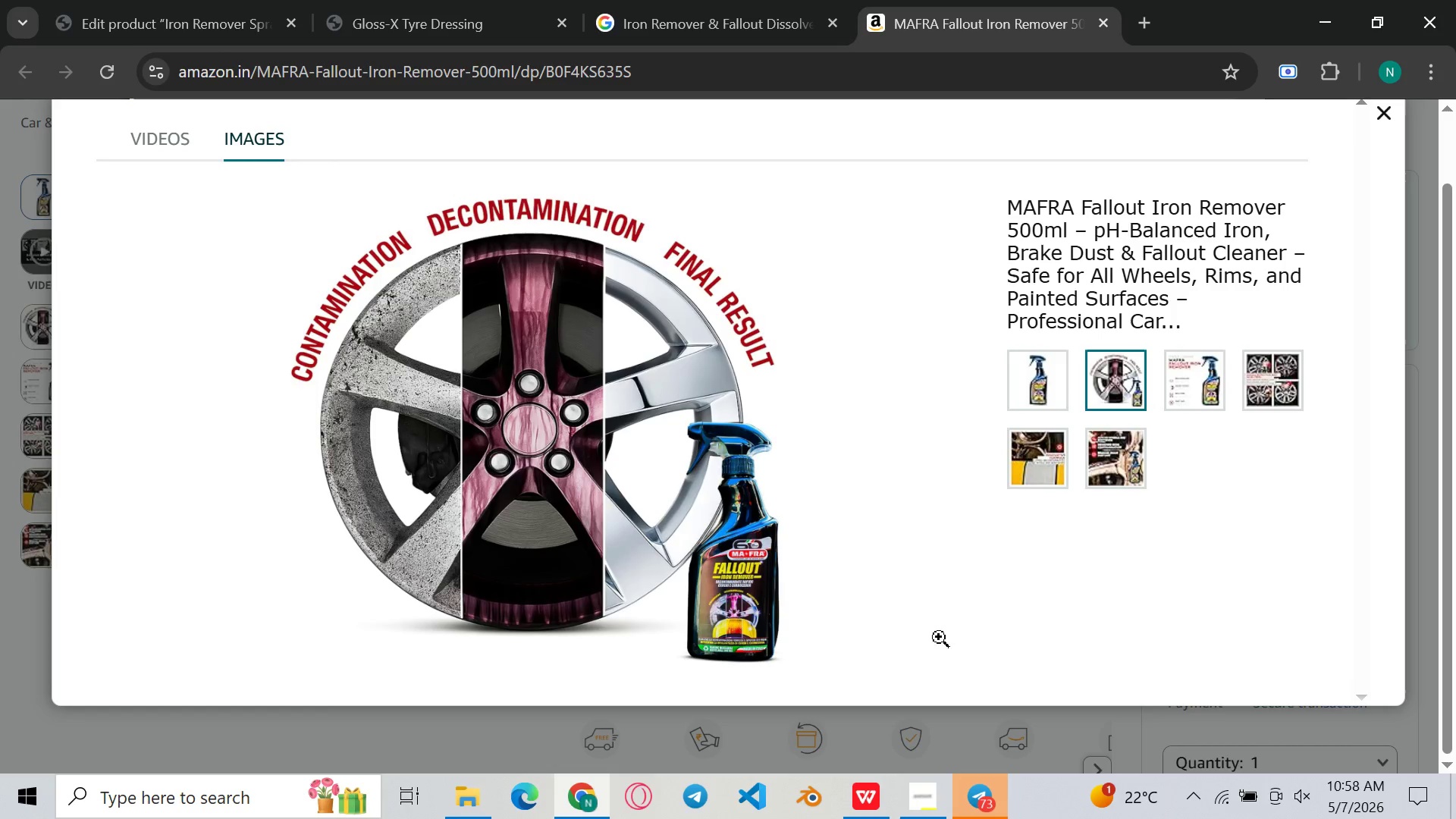 
key(Control+Shift+ShiftLeft)
 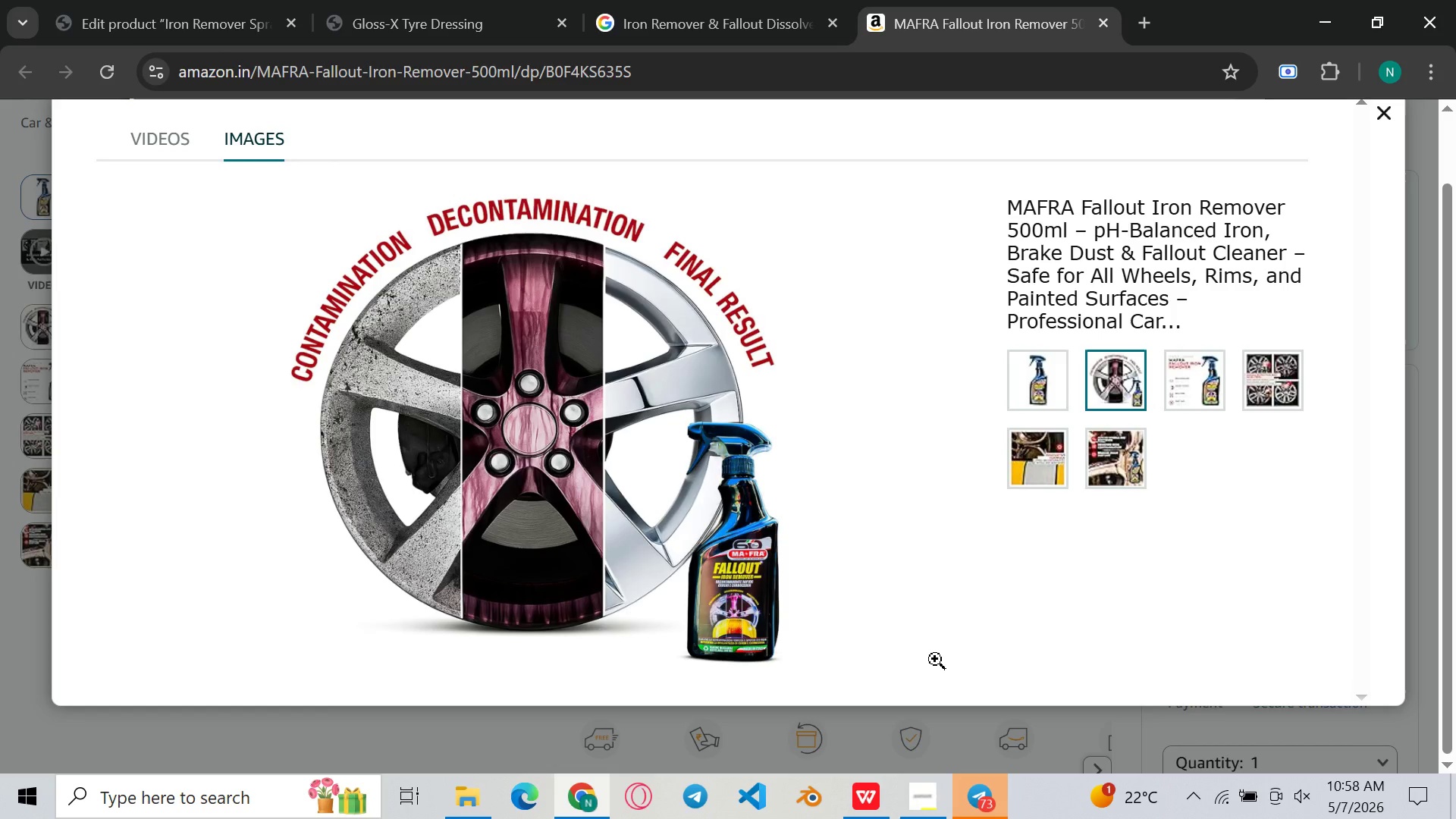 
key(Control+Shift+S)
 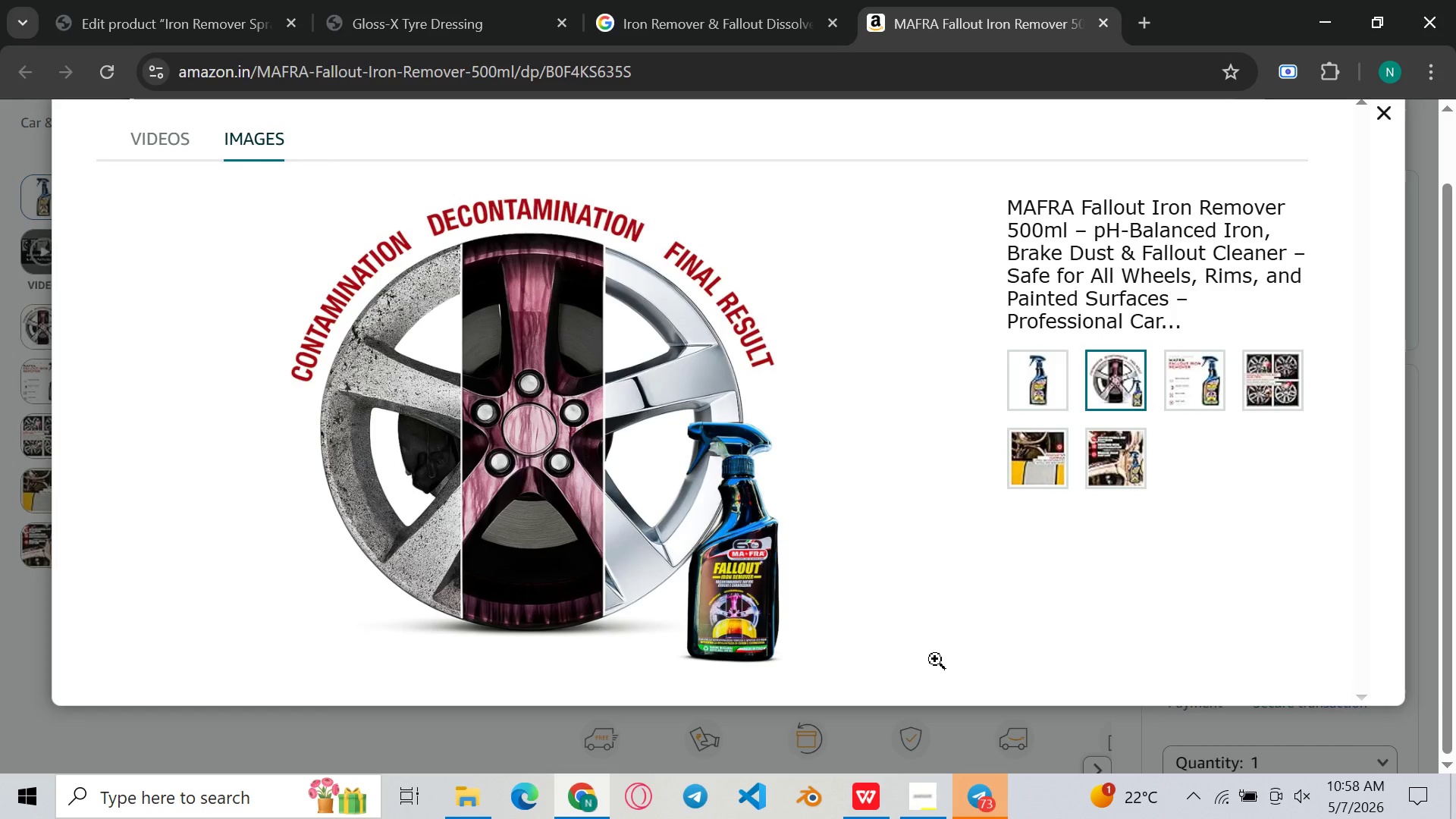 
key(Meta+MetaLeft)
 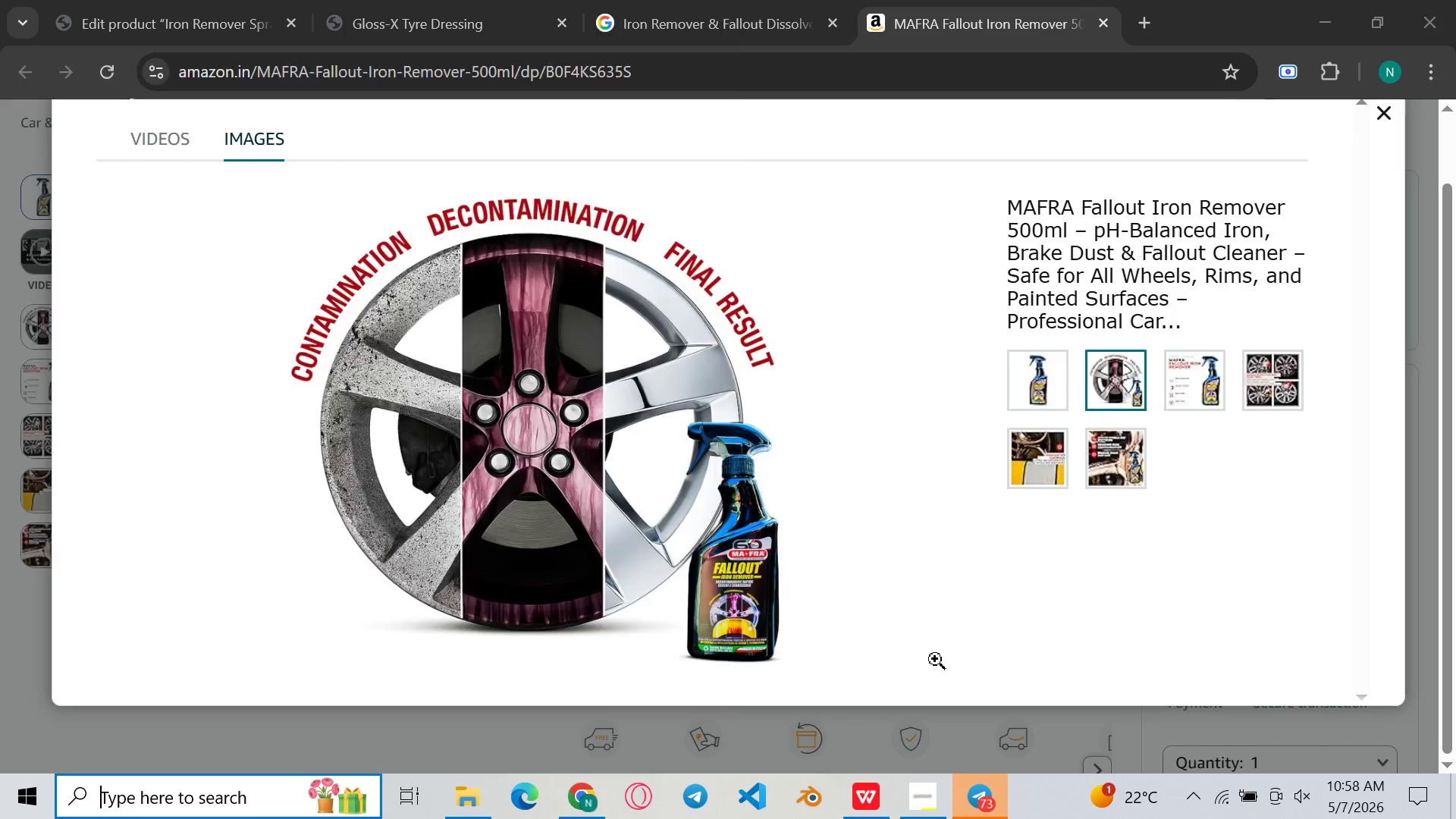 
hold_key(key=MetaLeft, duration=0.31)
 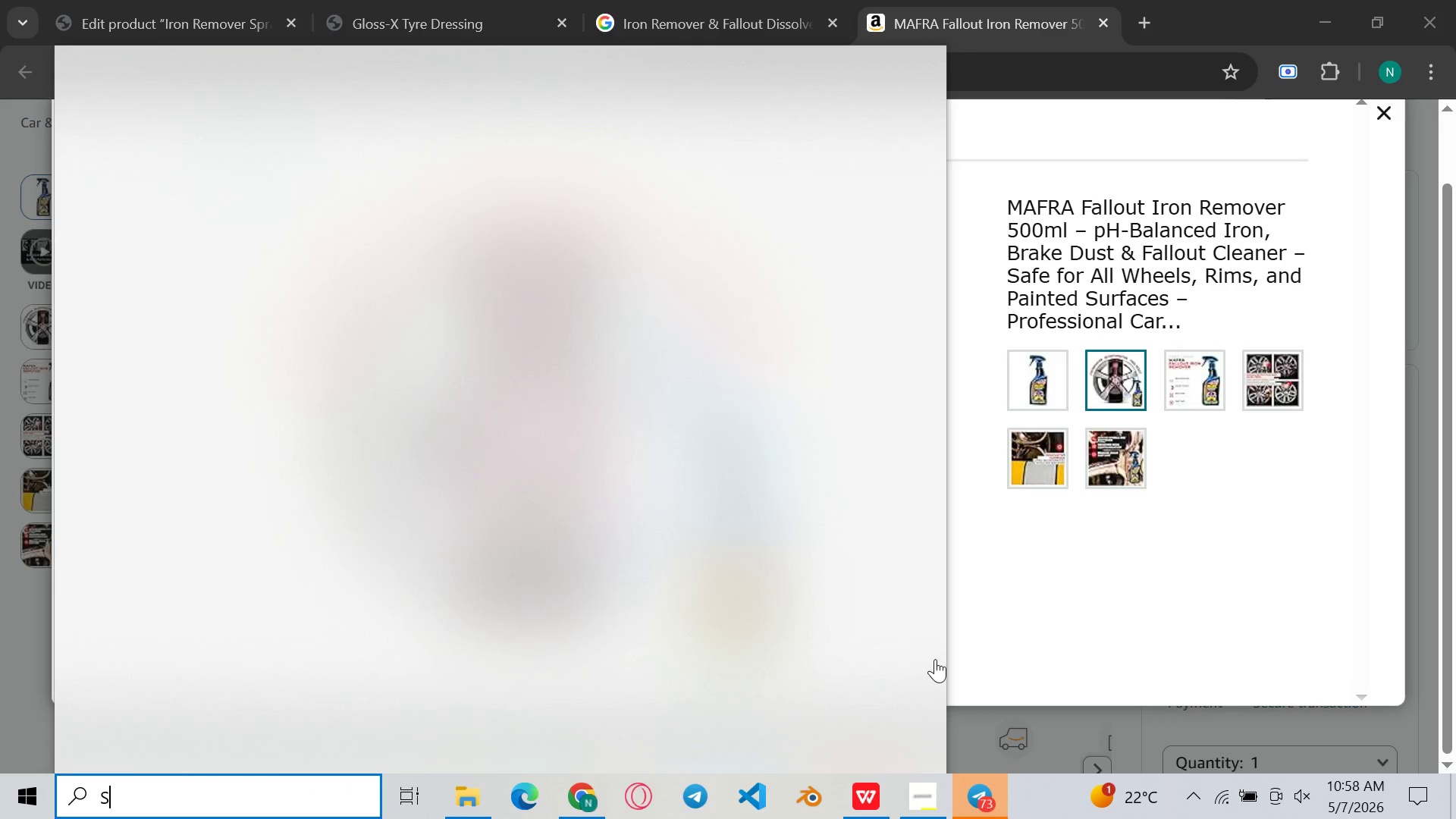 
key(Meta+Shift+ShiftLeft)
 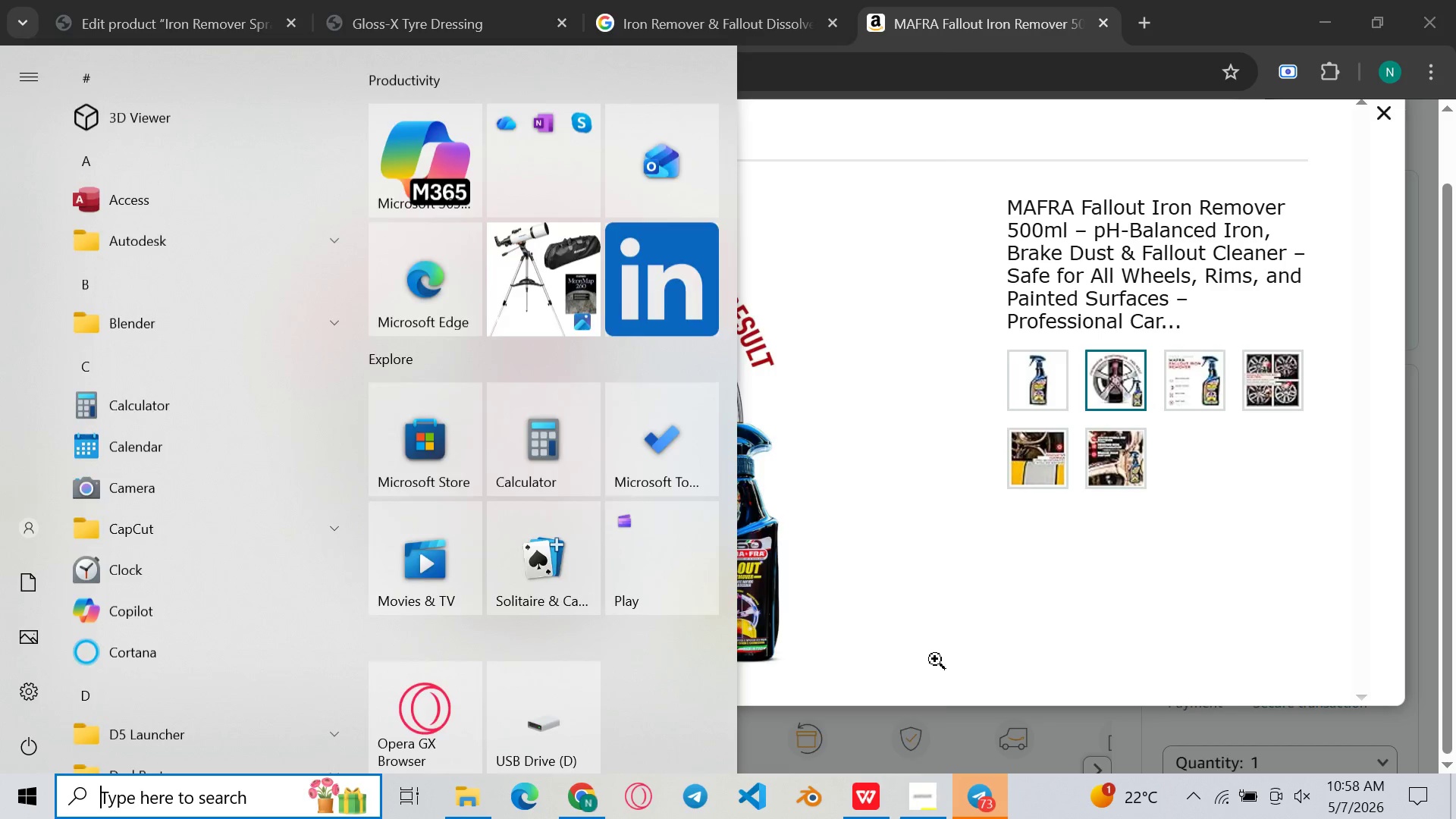 
key(Shift+S)
 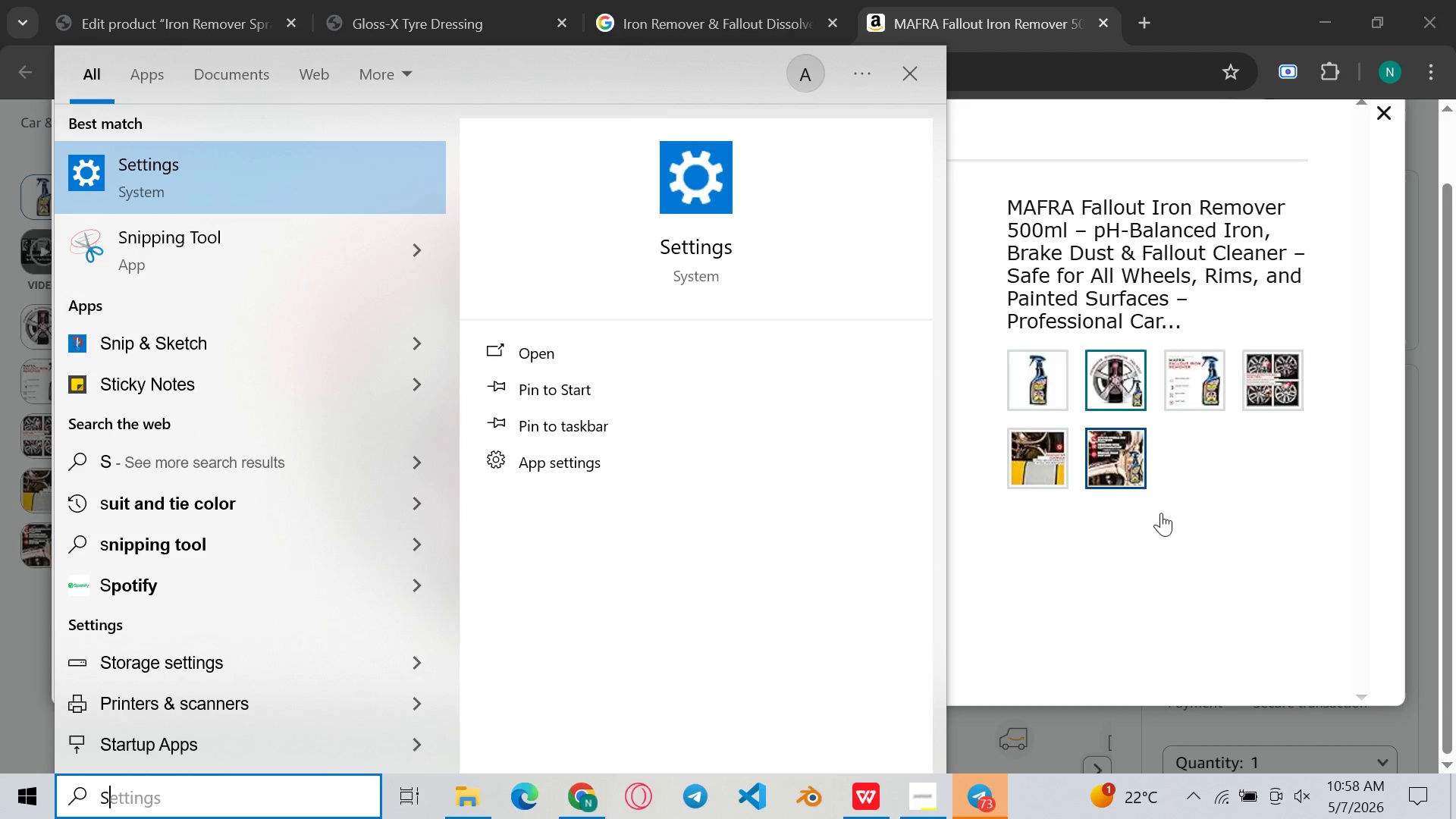 
left_click([1173, 555])
 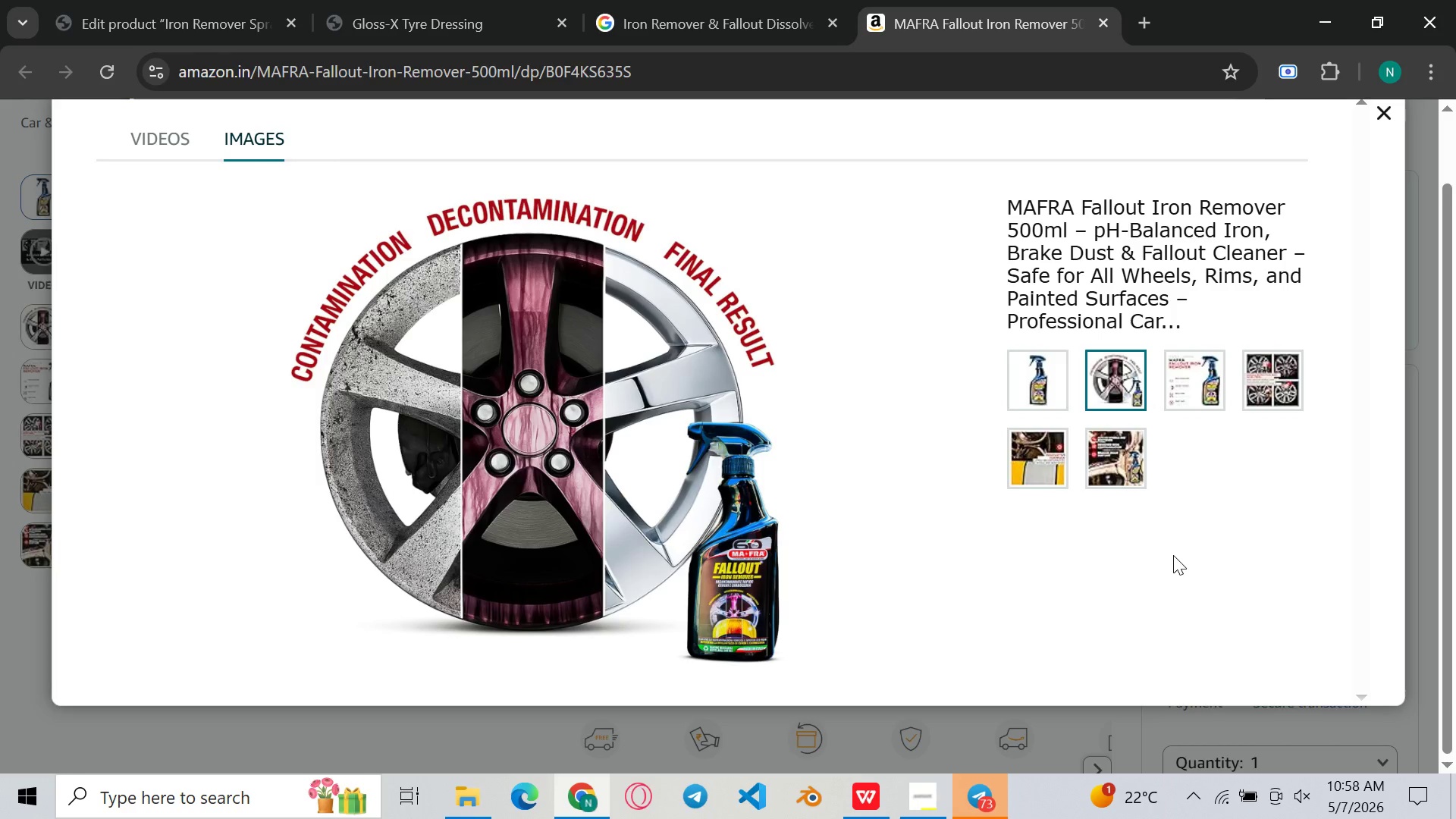 
key(Meta+Shift+S)
 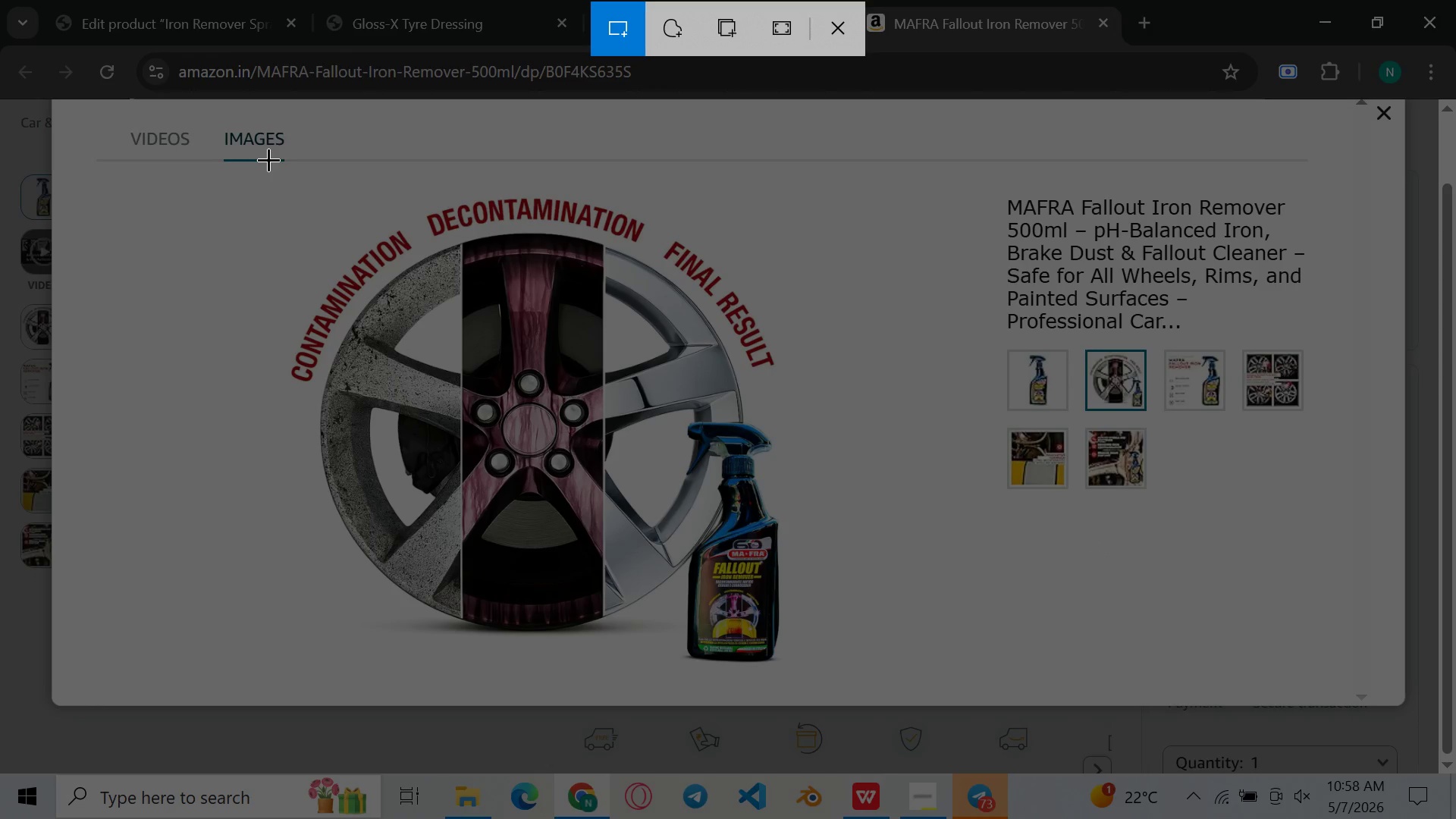 
left_click_drag(start_coordinate=[268, 169], to_coordinate=[814, 672])
 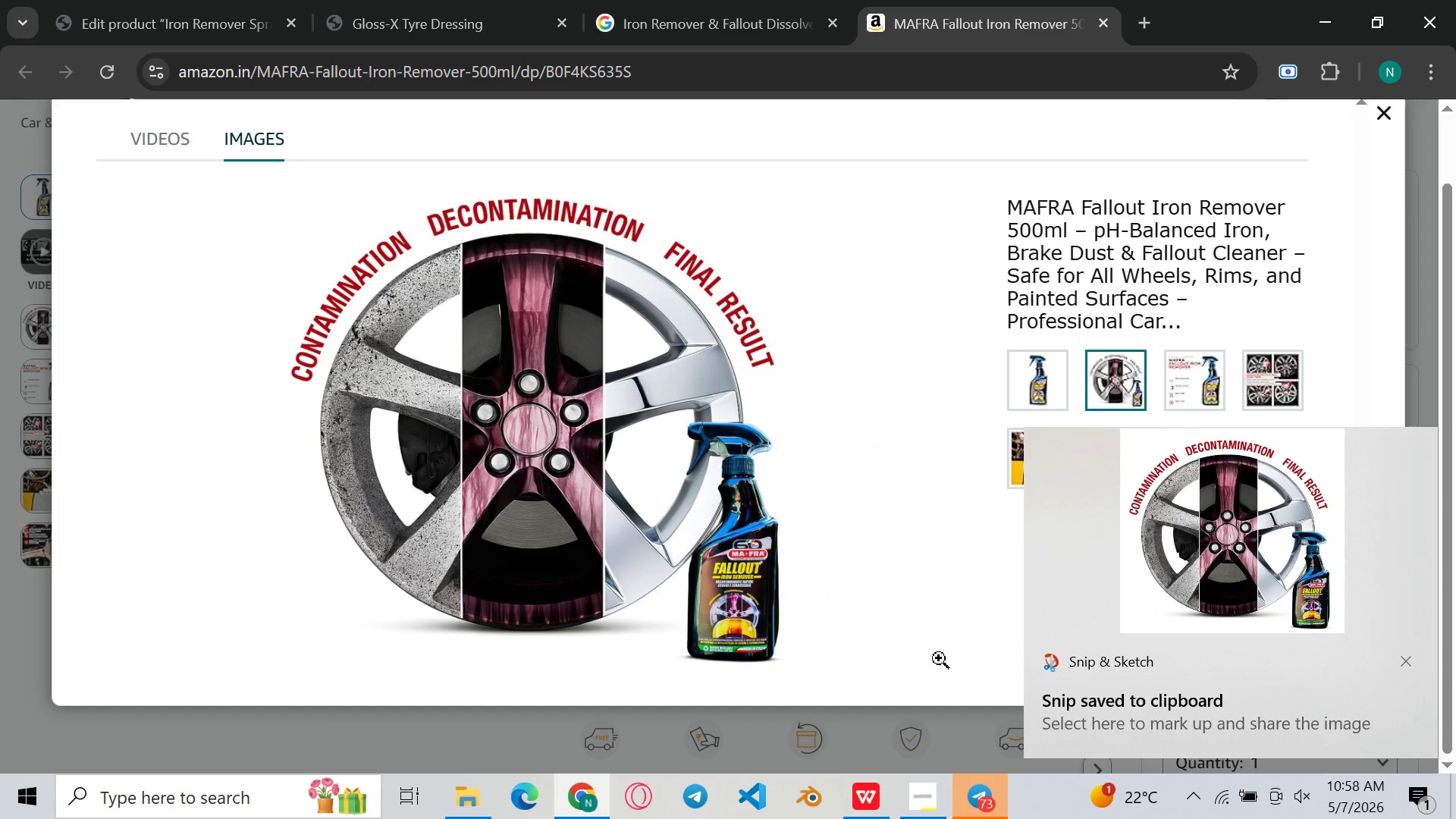 
double_click([1304, 581])
 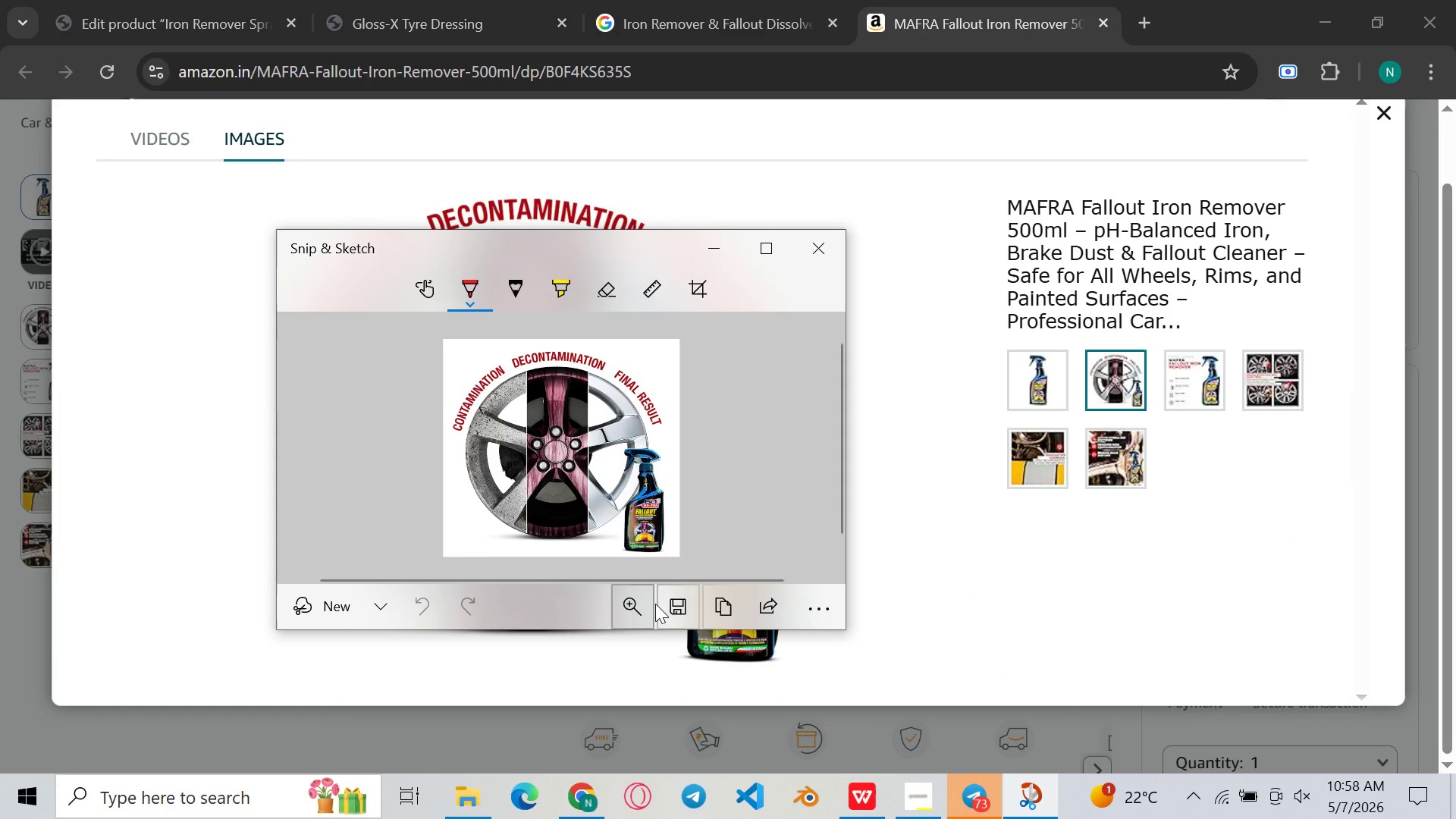 
left_click([673, 613])
 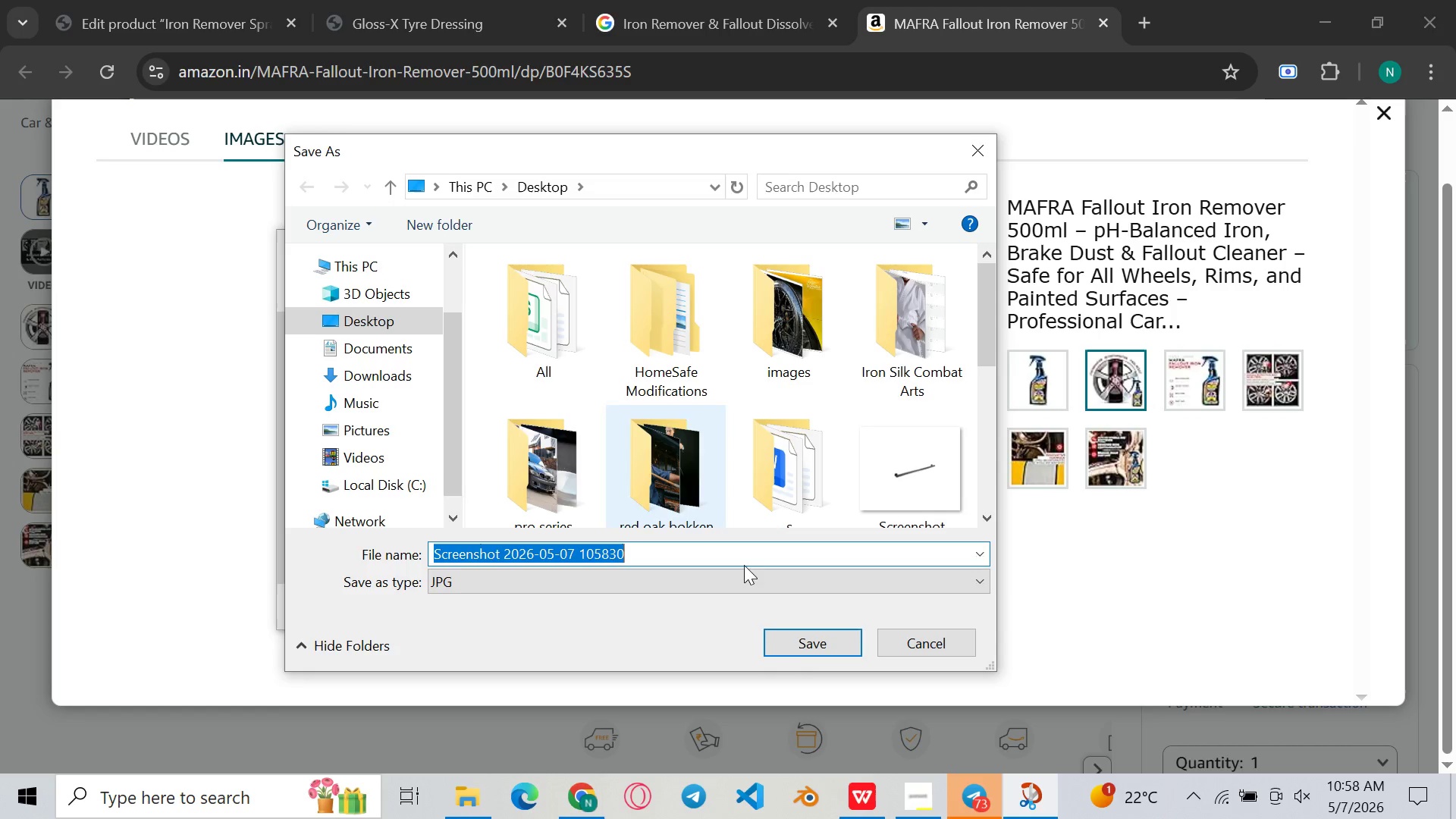 
left_click([814, 651])
 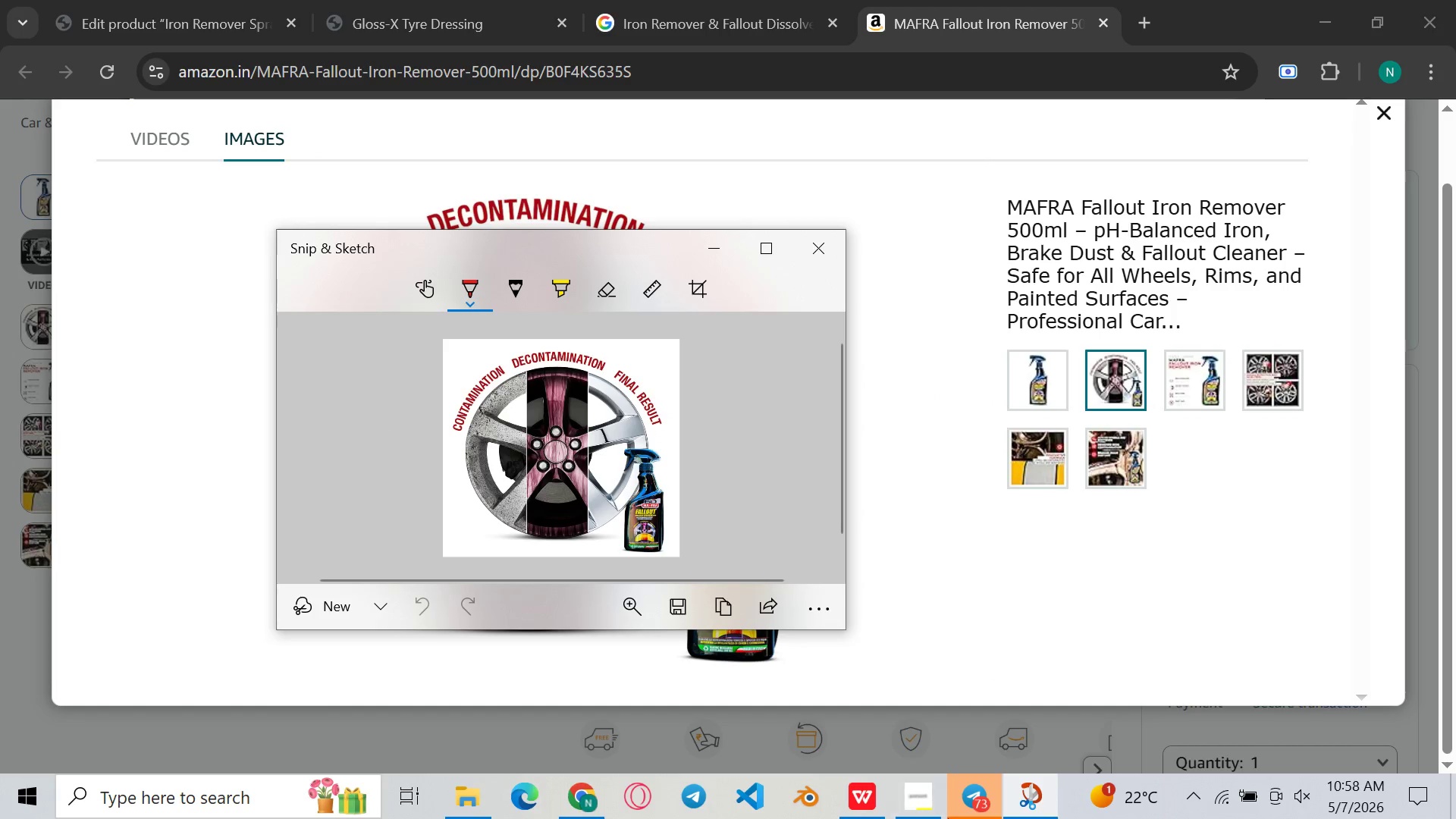 
left_click([948, 818])
 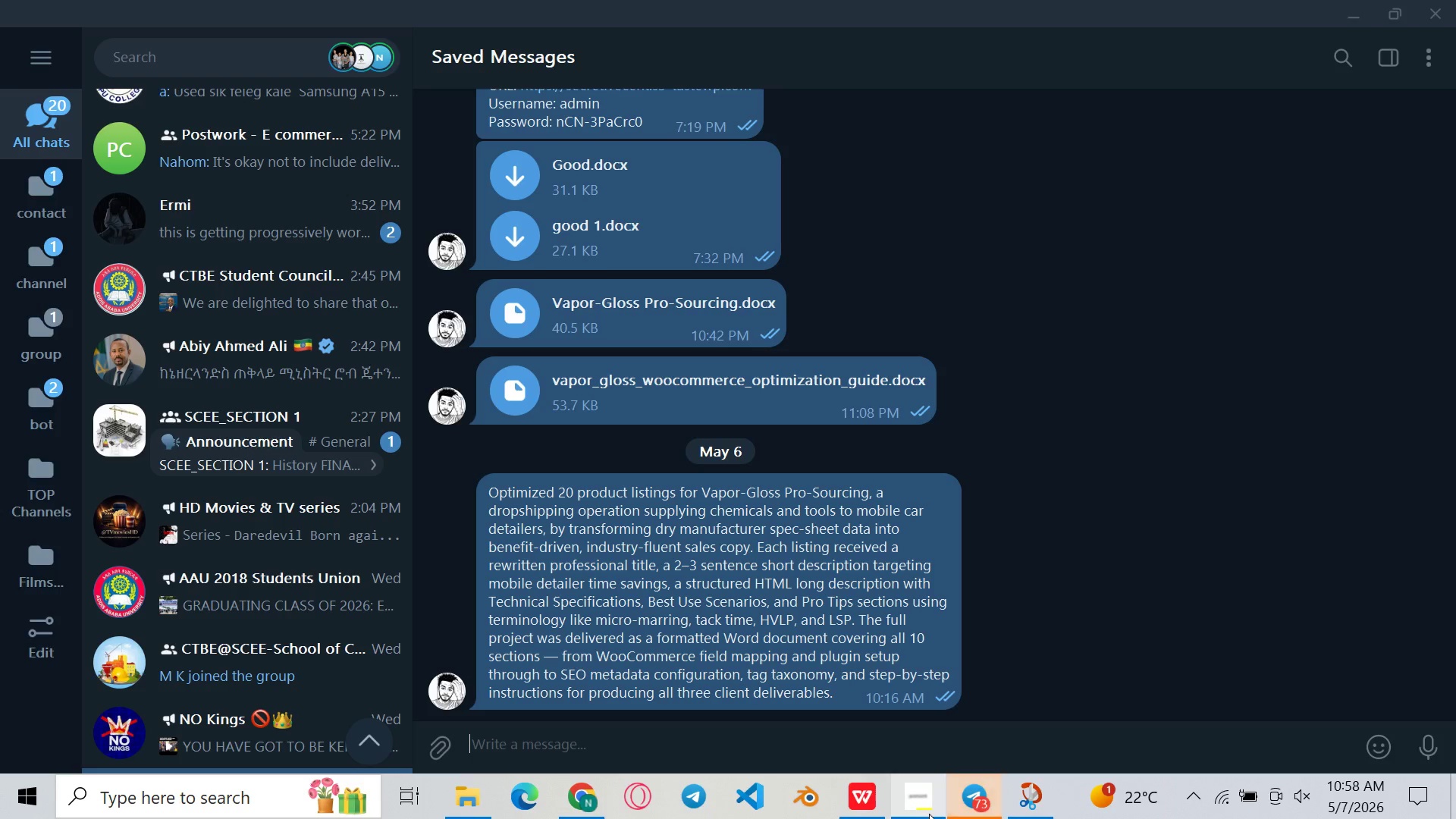 
left_click([929, 814])
 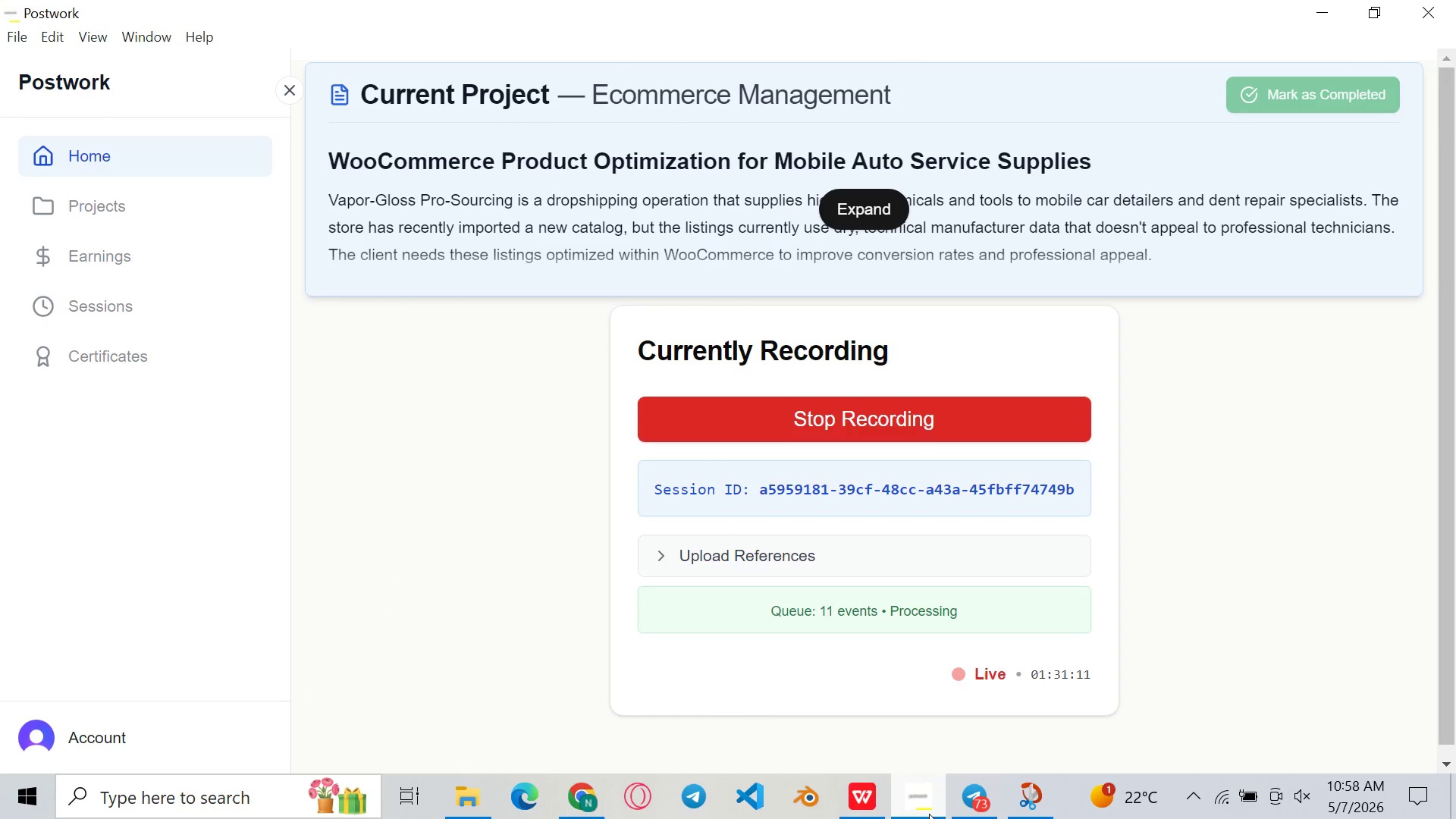 
left_click([929, 814])
 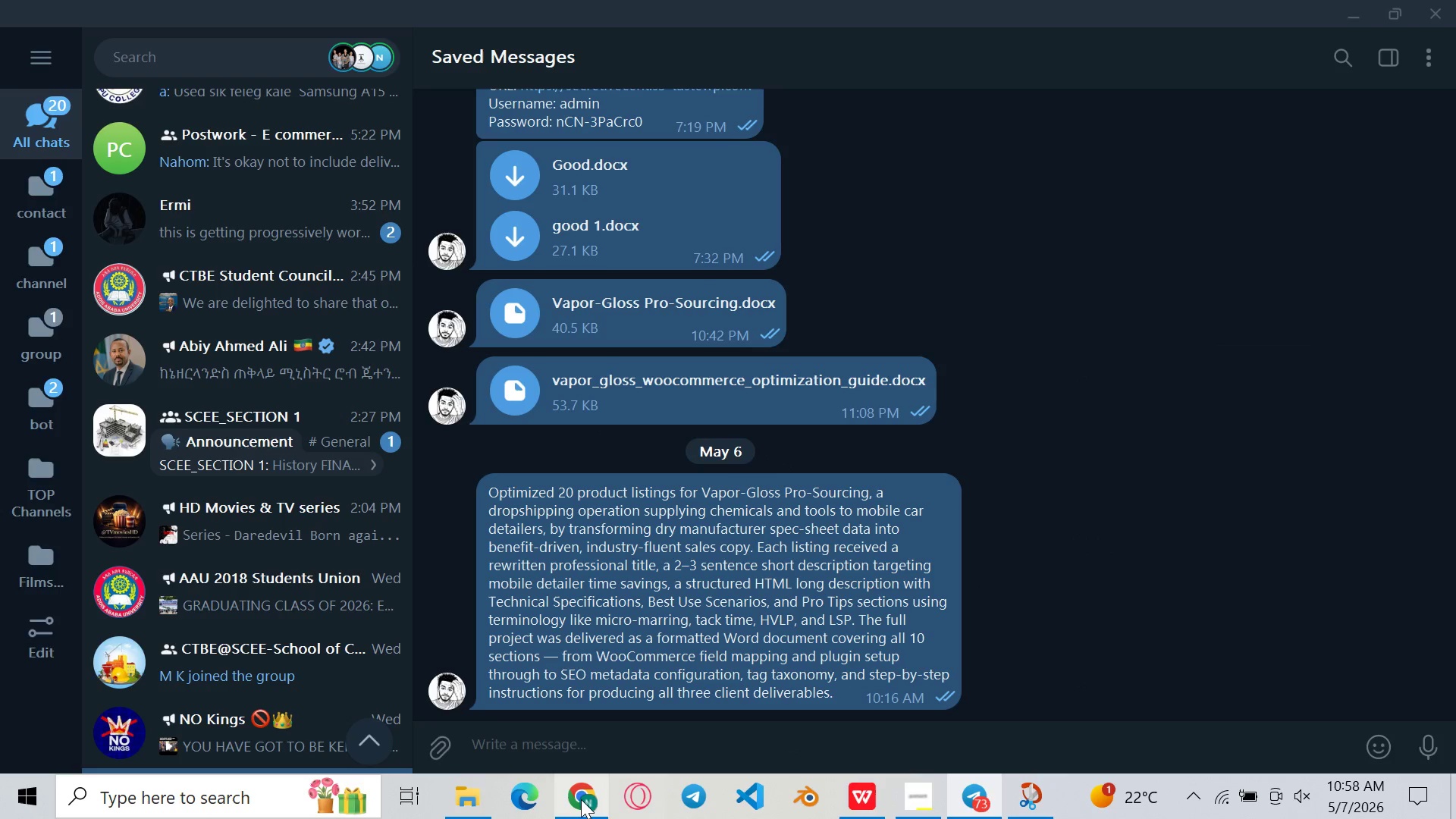 
left_click([579, 799])
 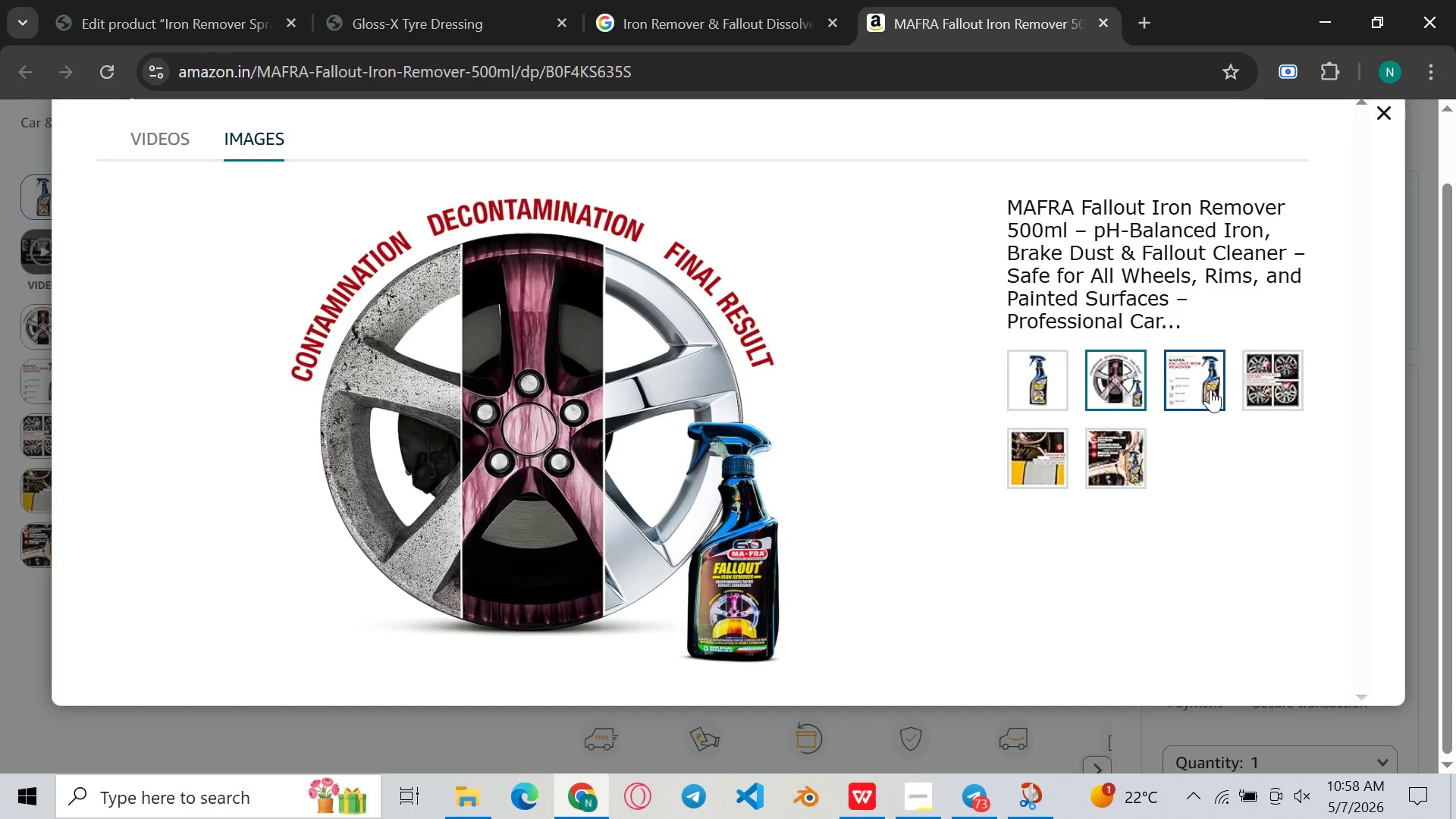 
left_click([1219, 390])
 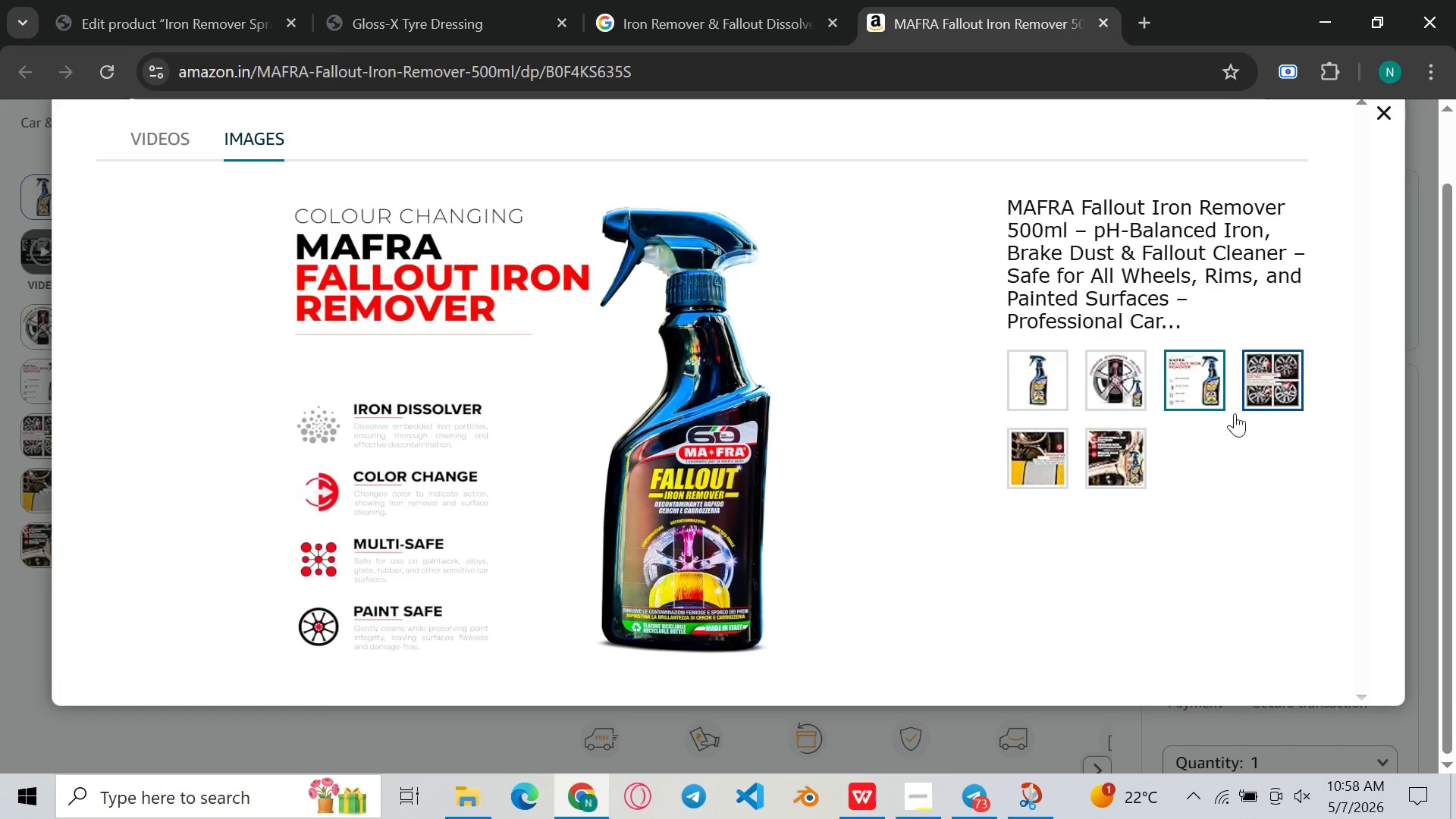 
left_click([1032, 451])
 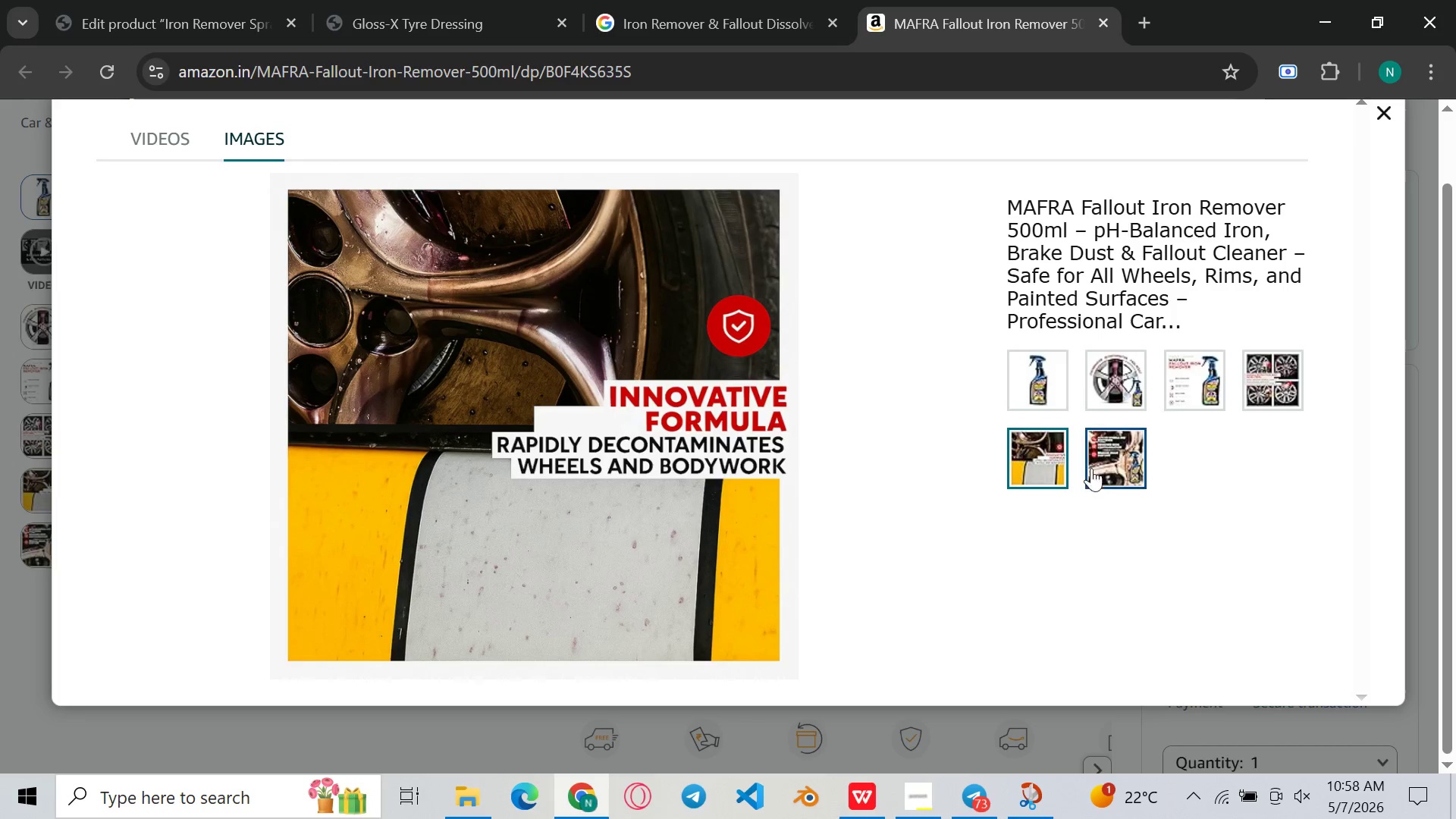 
left_click([1102, 470])
 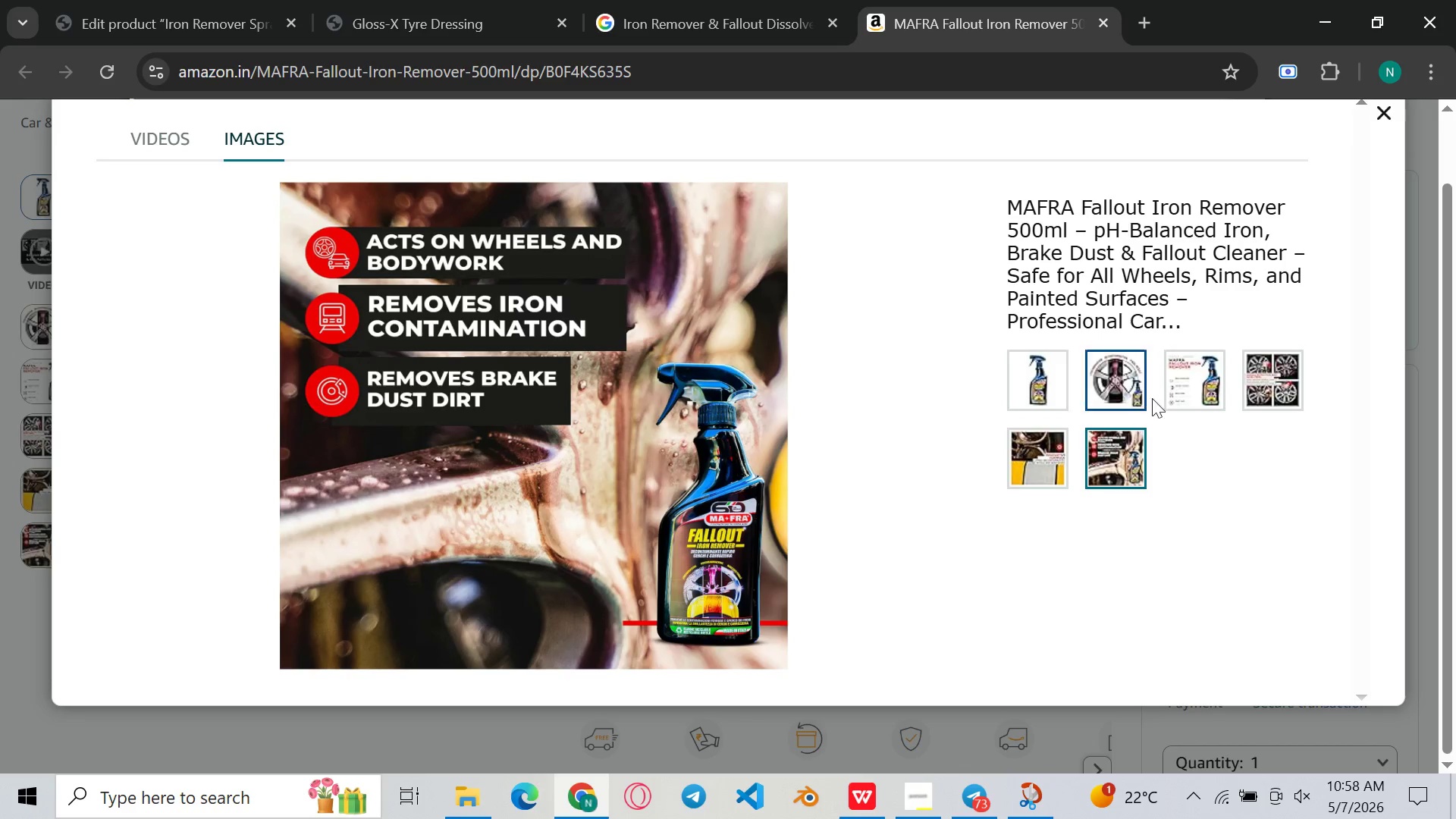 
left_click([1212, 375])
 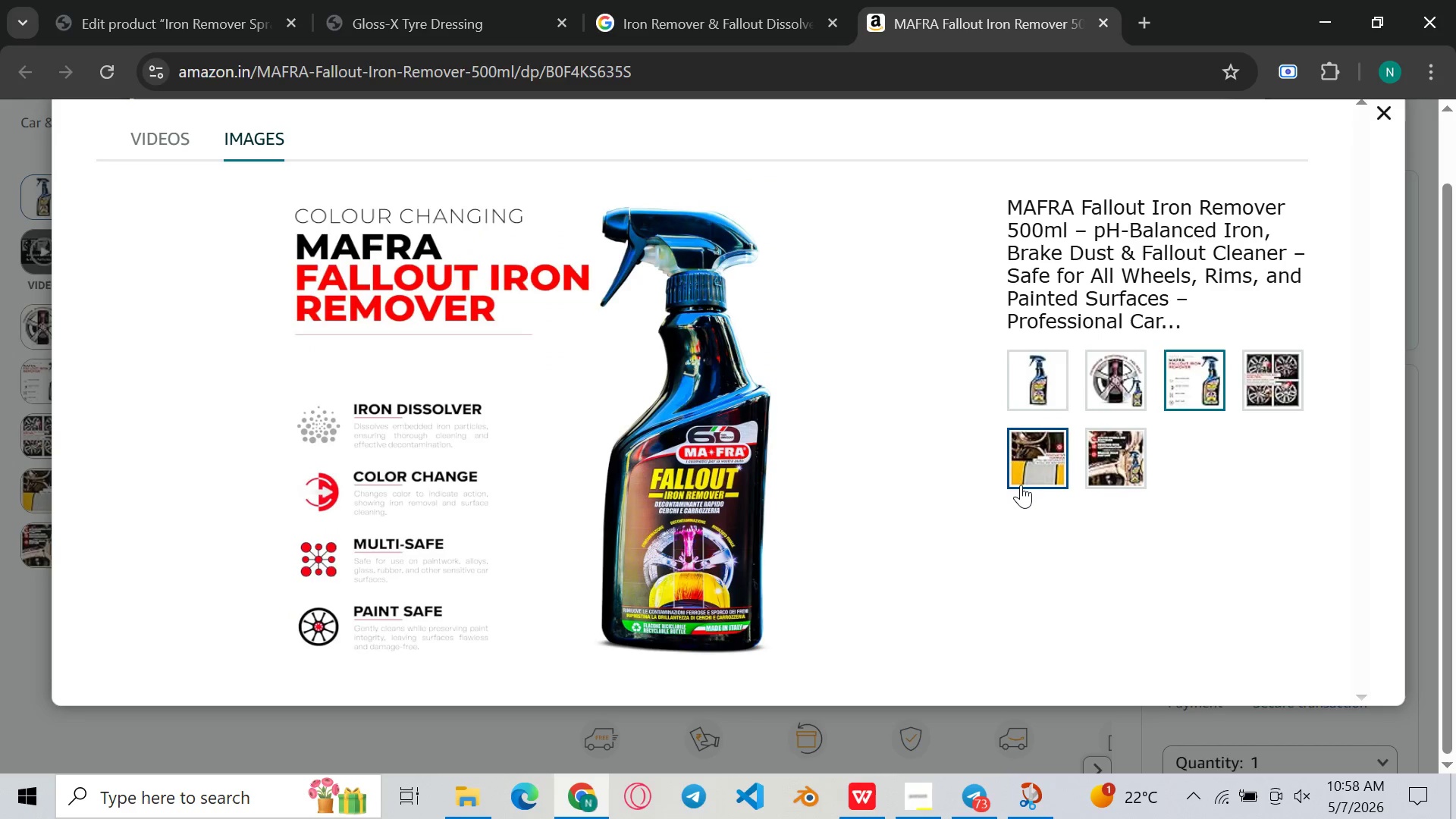 
left_click([1047, 484])
 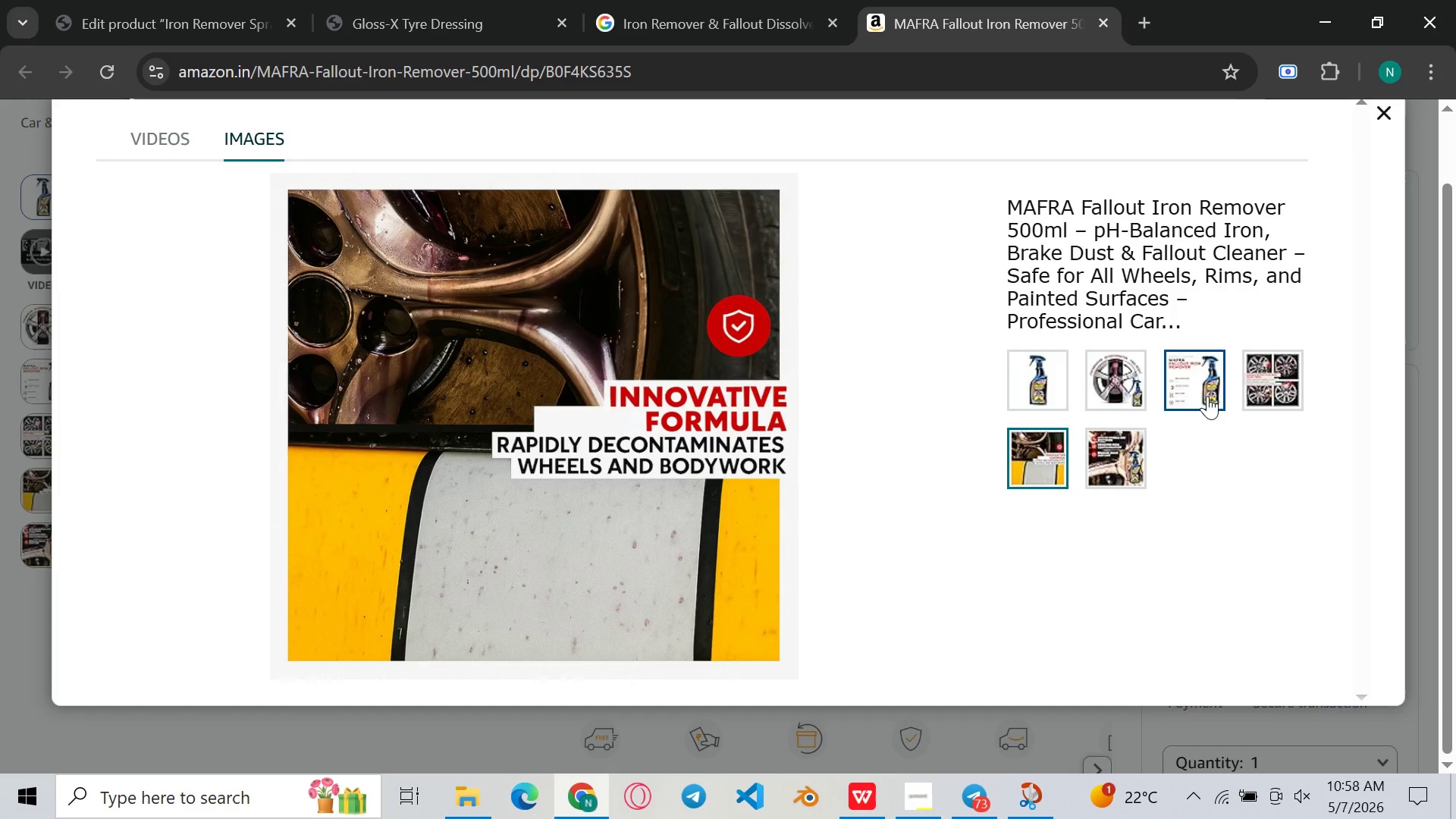 
left_click([1210, 393])
 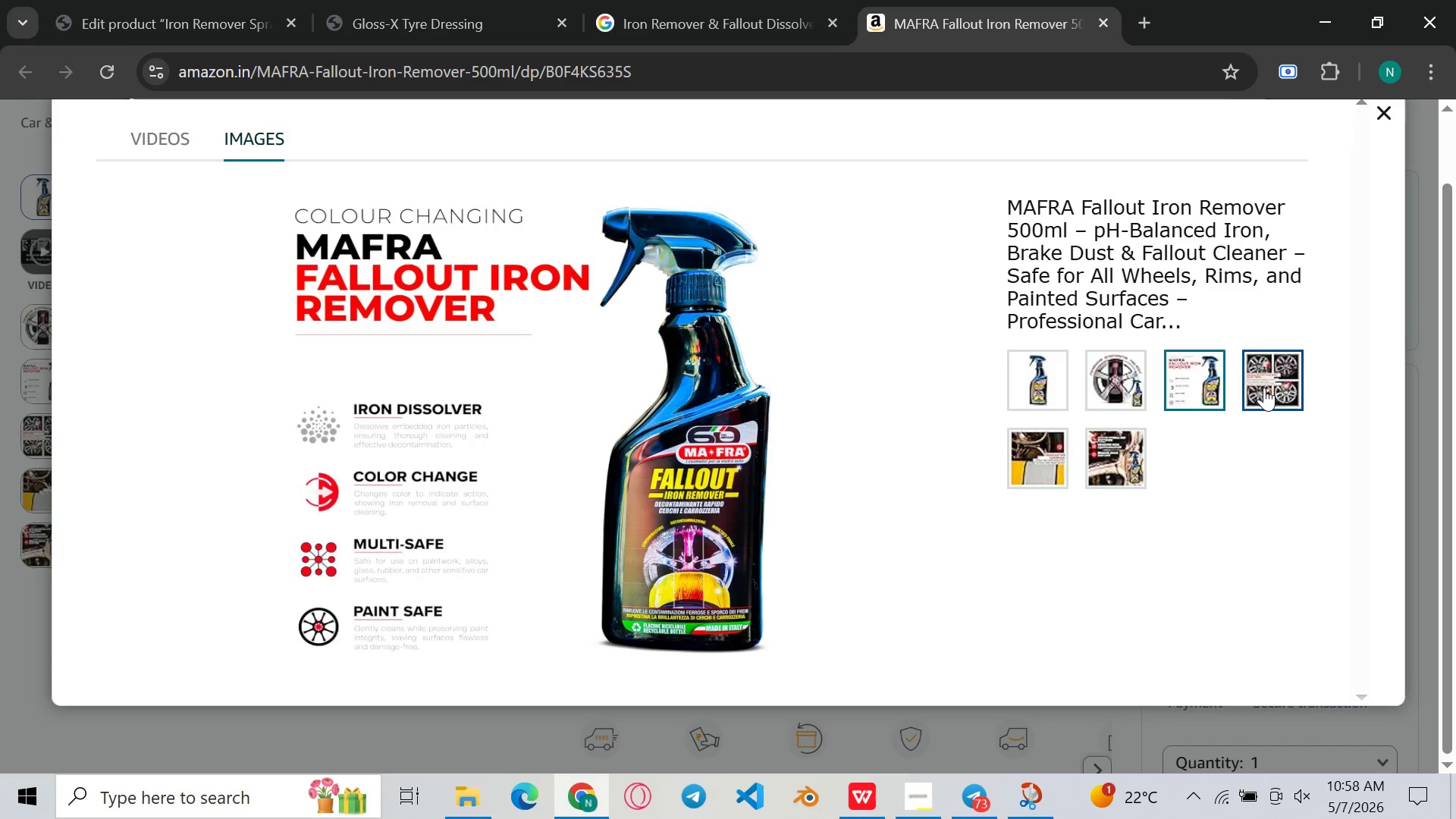 
left_click([1264, 388])
 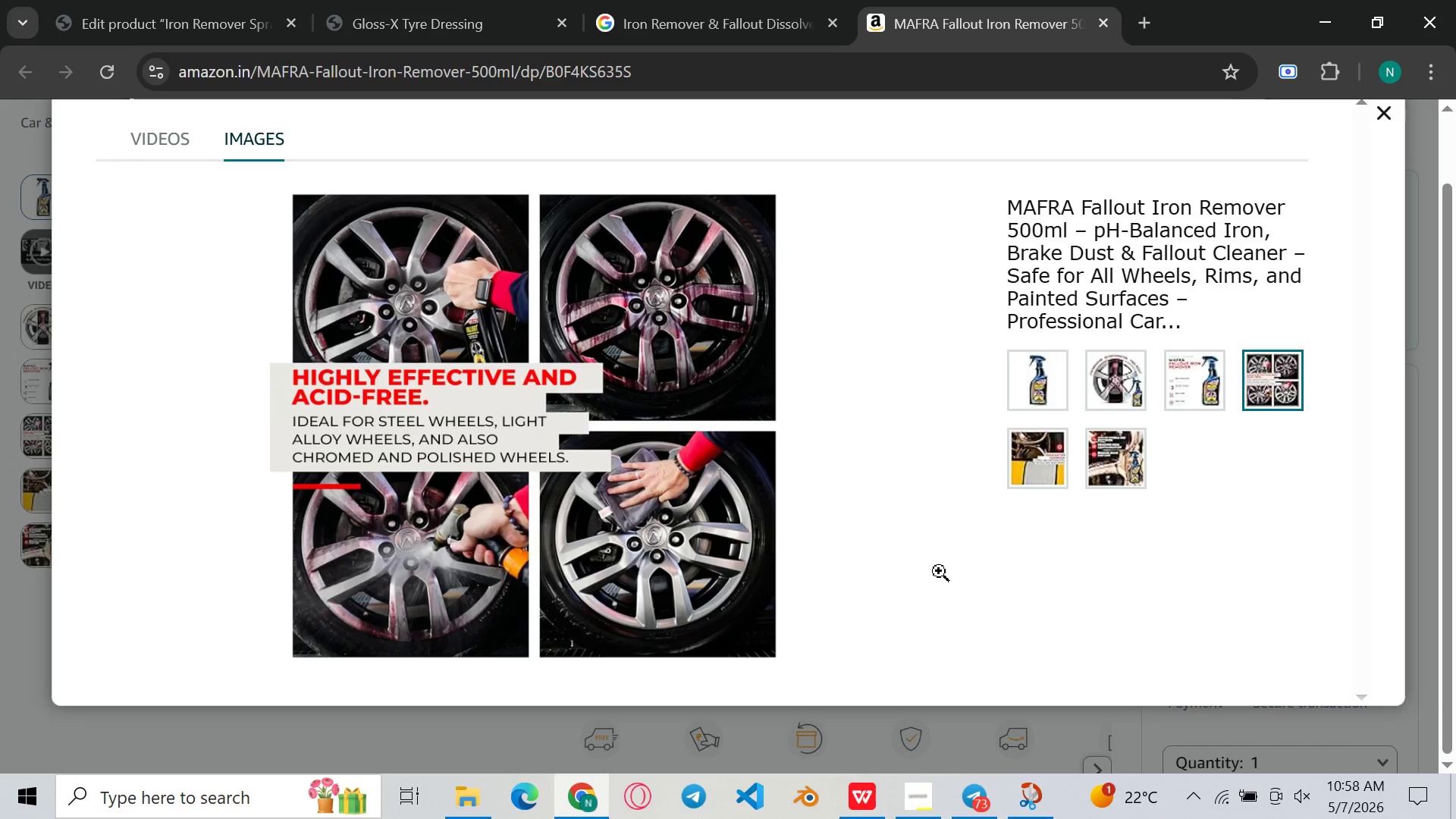 
key(Meta+Shift+S)
 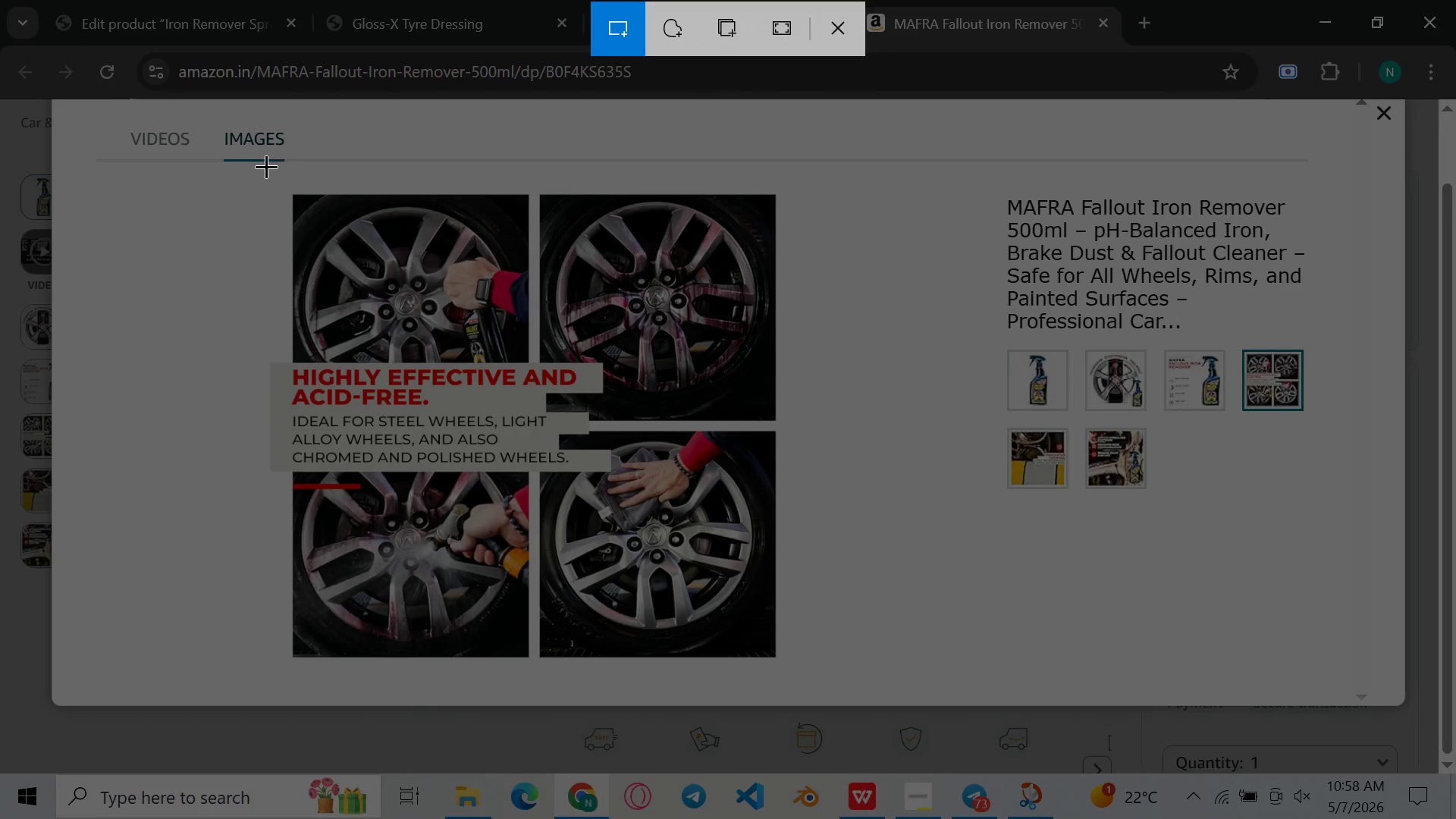 
left_click_drag(start_coordinate=[257, 170], to_coordinate=[821, 673])
 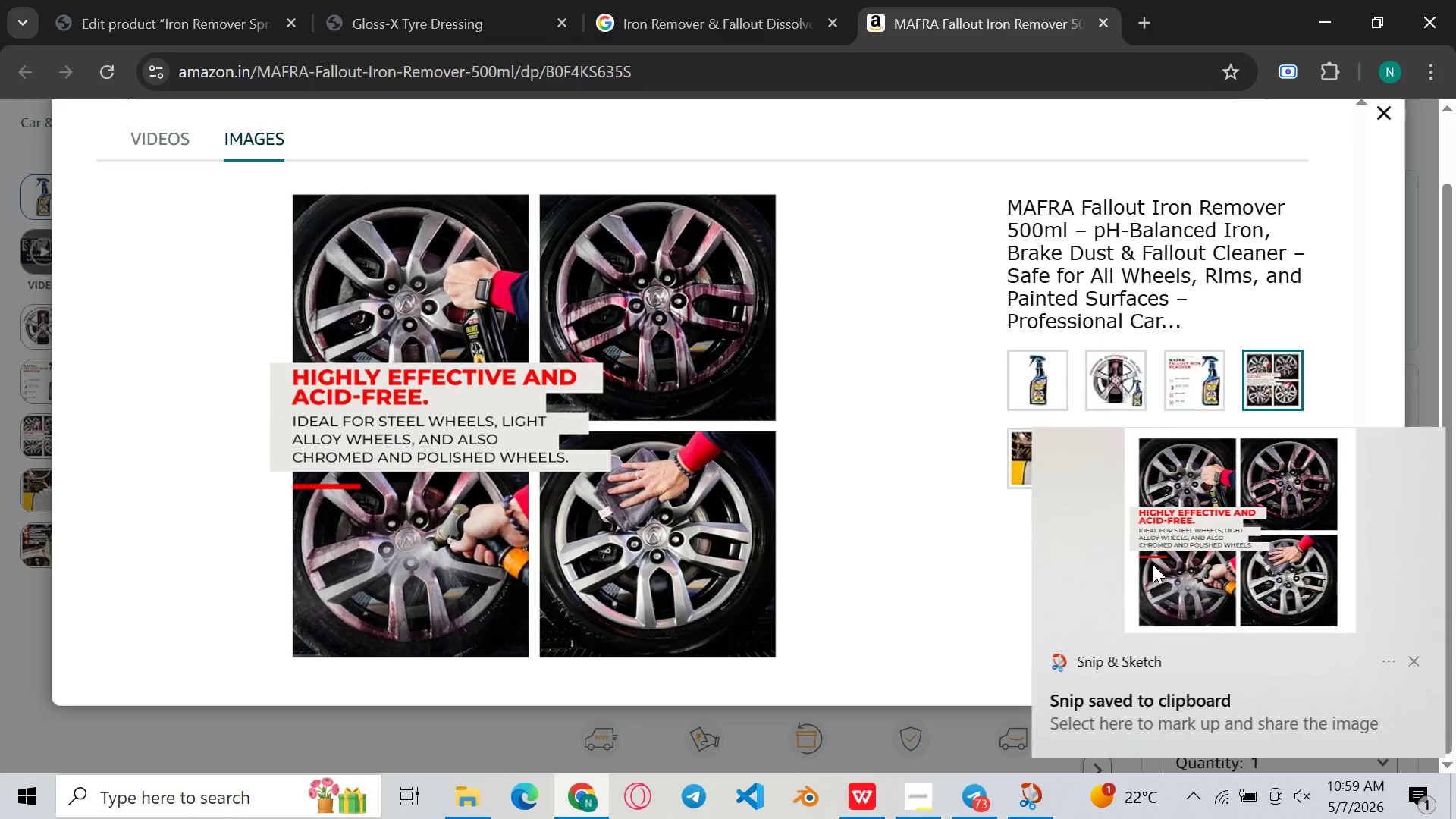 
double_click([1163, 570])
 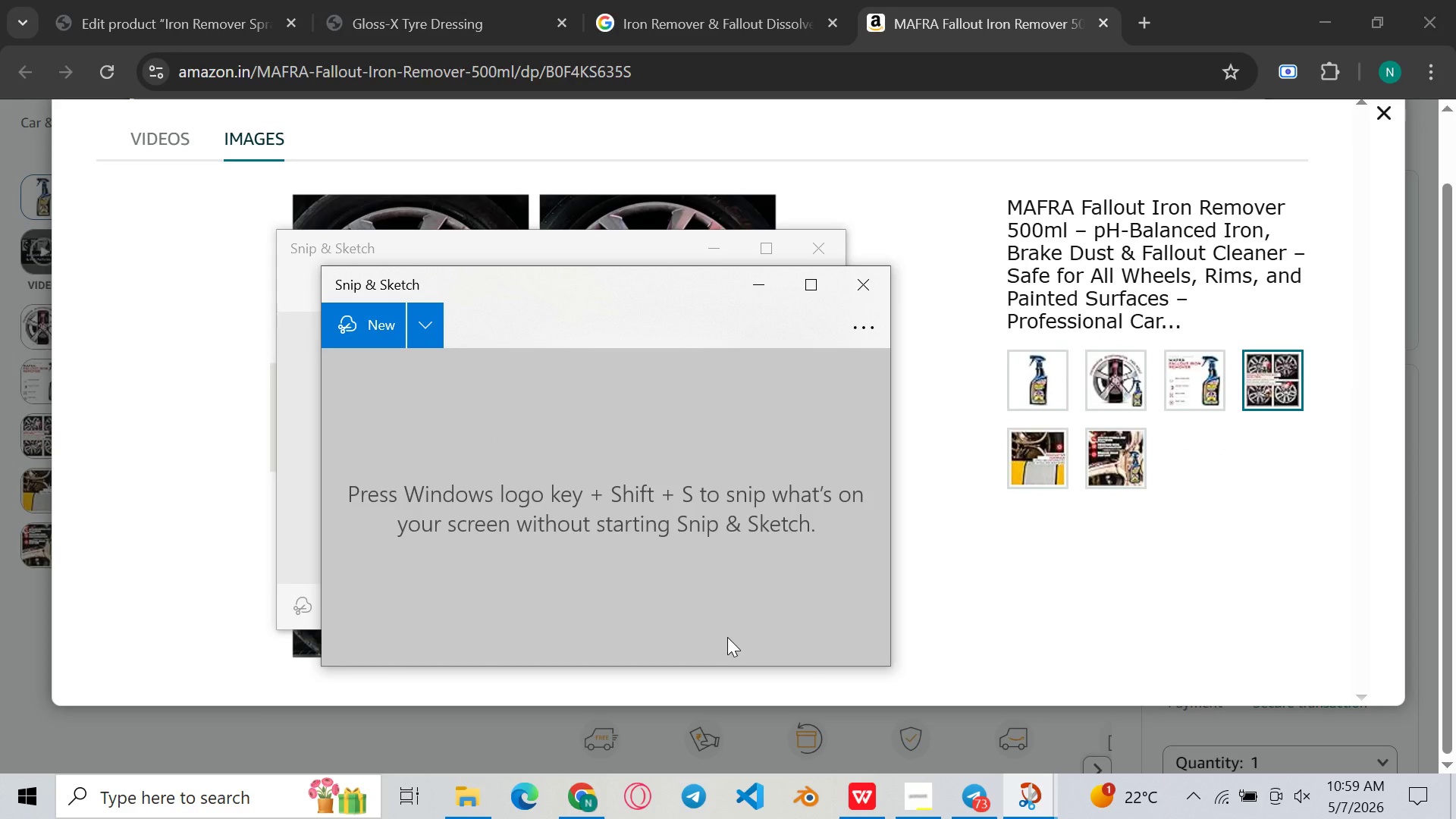 
wait(8.12)
 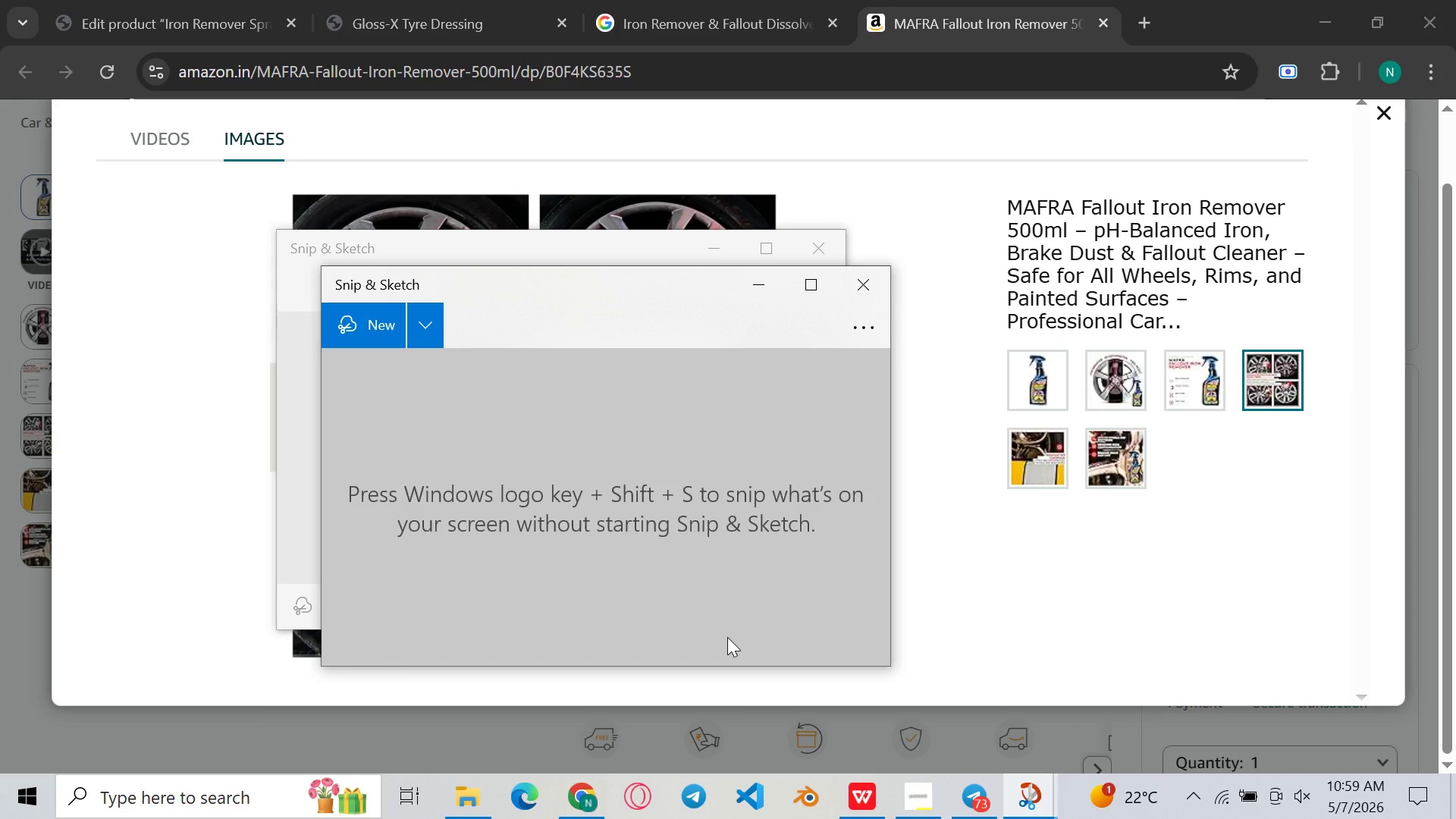 
left_click([864, 290])
 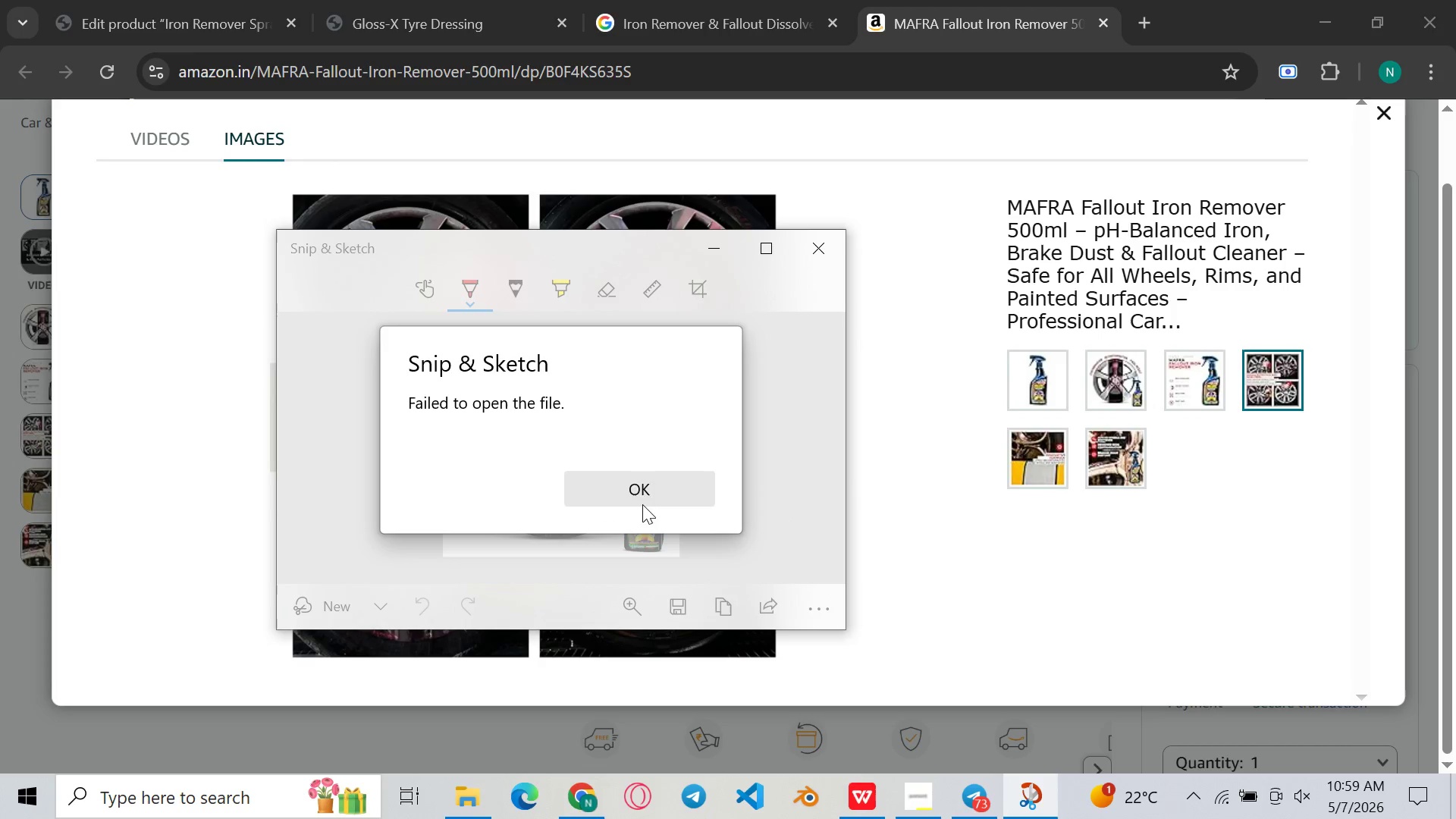 
left_click([642, 504])
 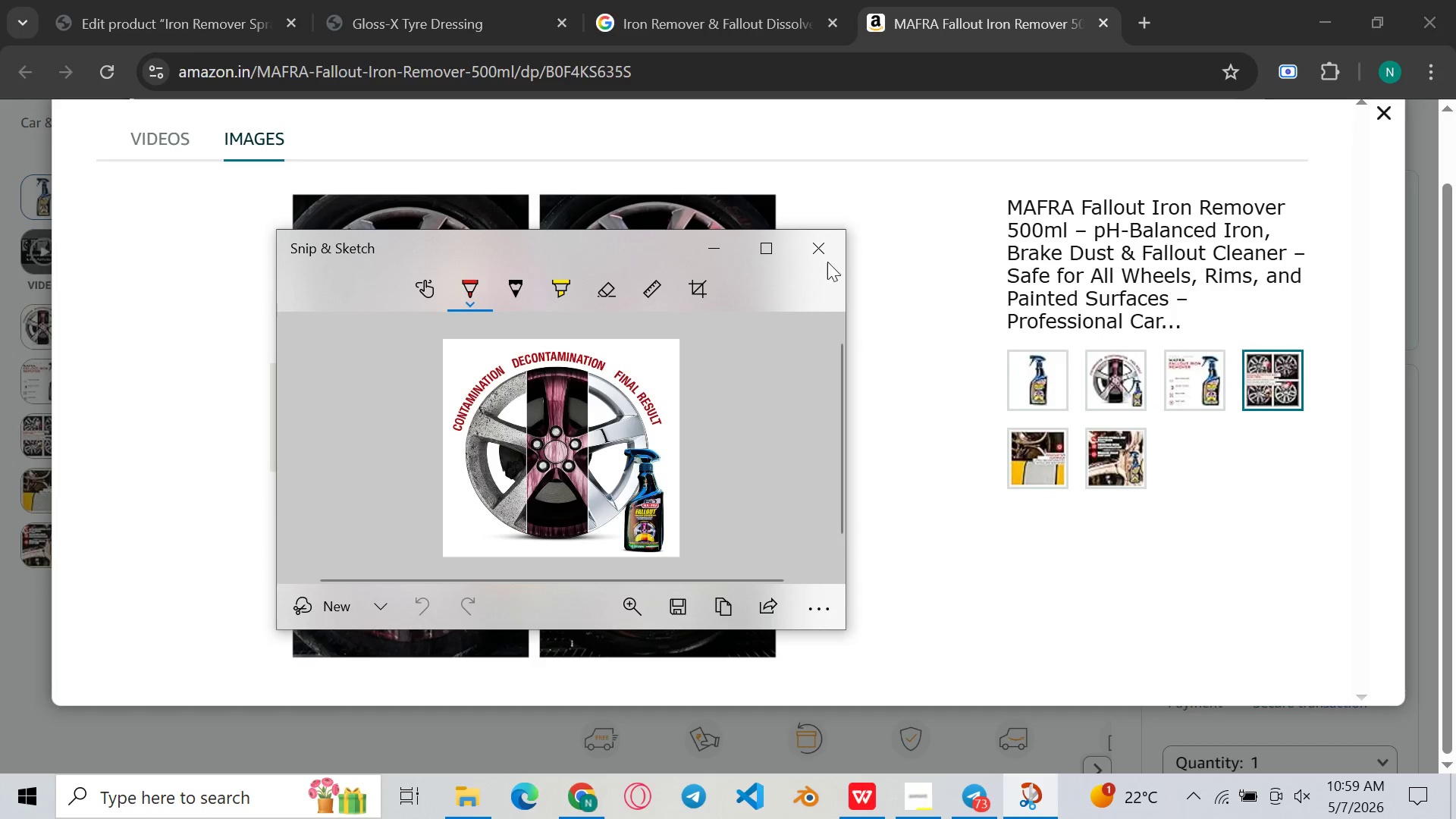 
left_click([835, 246])
 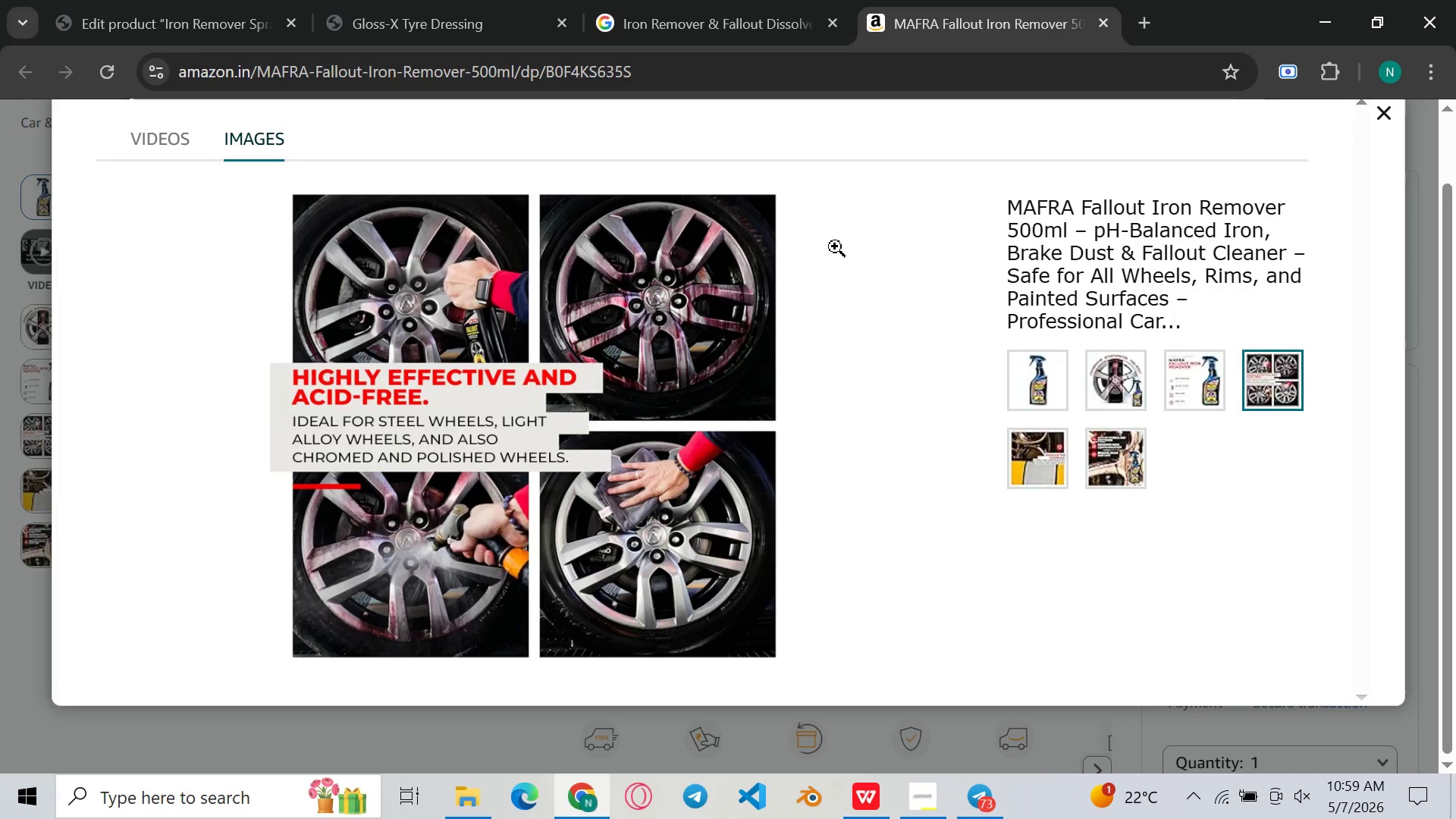 
key(Meta+MetaLeft)
 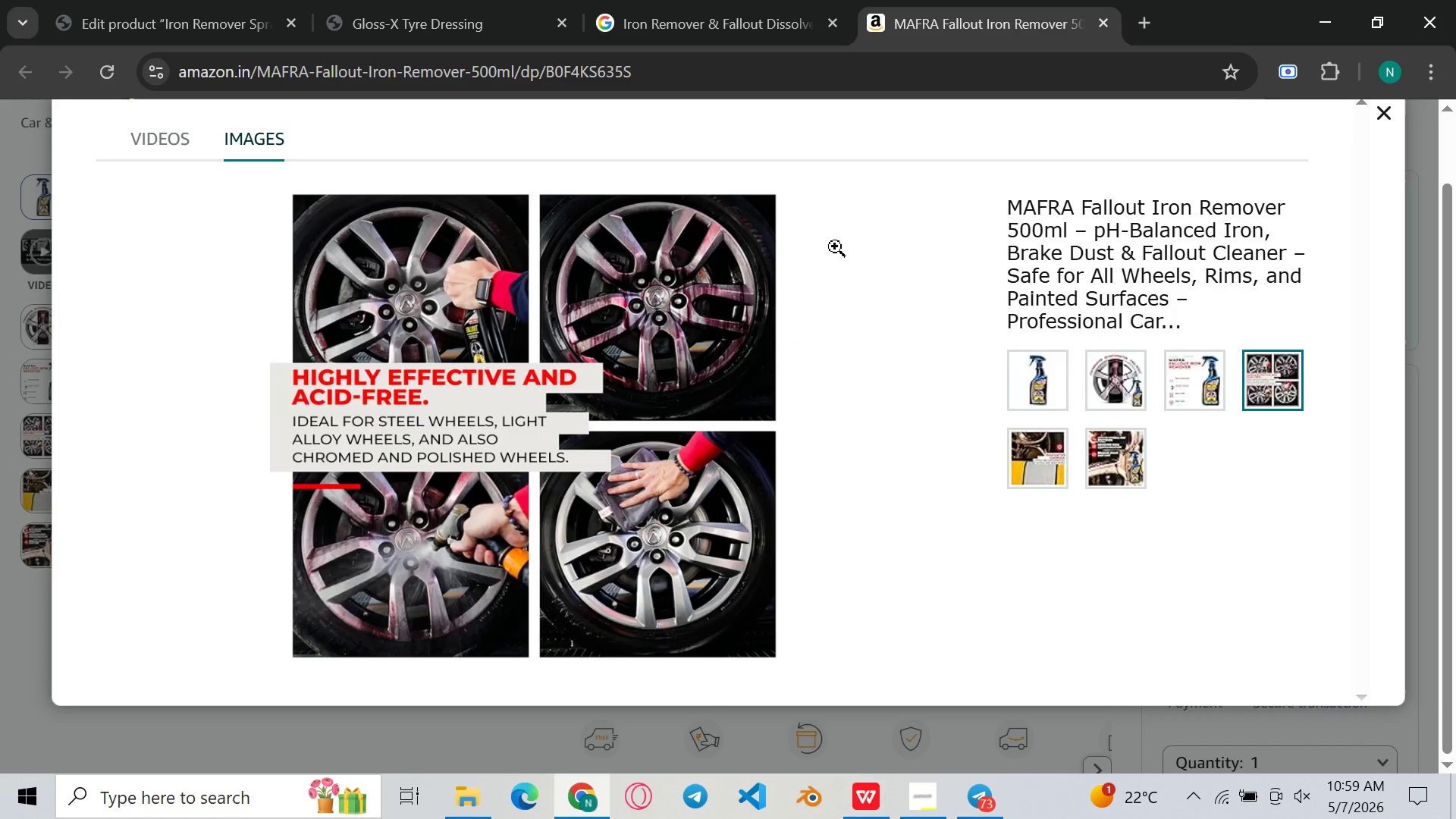 
key(Meta+Shift+ShiftLeft)
 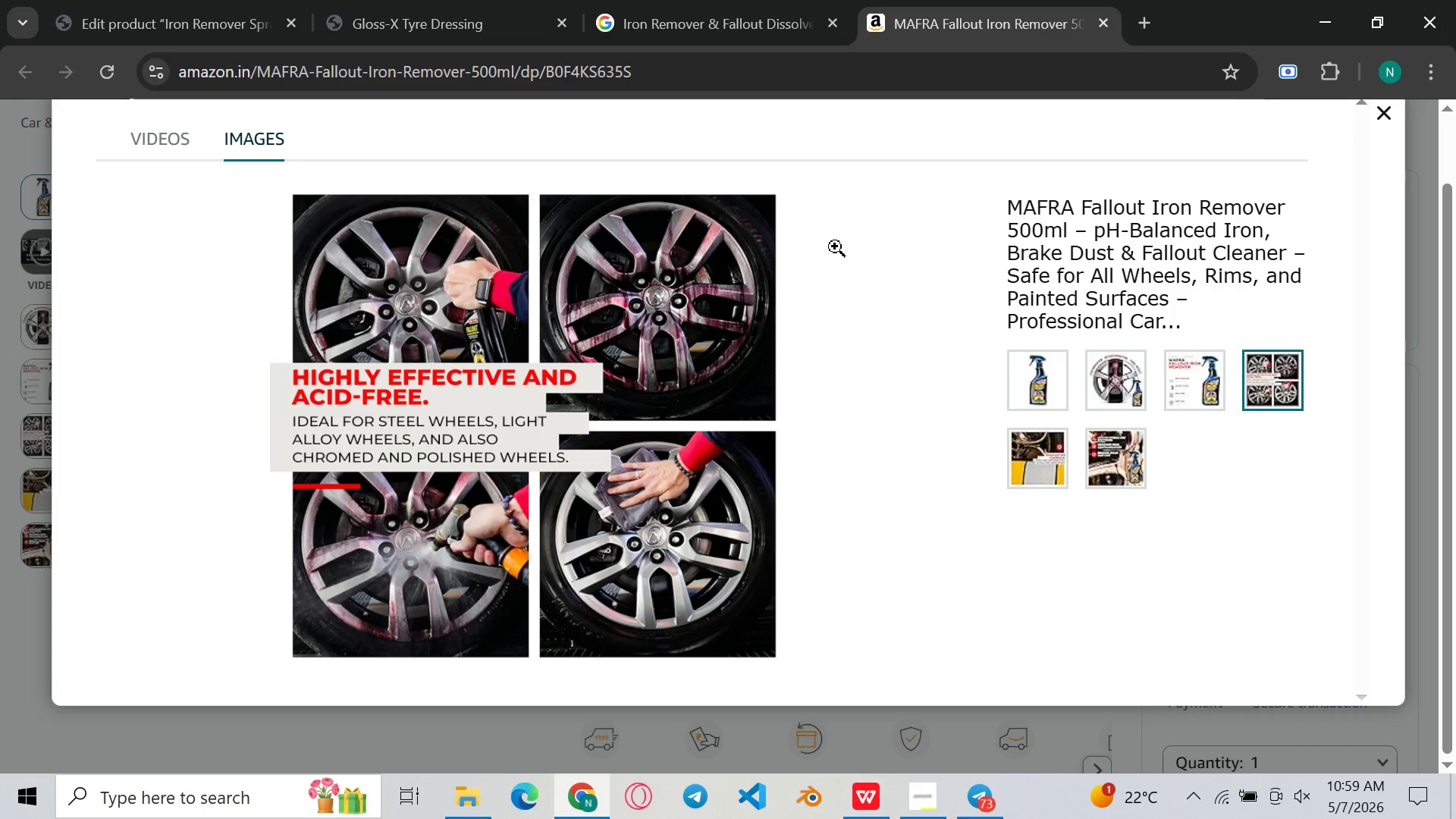 
key(Meta+Shift+S)
 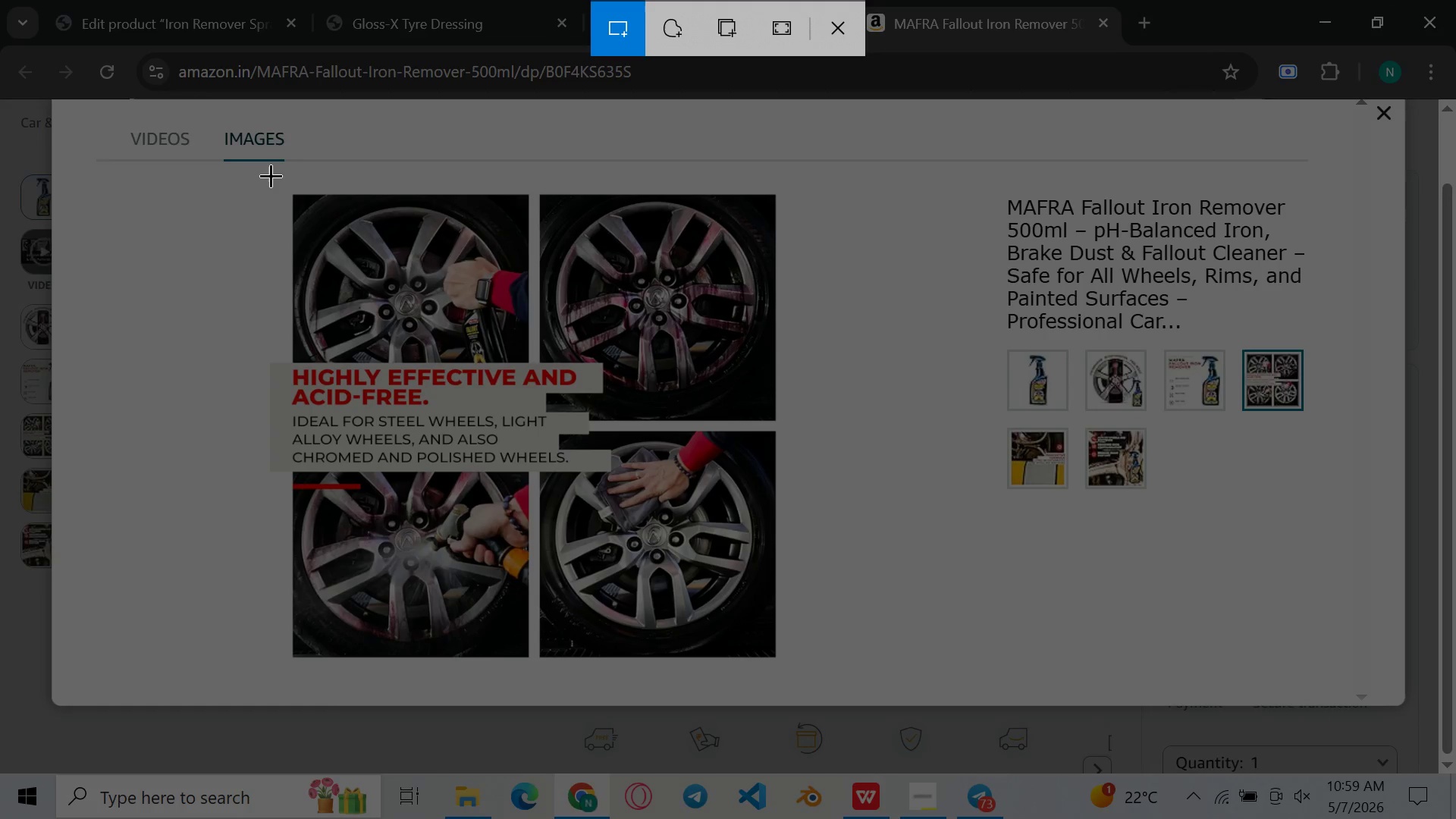 
left_click_drag(start_coordinate=[271, 175], to_coordinate=[795, 671])
 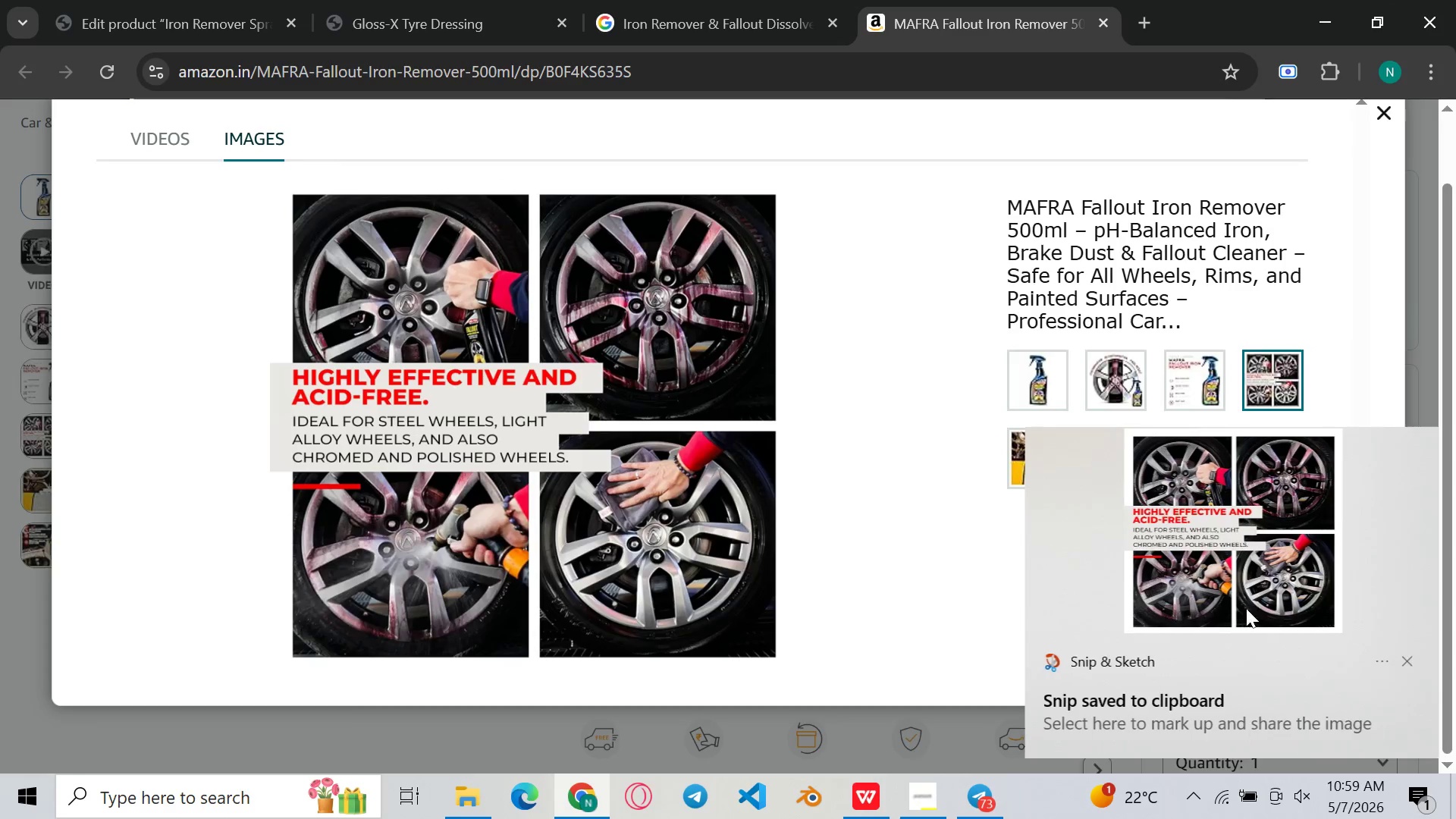 
double_click([1267, 609])
 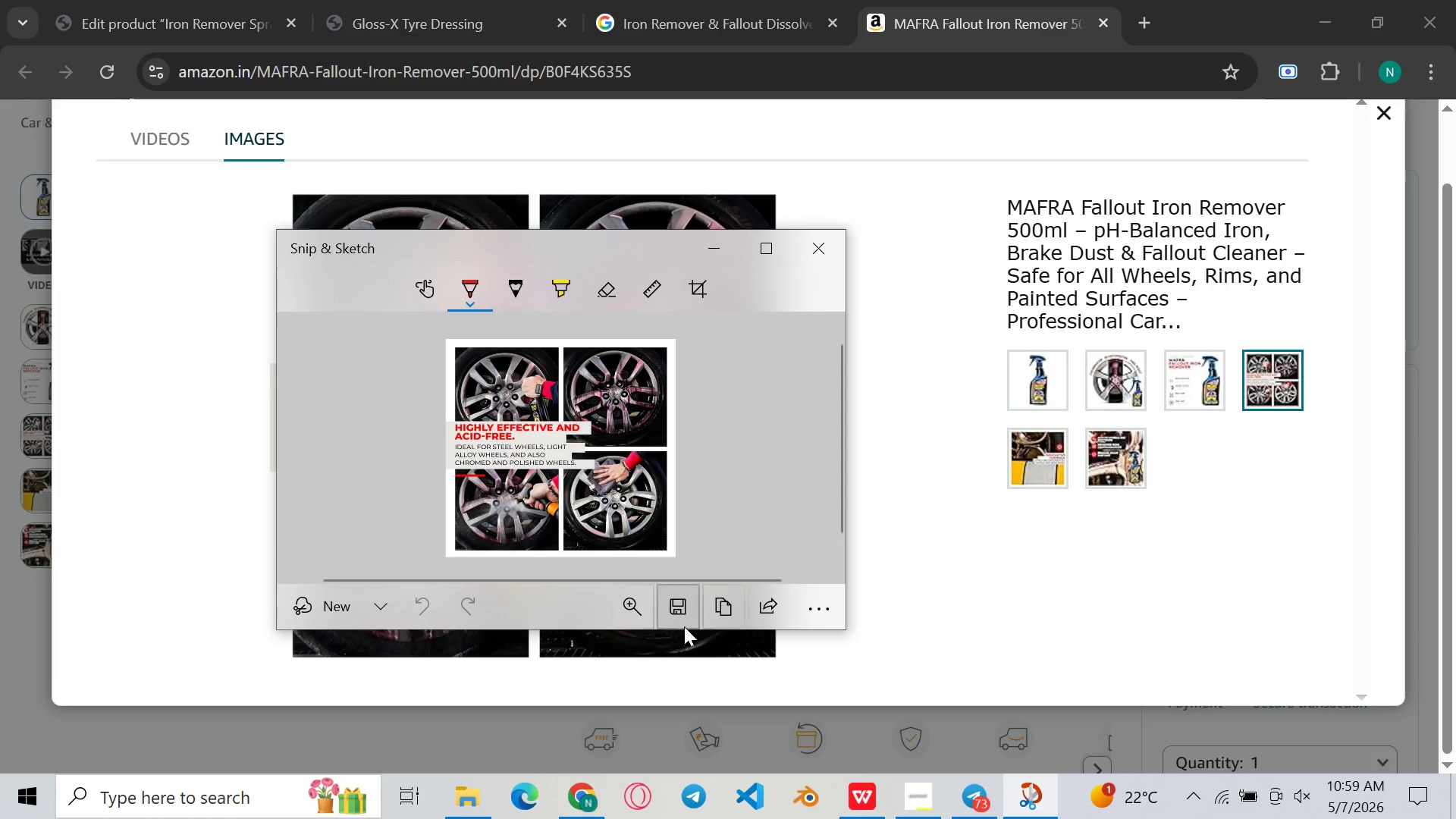 
left_click([693, 601])
 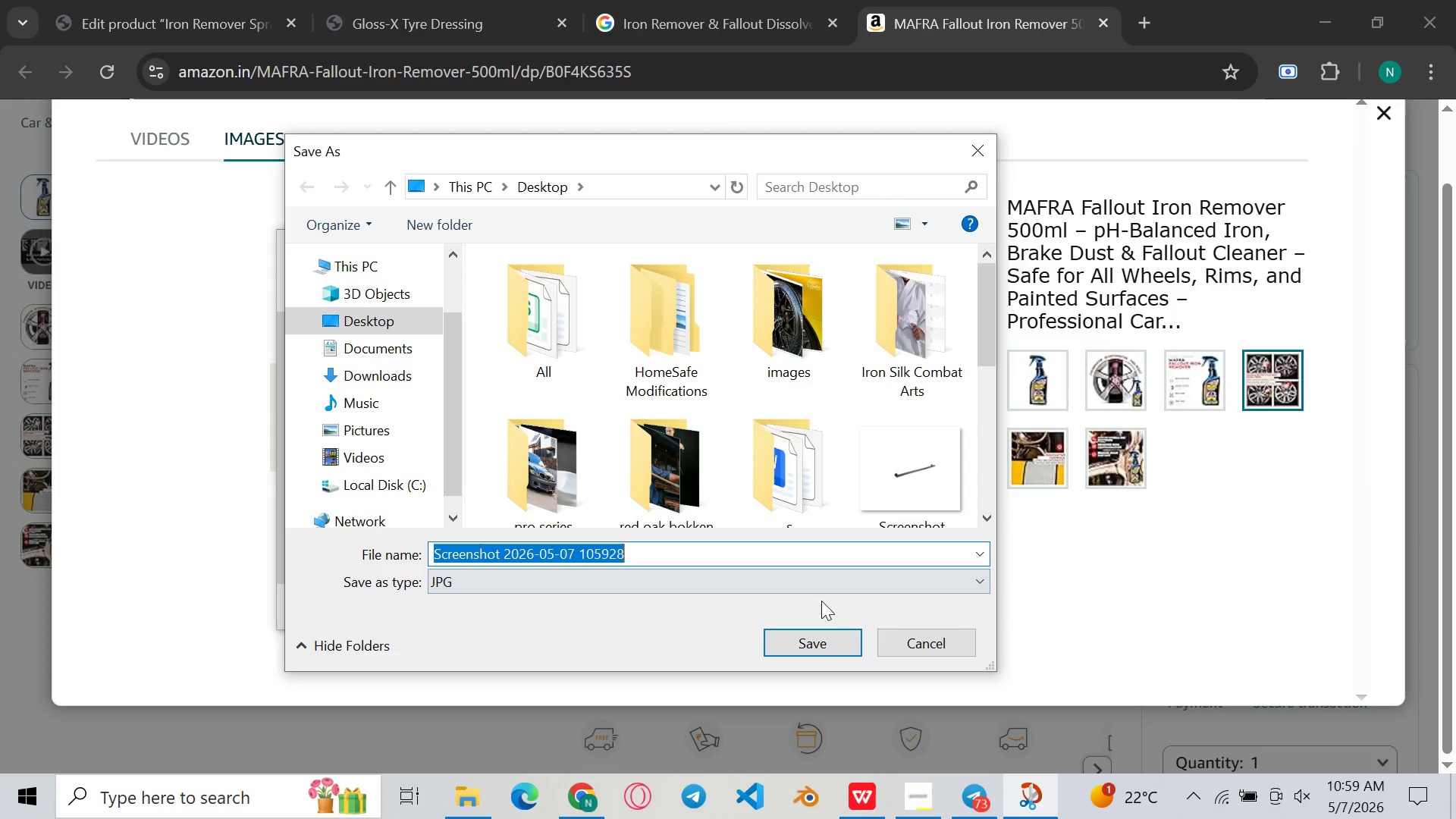 
left_click([828, 636])
 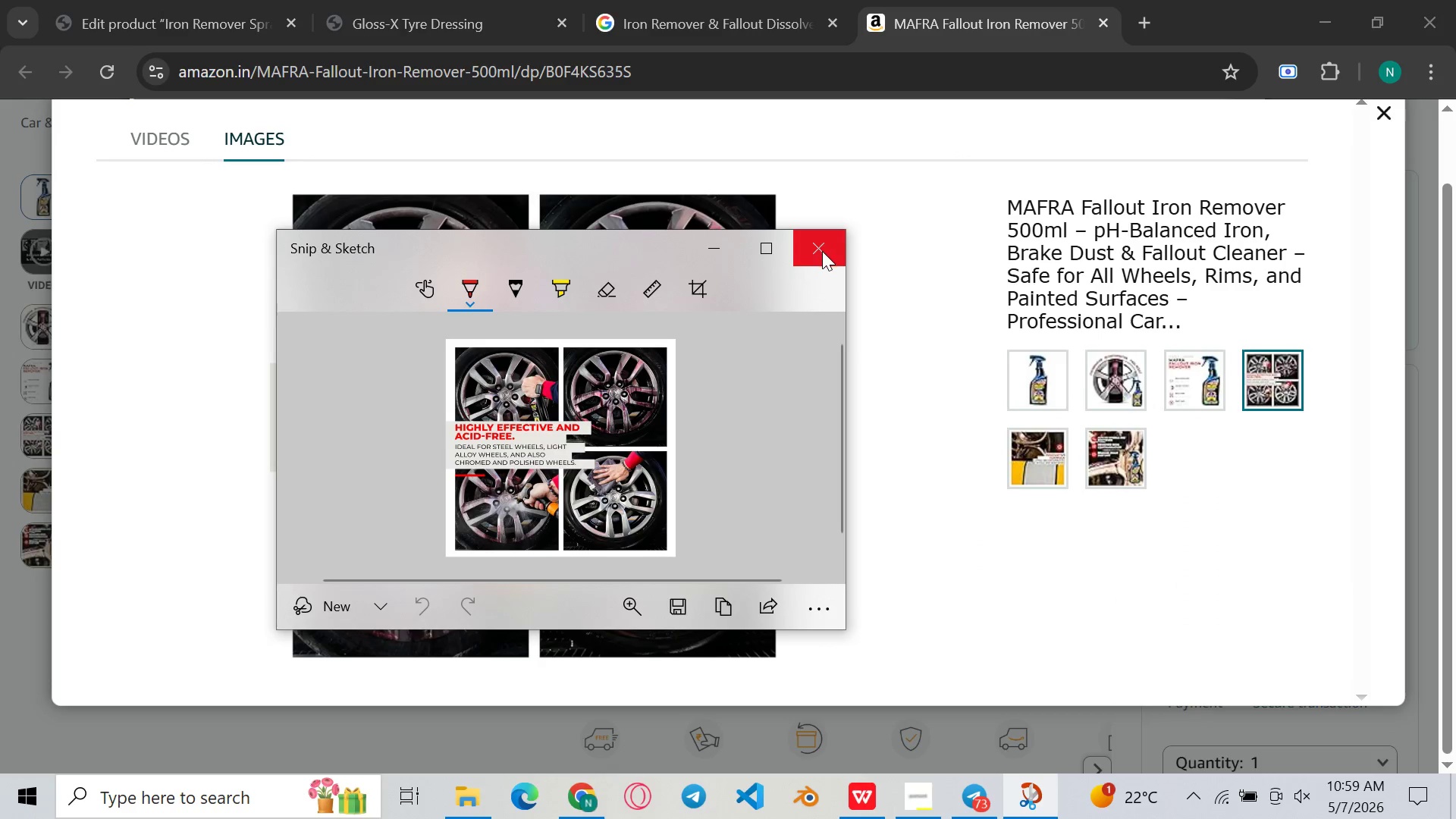 
left_click([822, 251])
 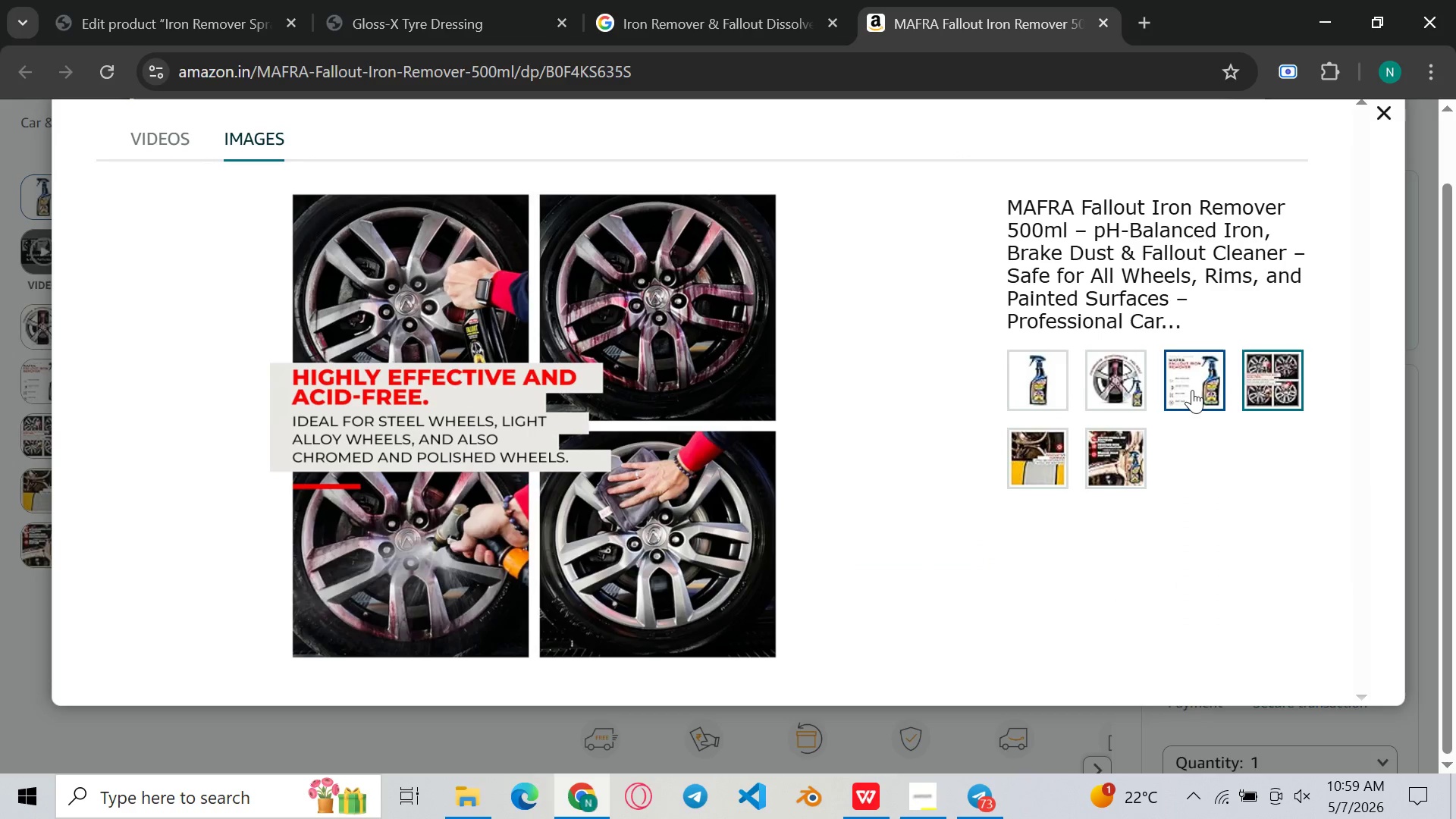 
left_click([1192, 390])
 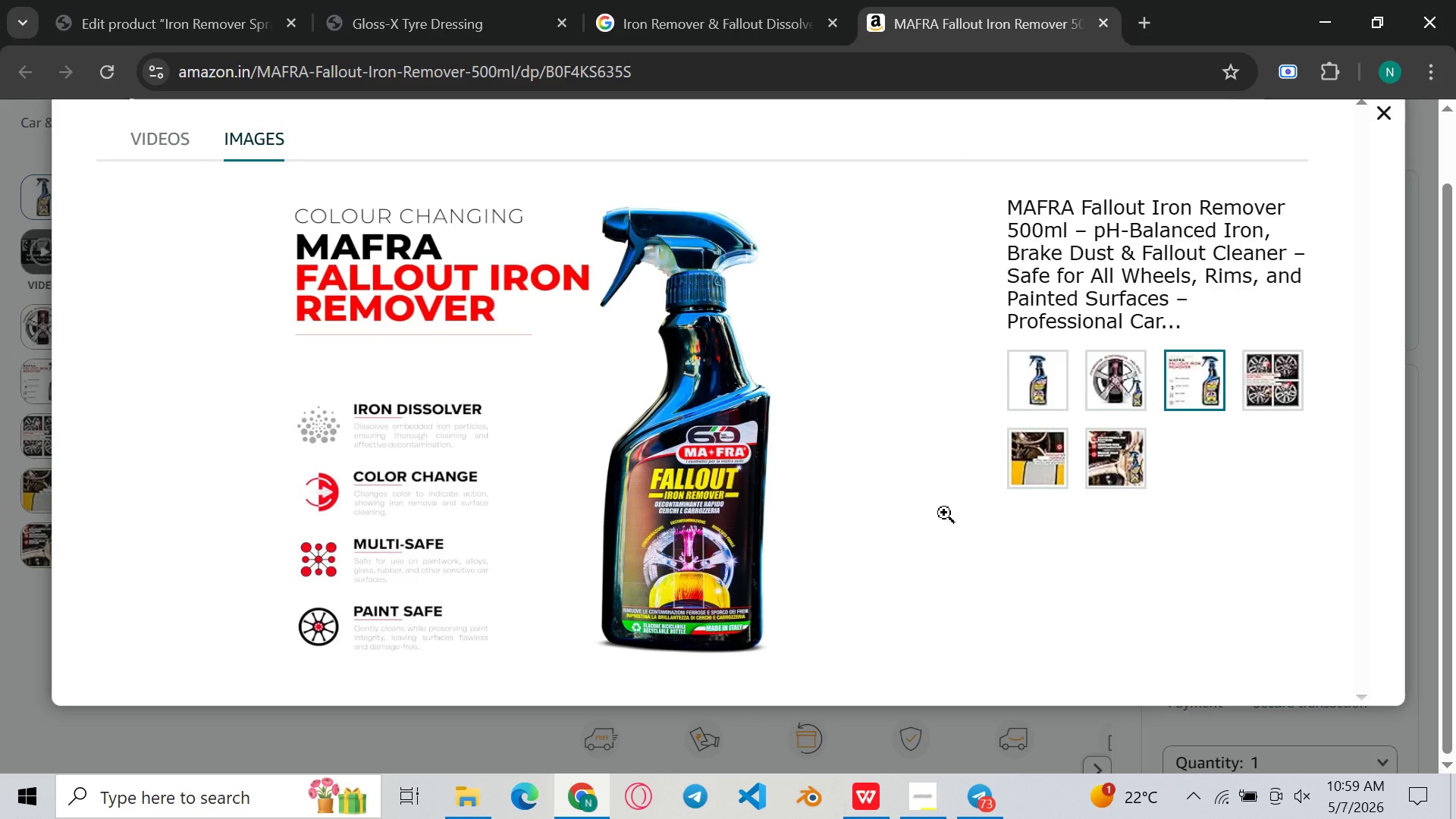 
key(Meta+Shift+ShiftLeft)
 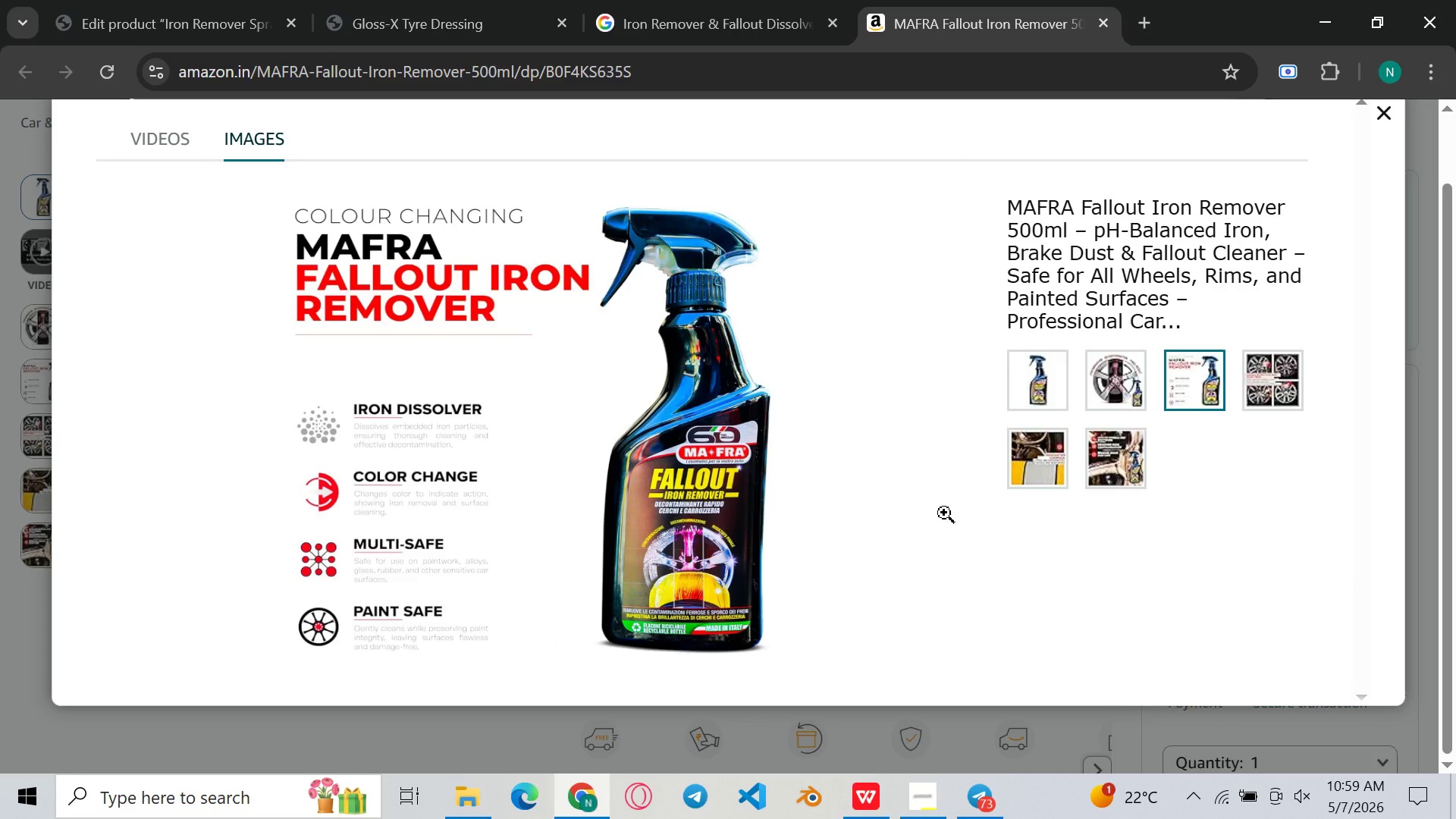 
key(Meta+Shift+S)
 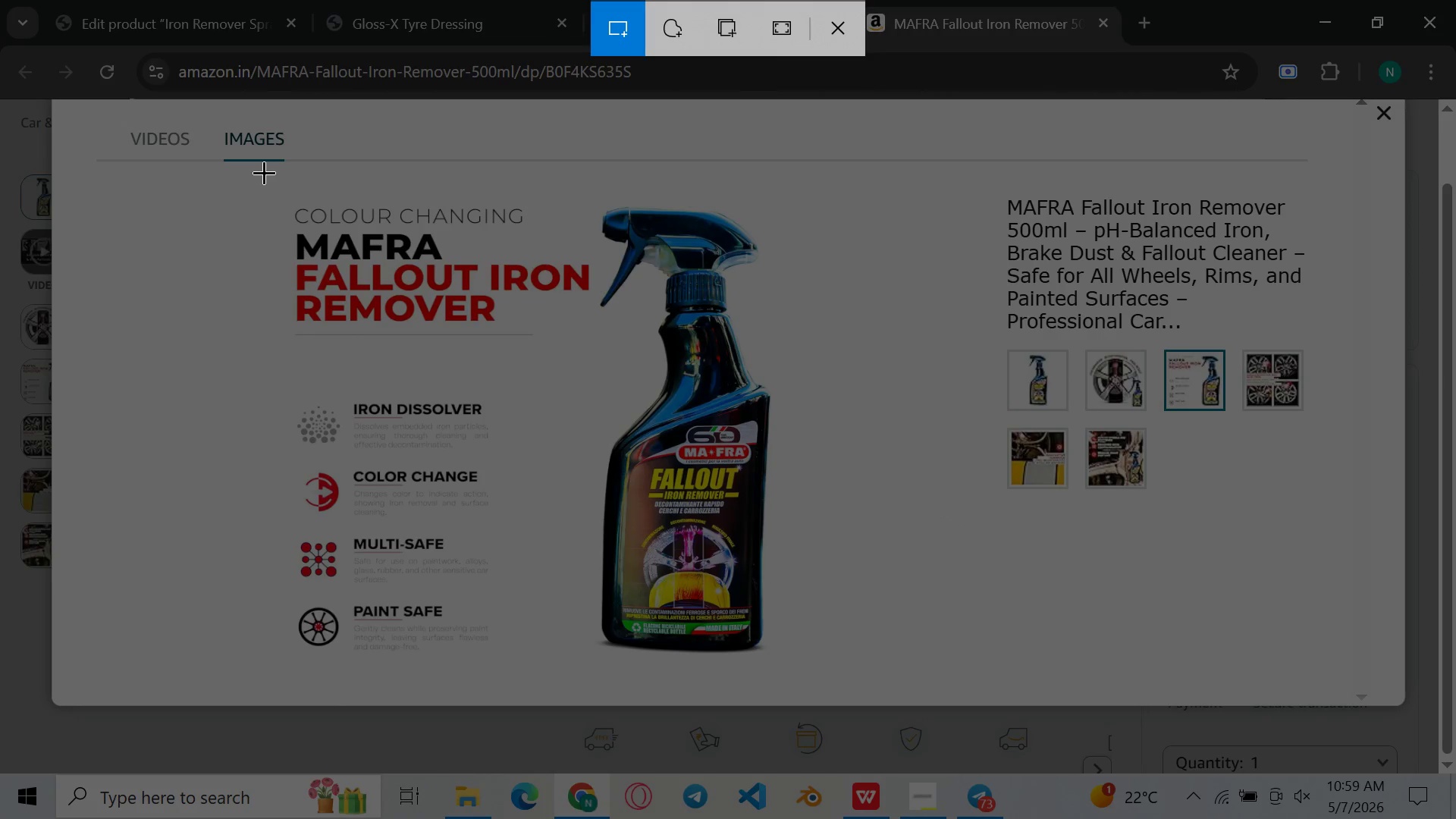 
left_click_drag(start_coordinate=[263, 172], to_coordinate=[808, 686])
 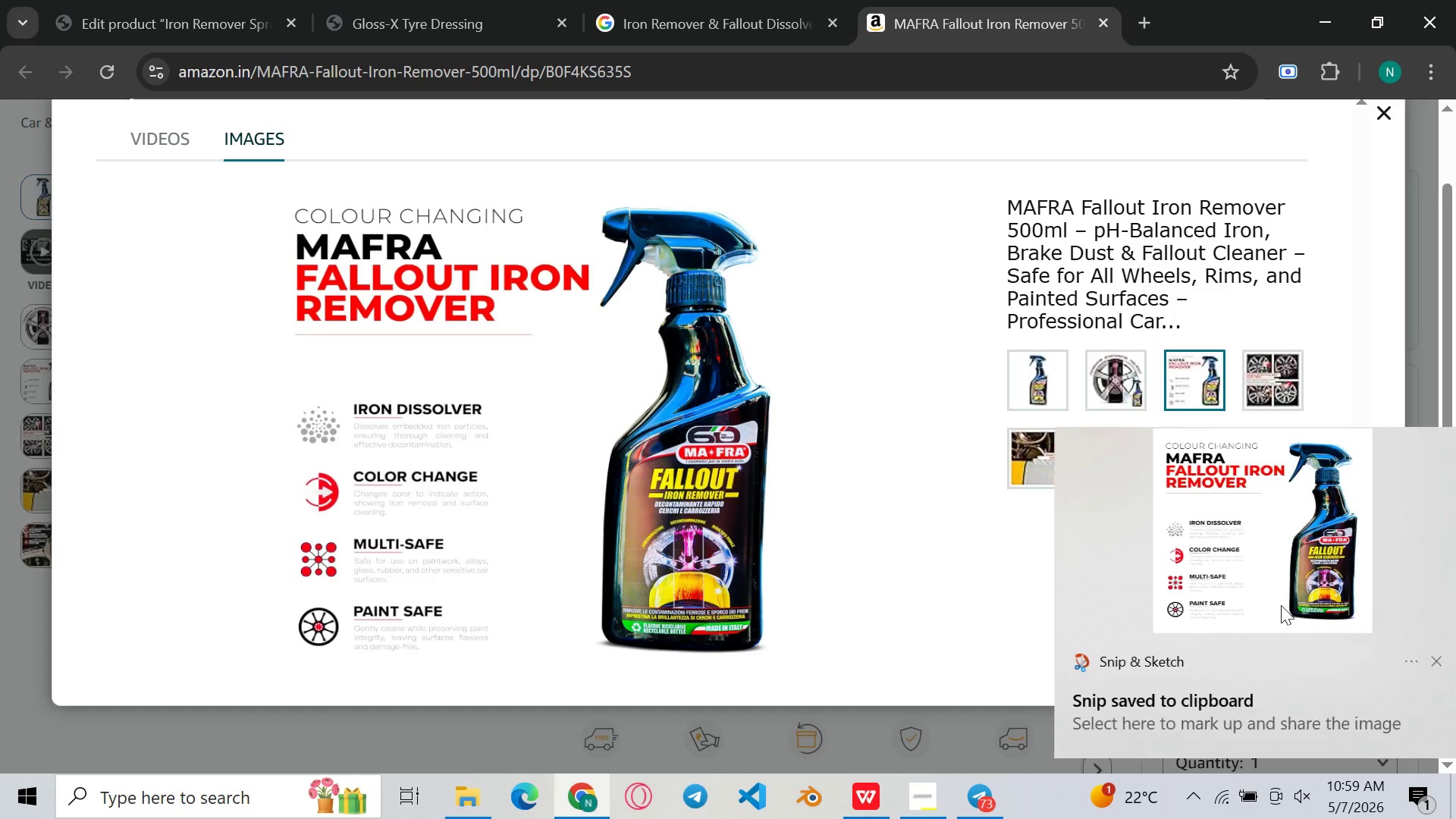 
double_click([1281, 605])
 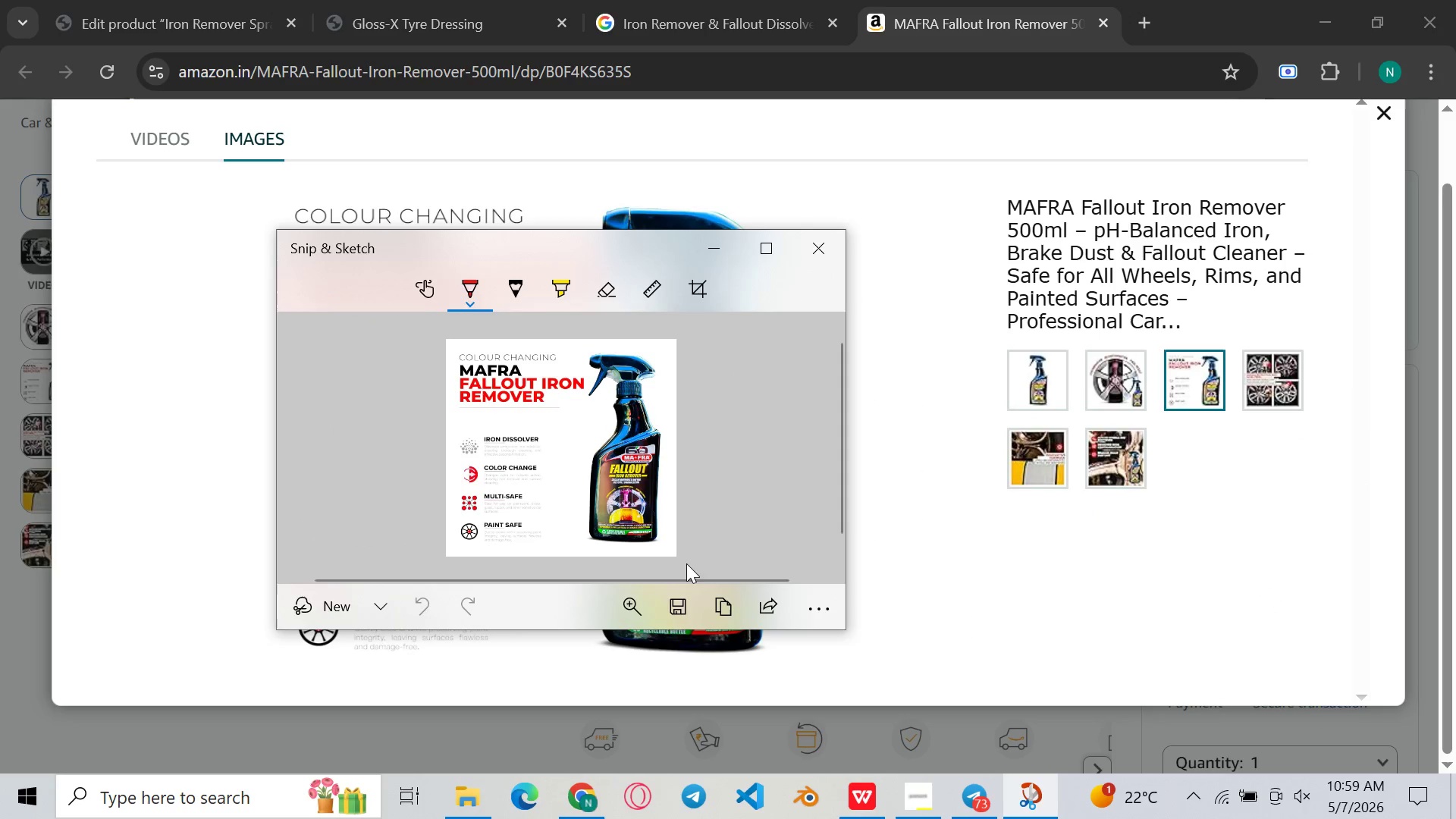 
left_click([674, 602])
 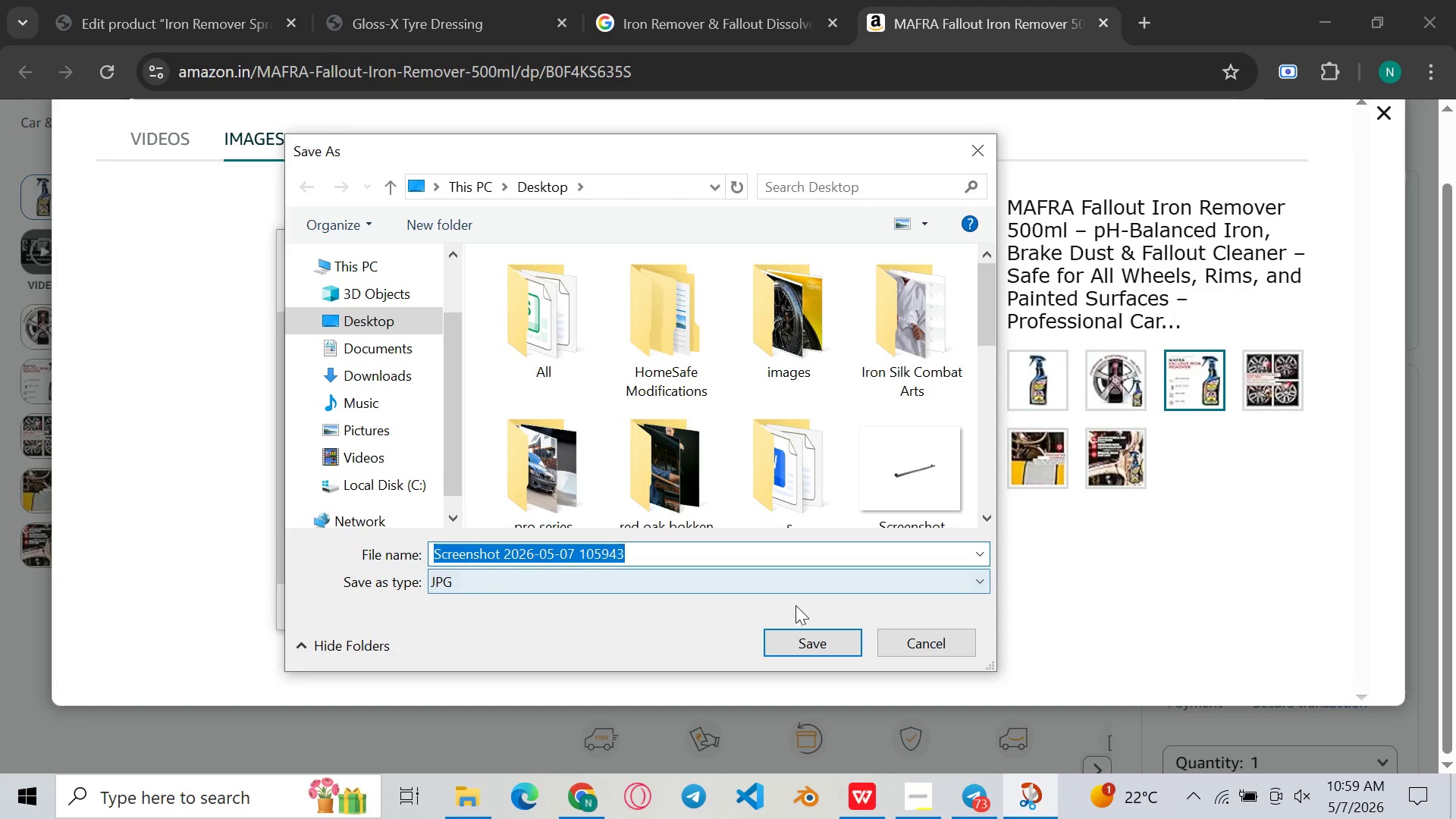 
left_click([823, 645])
 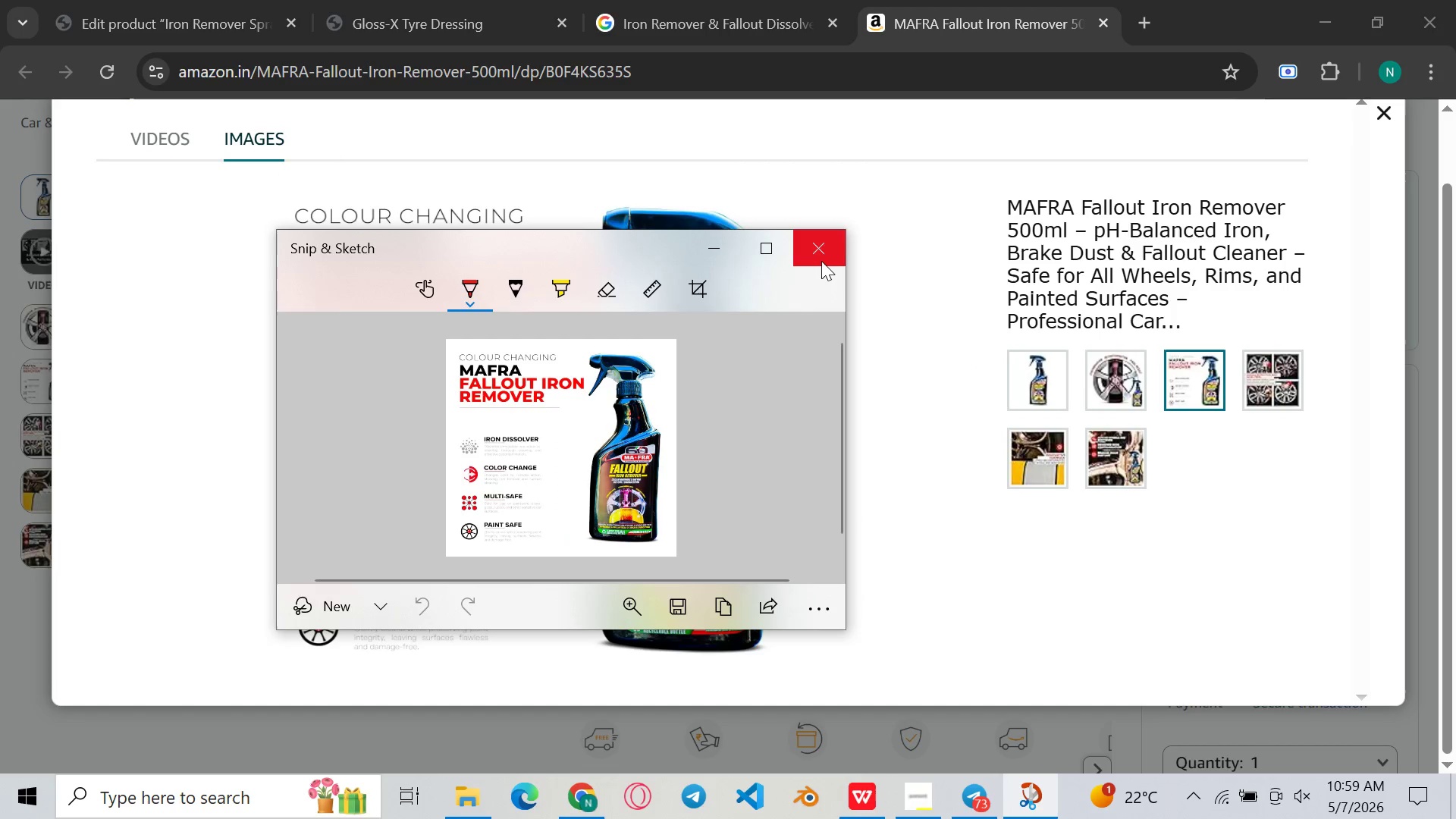 
left_click([821, 260])
 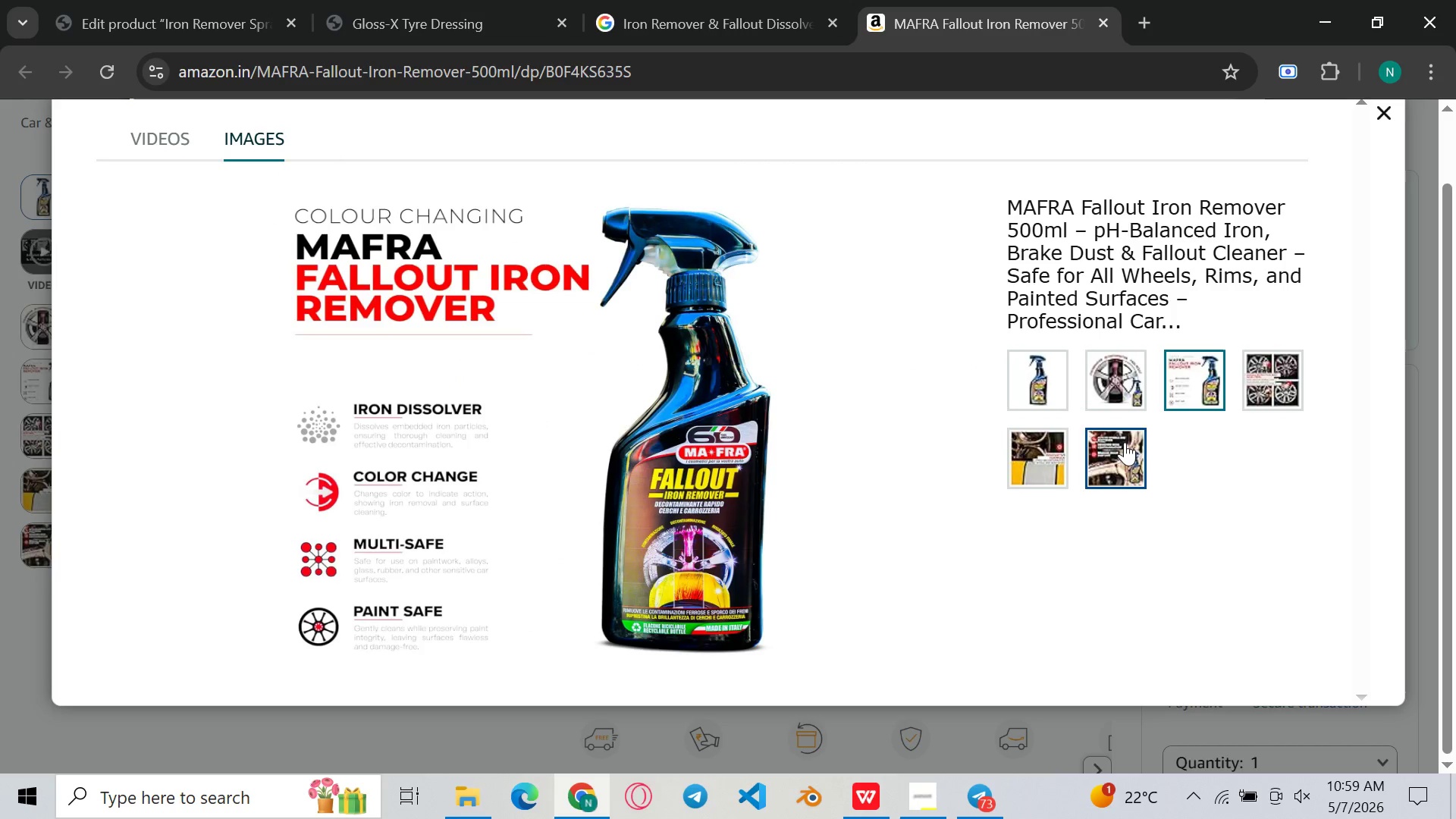 
left_click([1125, 442])
 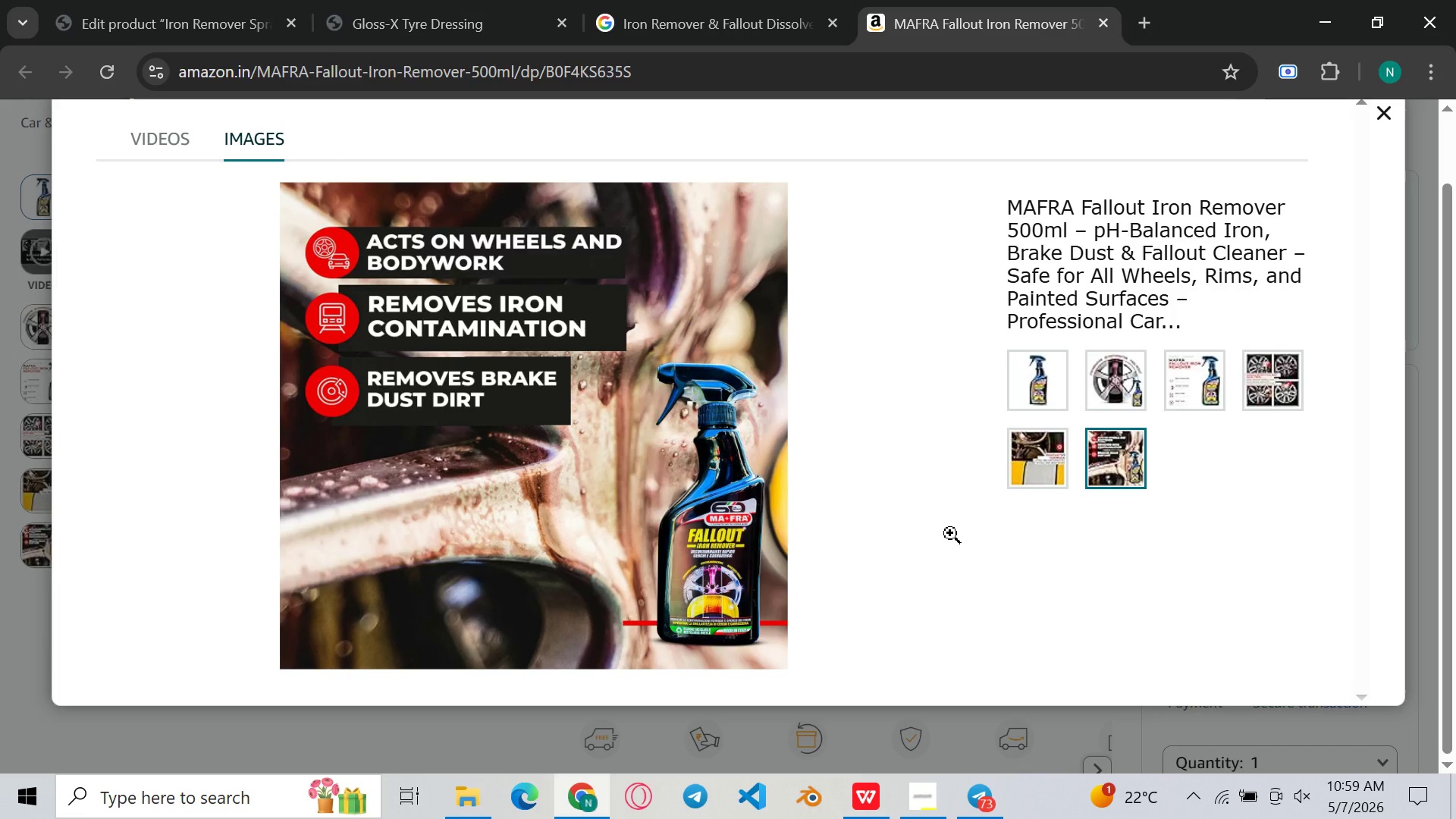 
key(Meta+MetaLeft)
 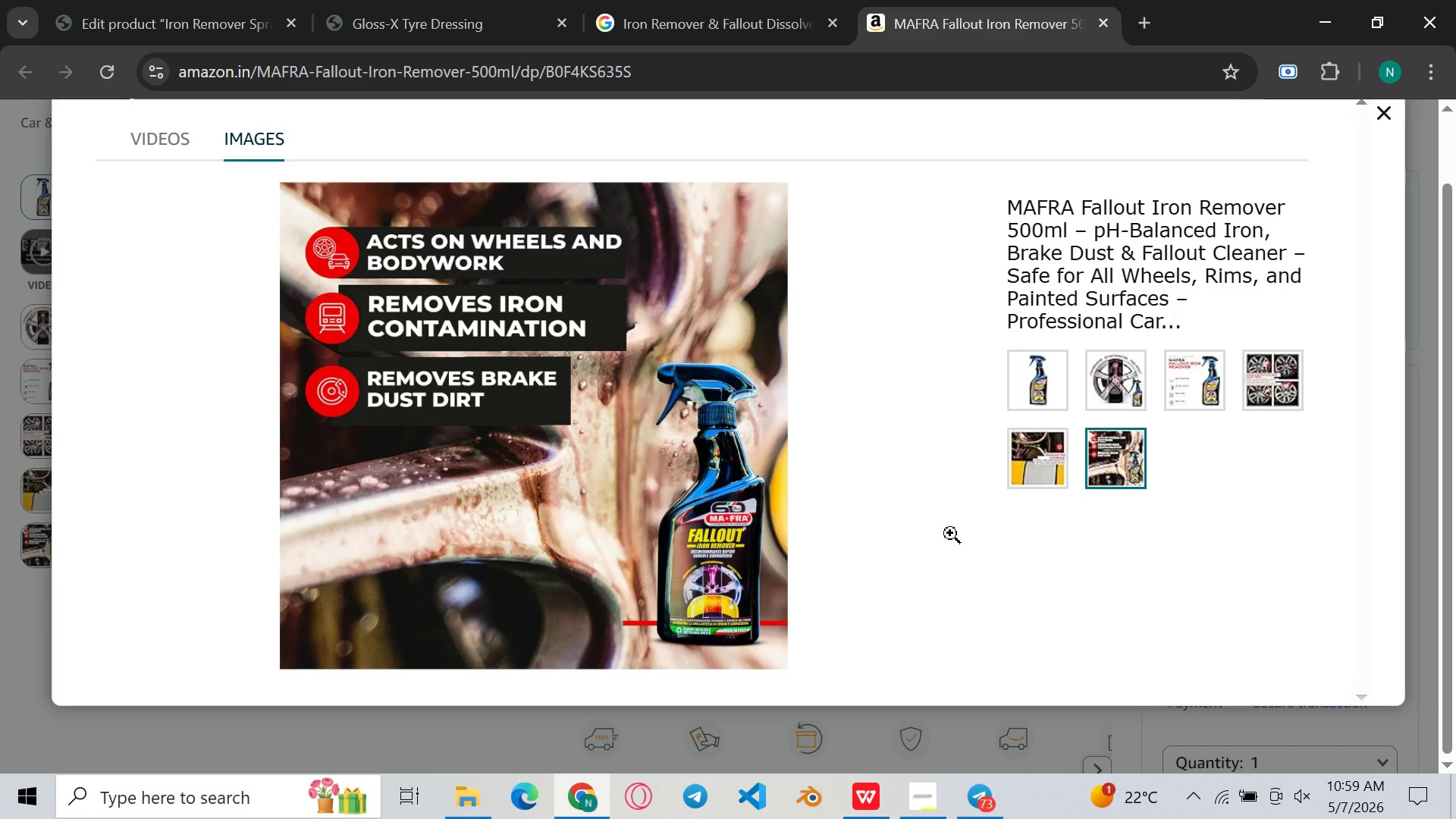 
key(Meta+Shift+ShiftLeft)
 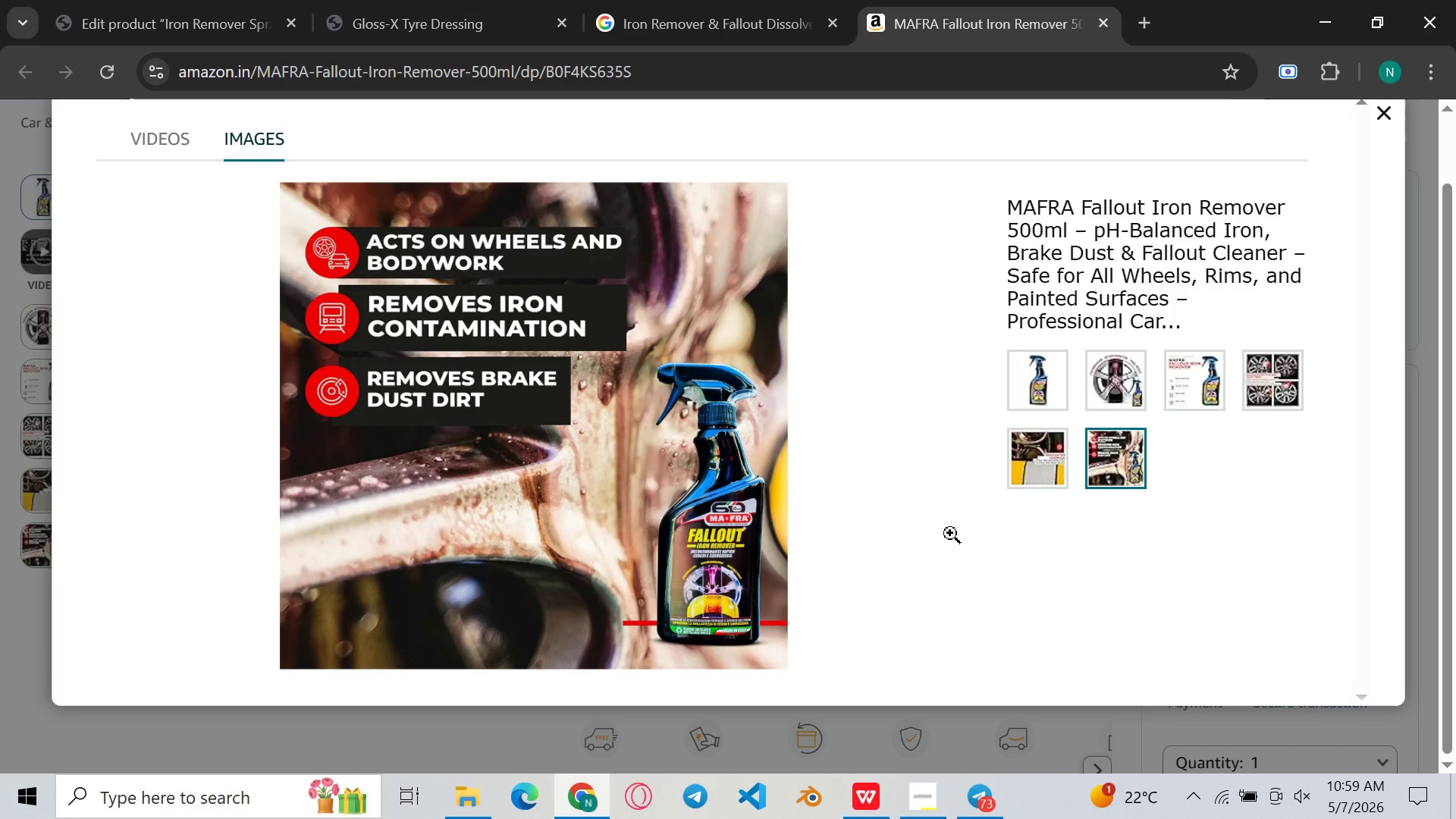 
key(Meta+Shift+S)
 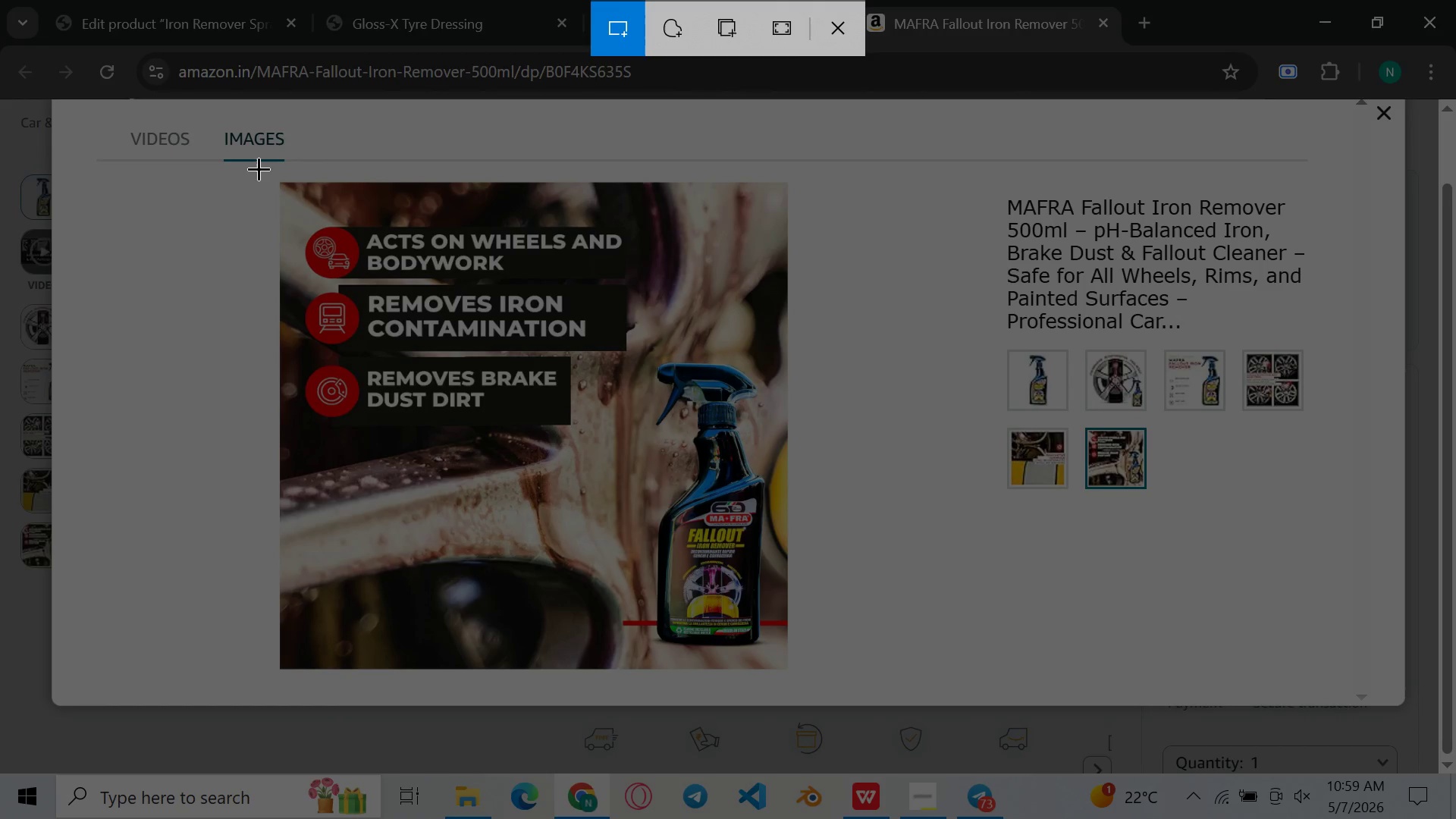 
left_click_drag(start_coordinate=[257, 166], to_coordinate=[803, 685])
 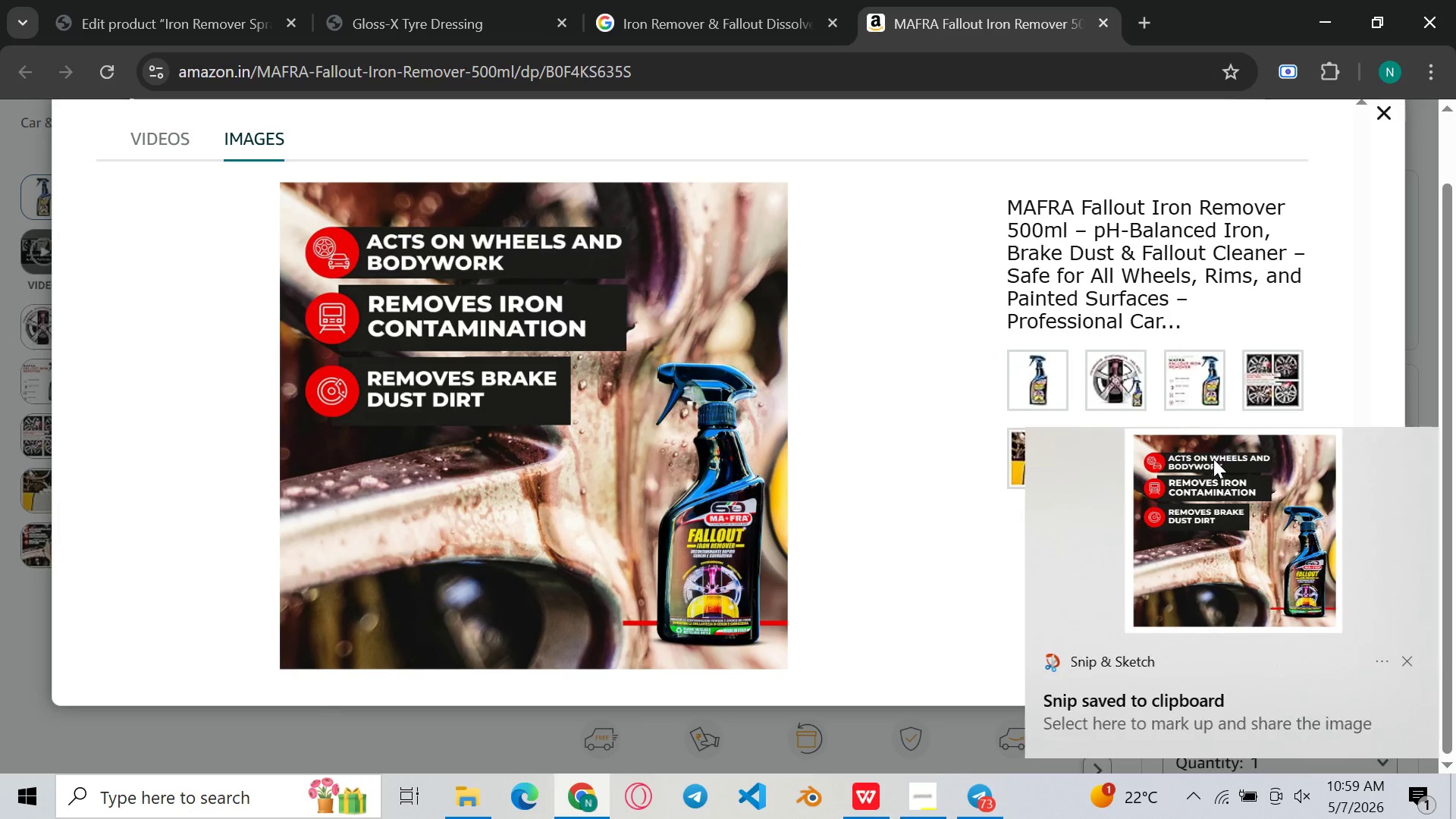 
double_click([1200, 494])
 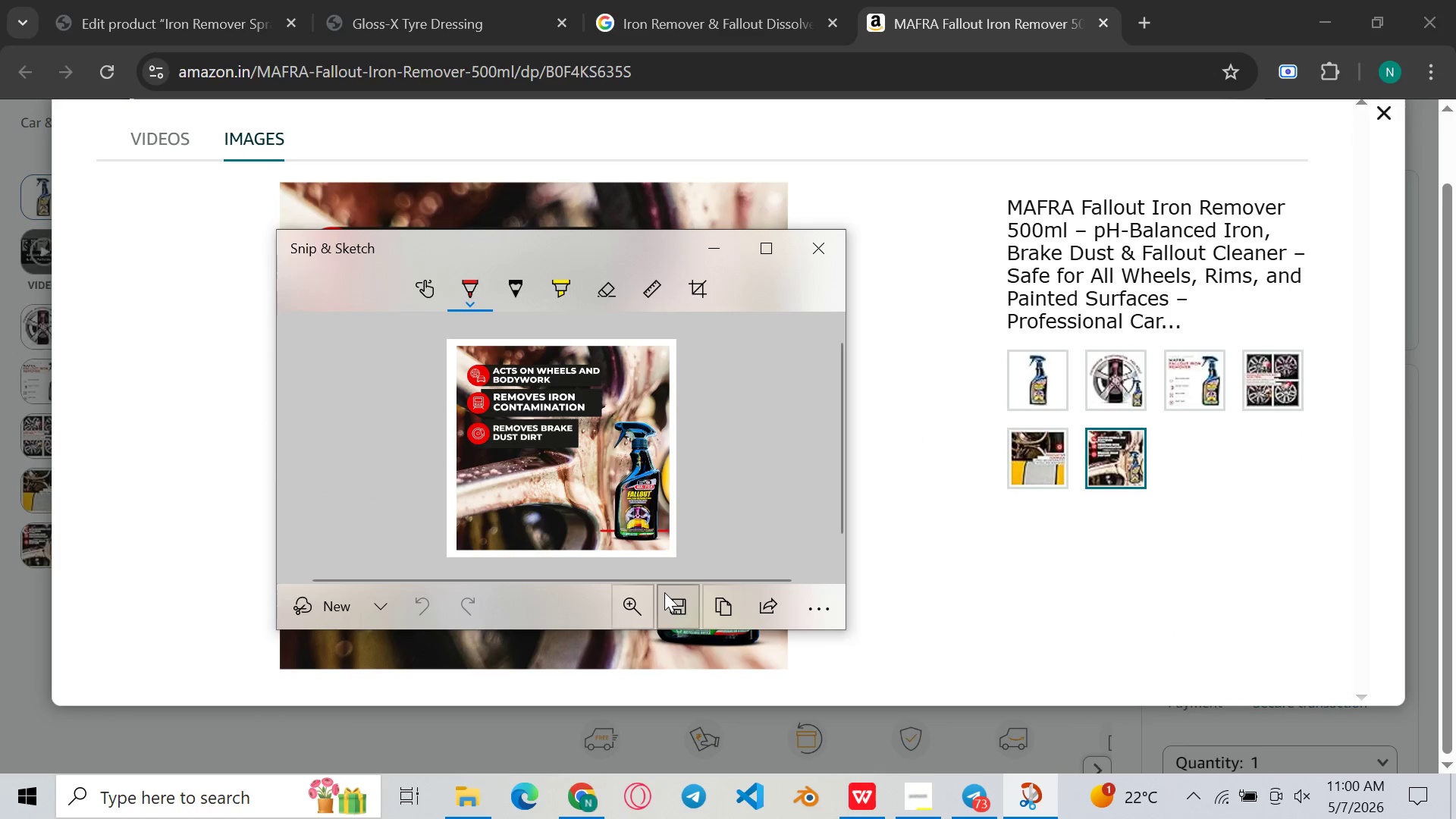 
left_click([686, 607])
 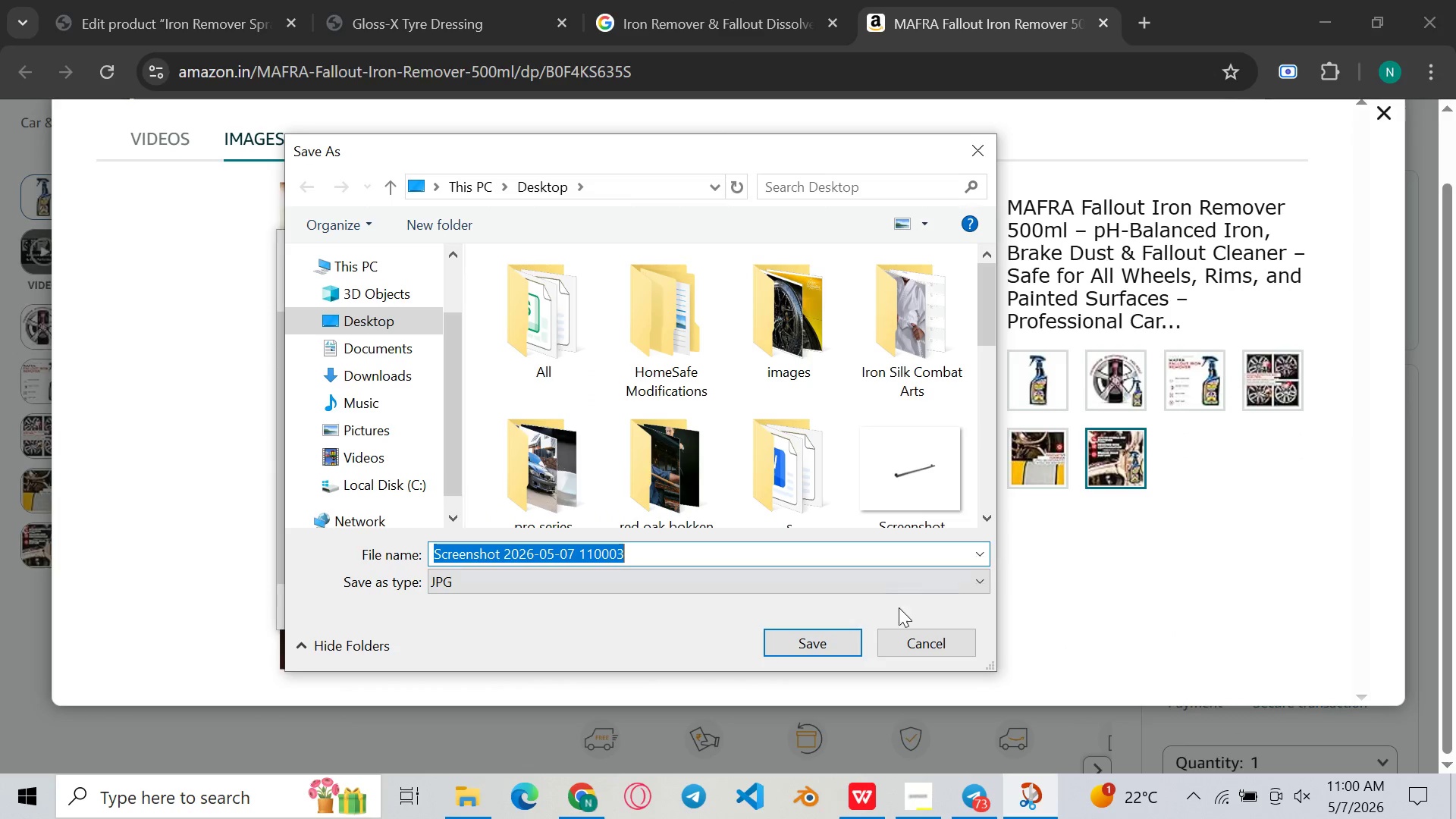 
left_click([814, 650])
 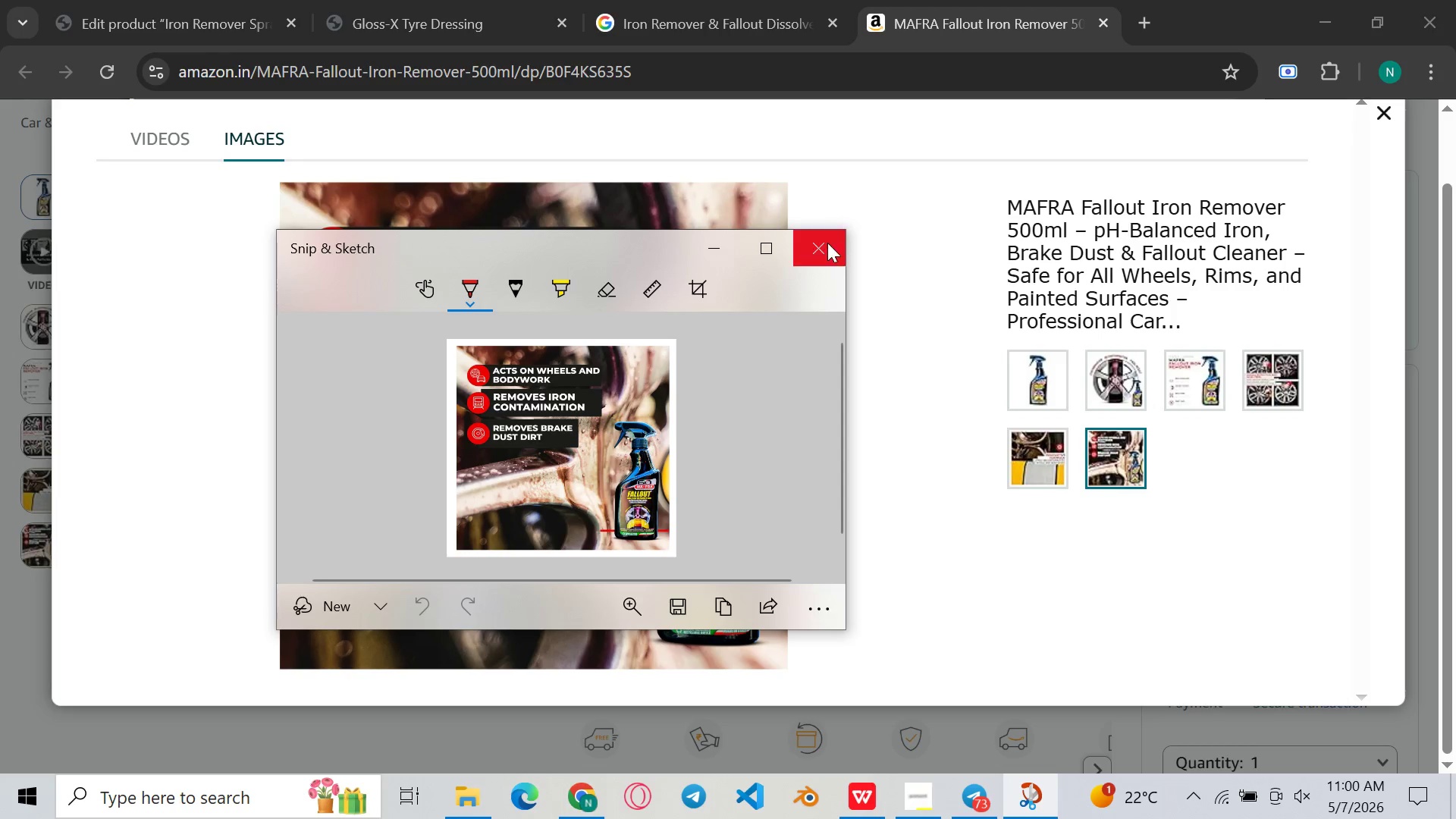 
left_click([824, 246])
 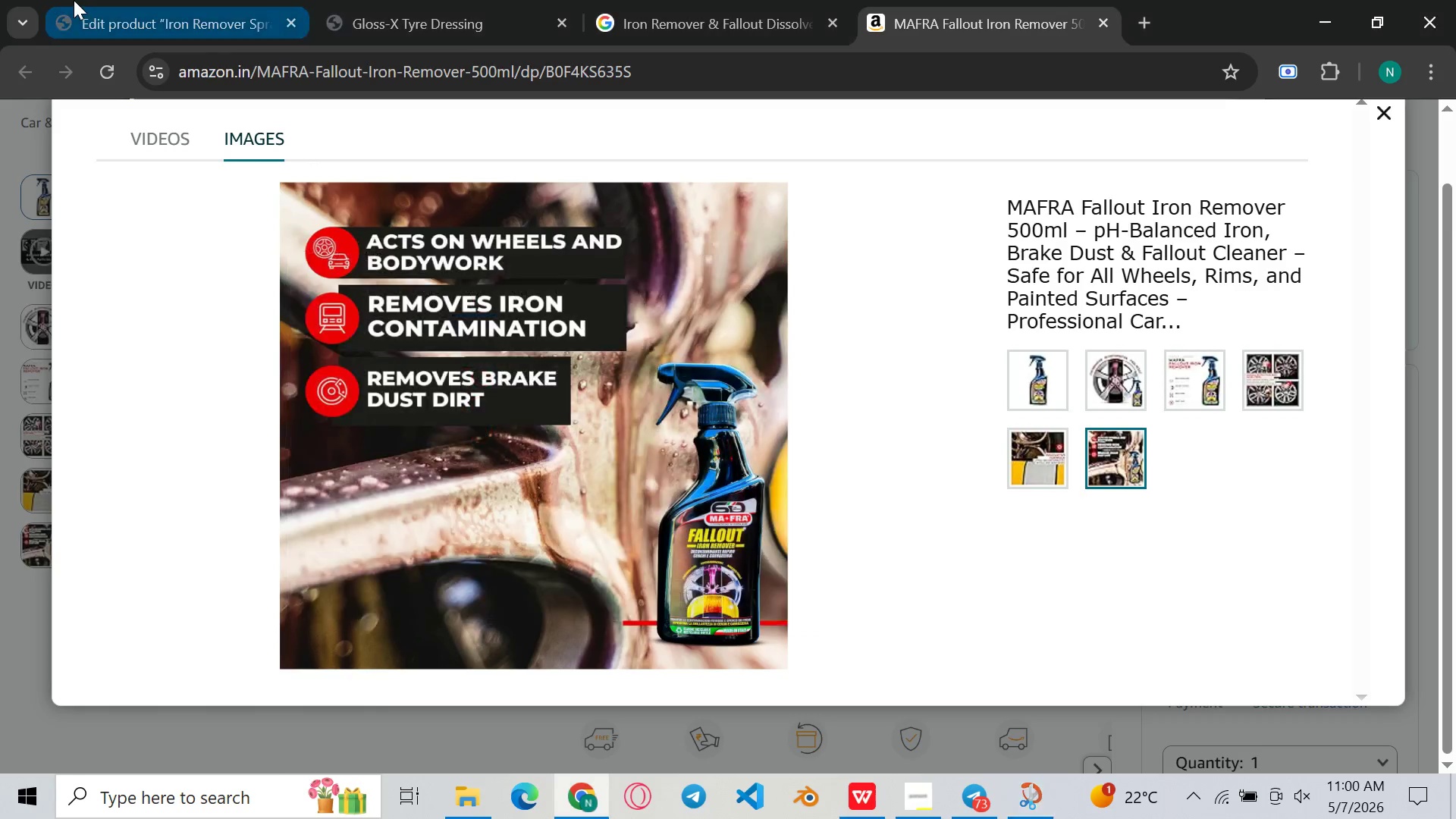 
left_click([74, 0])
 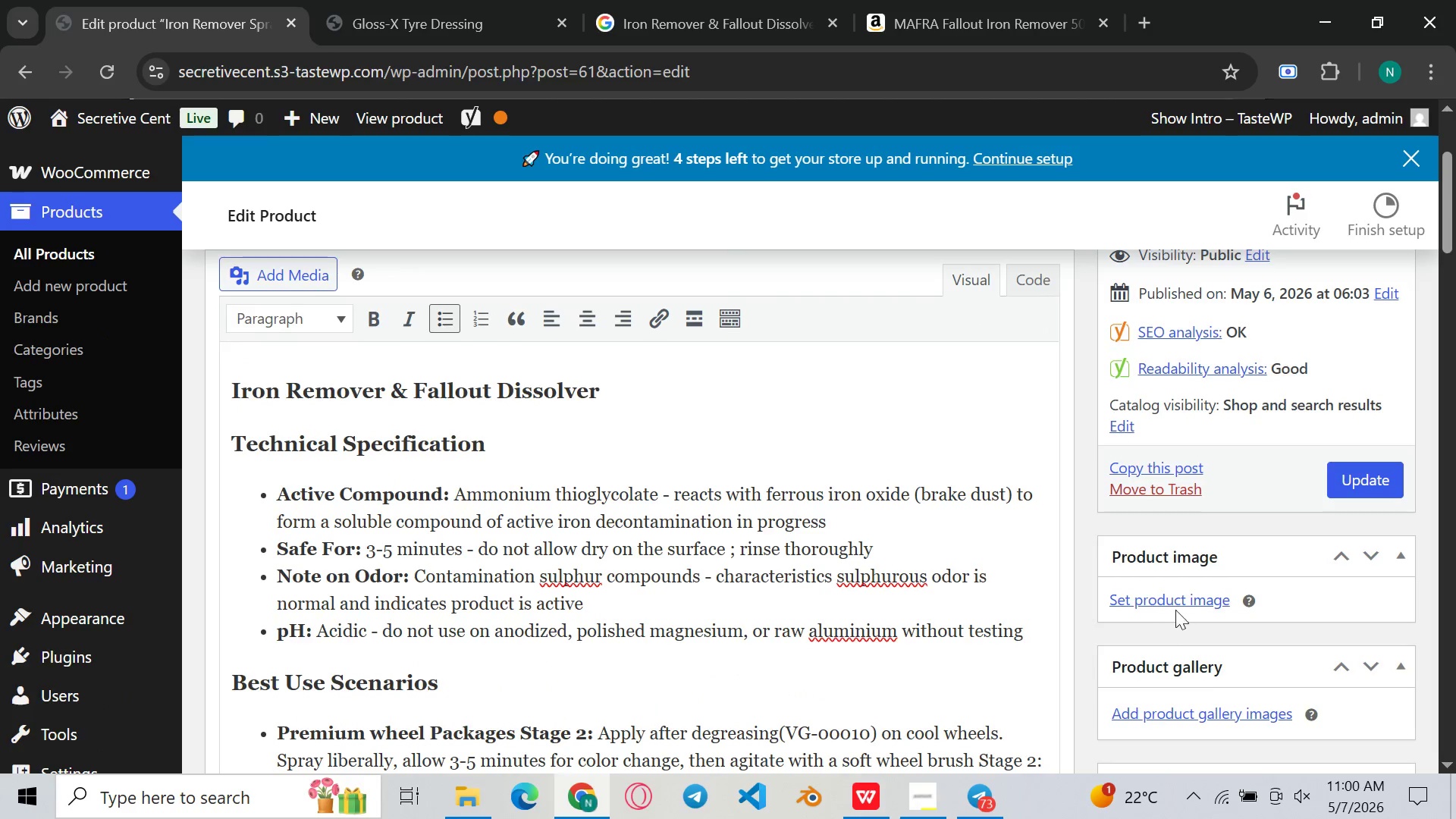 
left_click([1190, 607])
 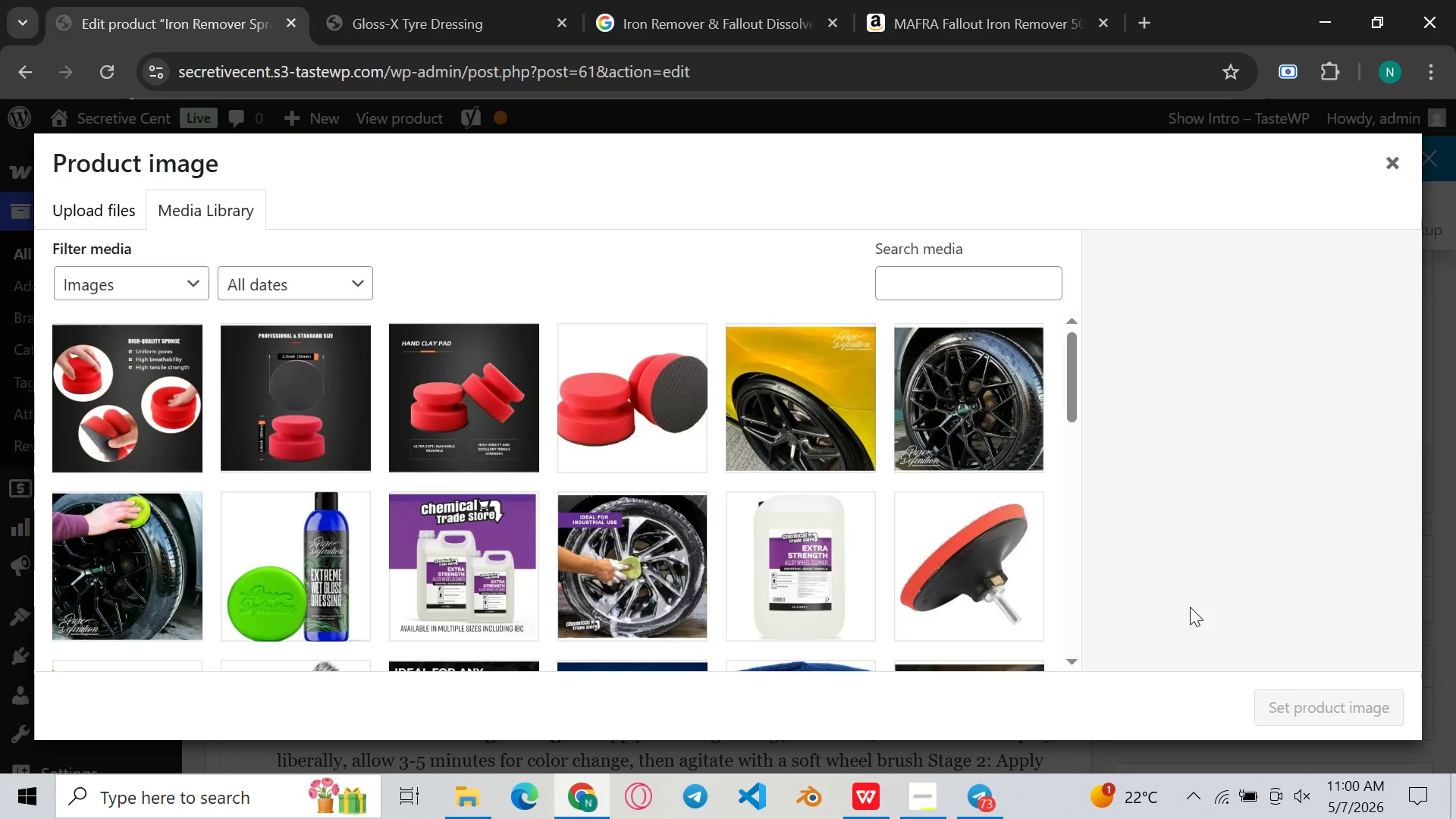 
wait(5.24)
 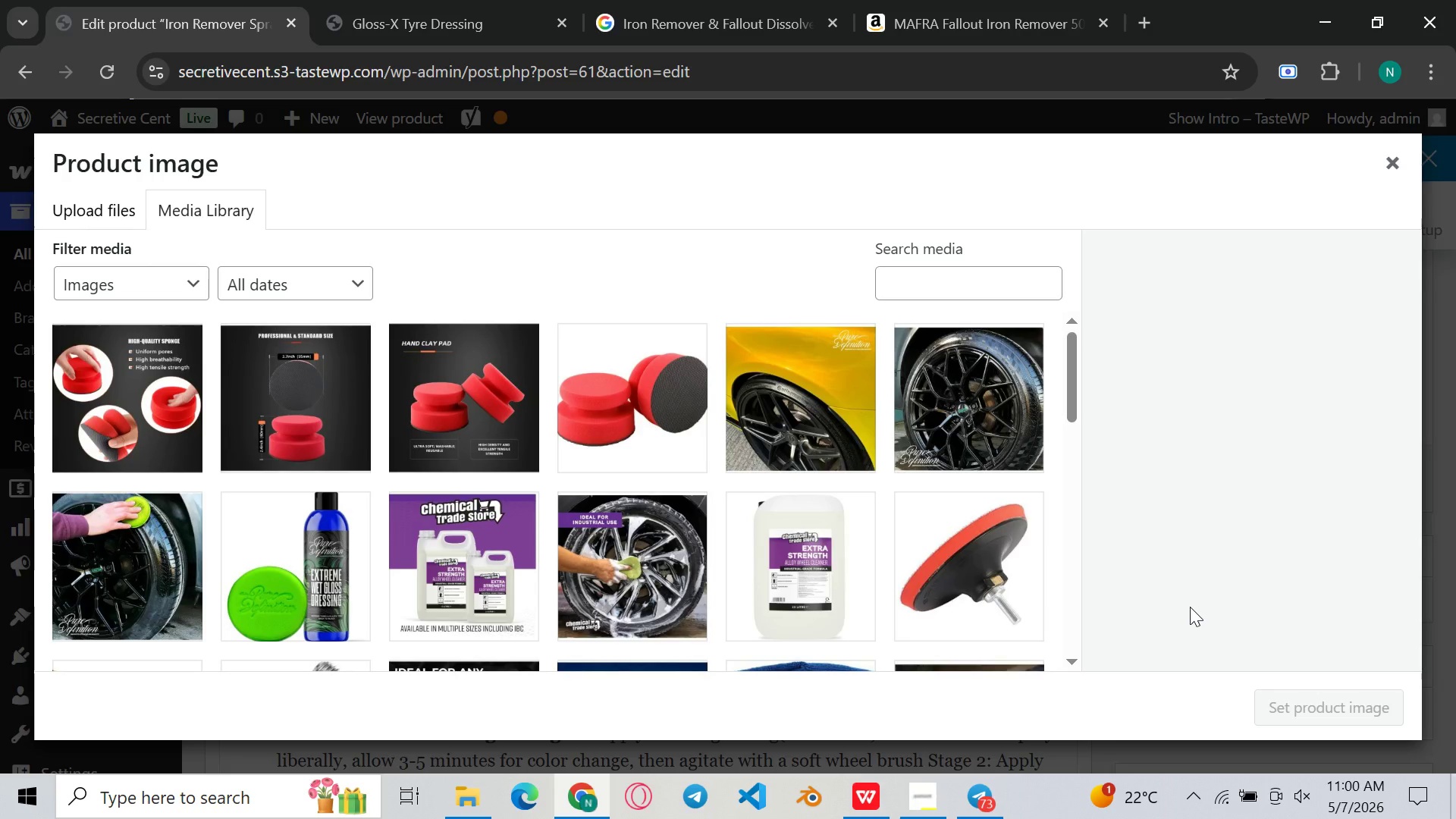 
left_click([103, 202])
 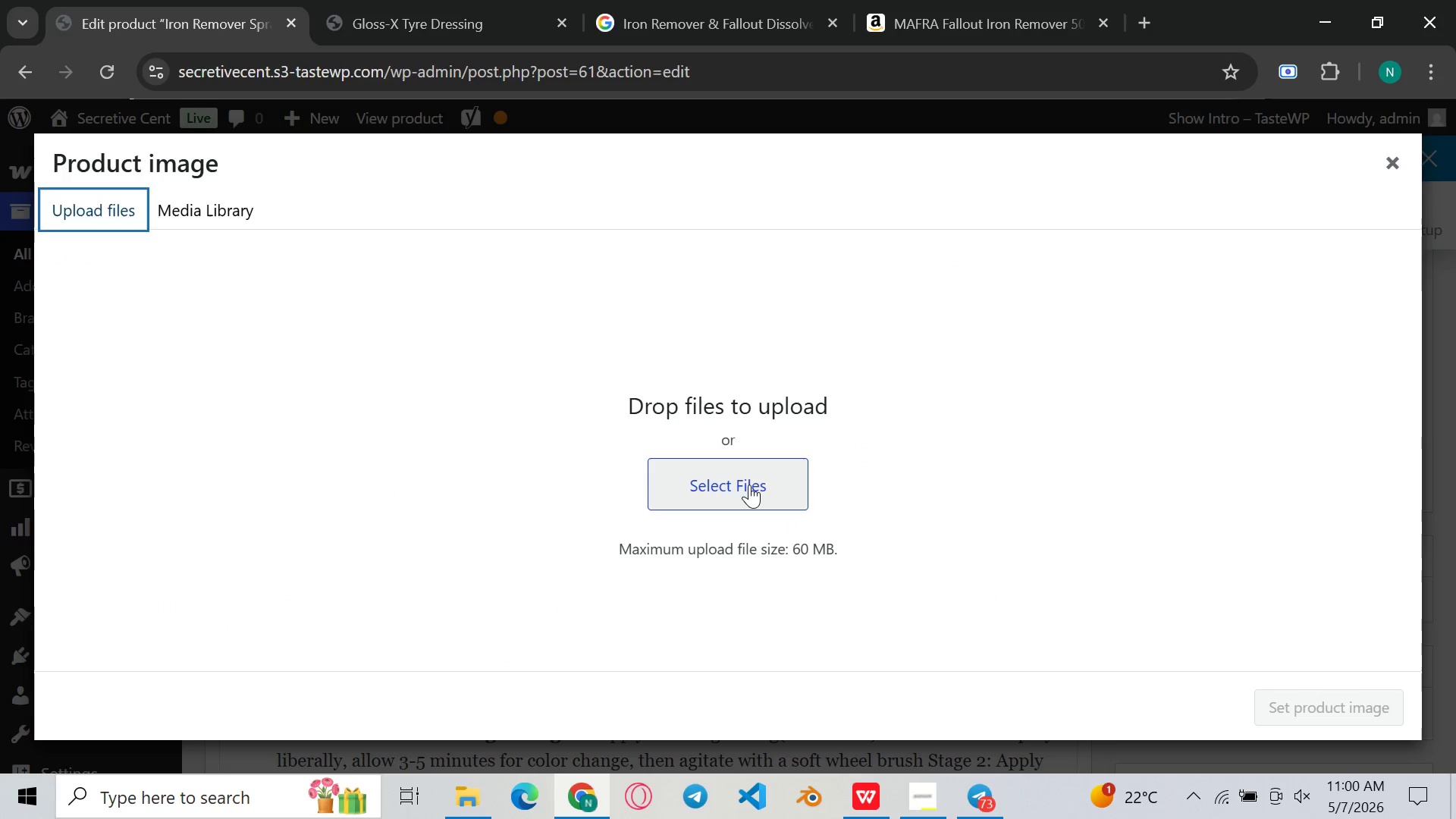 
left_click([749, 485])
 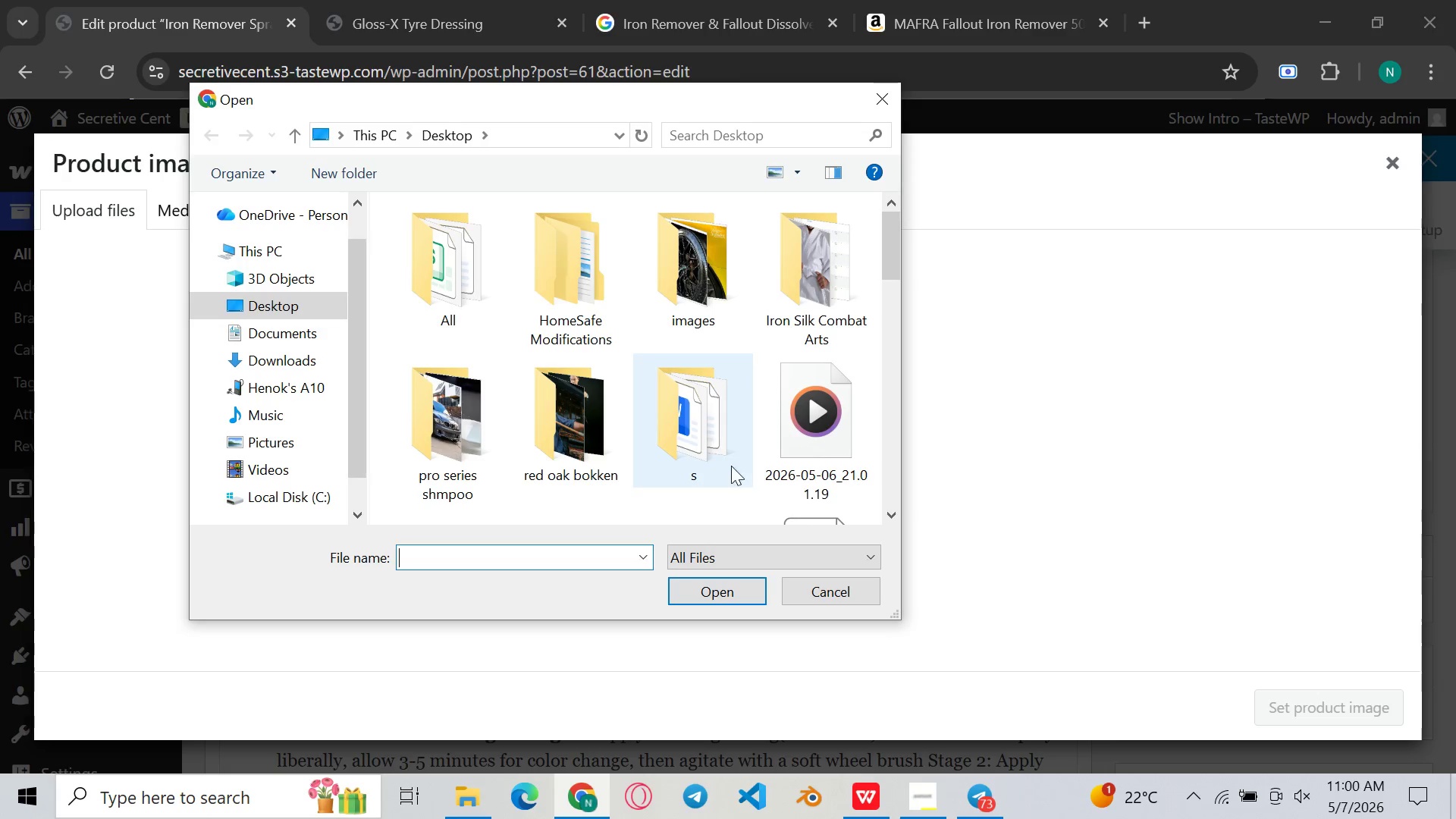 
scroll: coordinate [686, 424], scroll_direction: down, amount: 72.0
 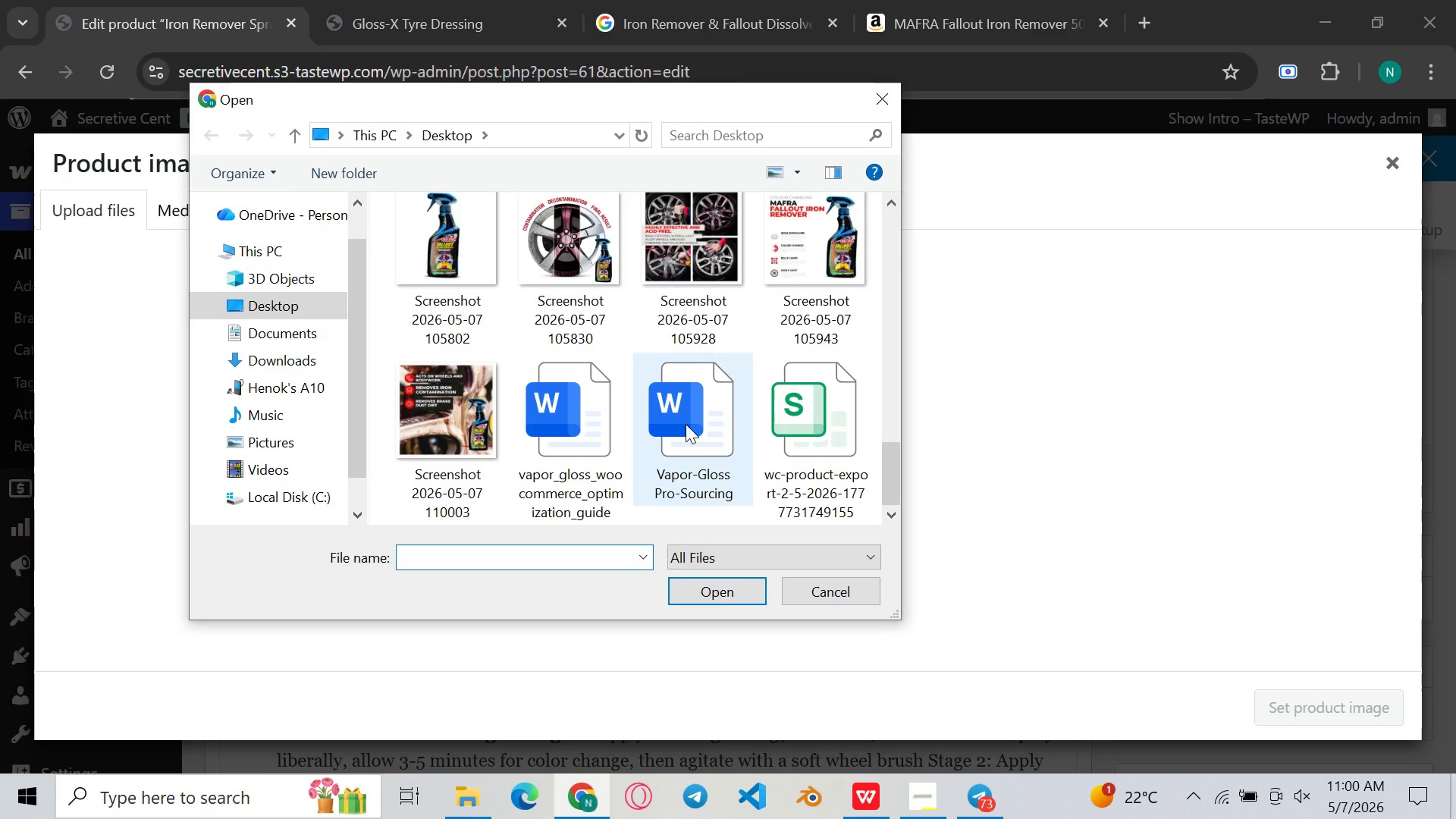 
scroll: coordinate [686, 424], scroll_direction: none, amount: 0.0
 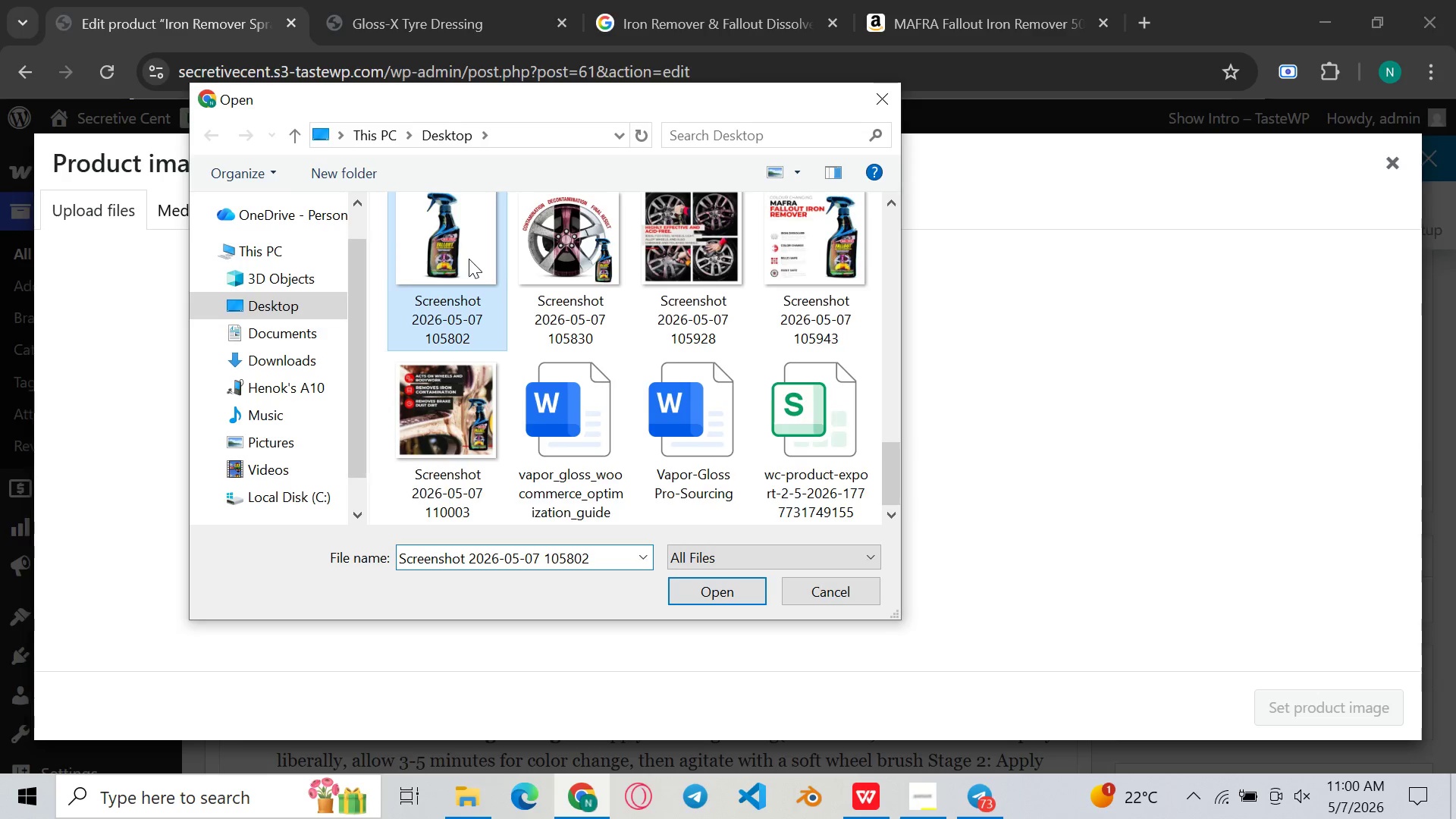 
double_click([469, 259])
 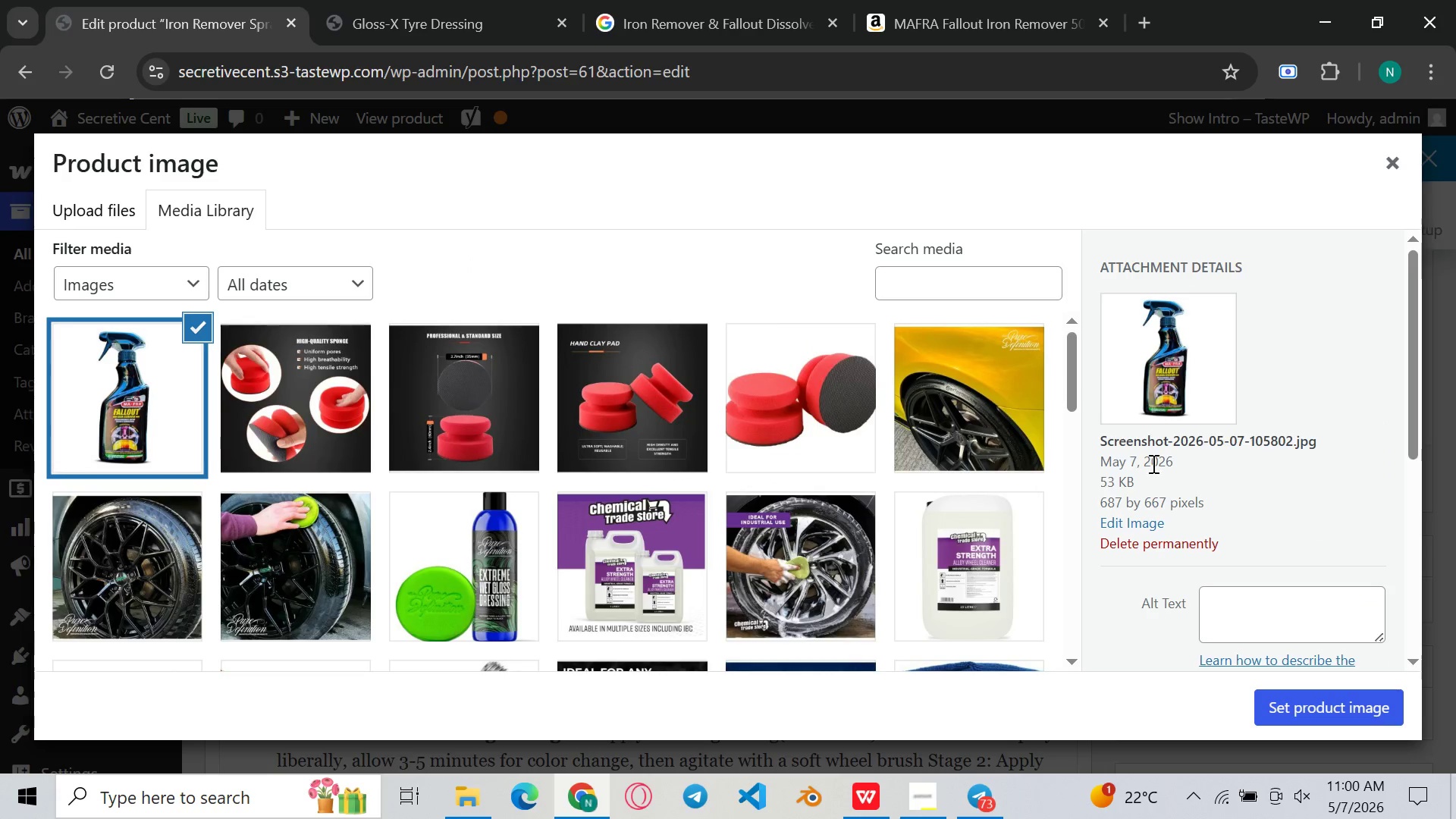 
left_click([1276, 607])
 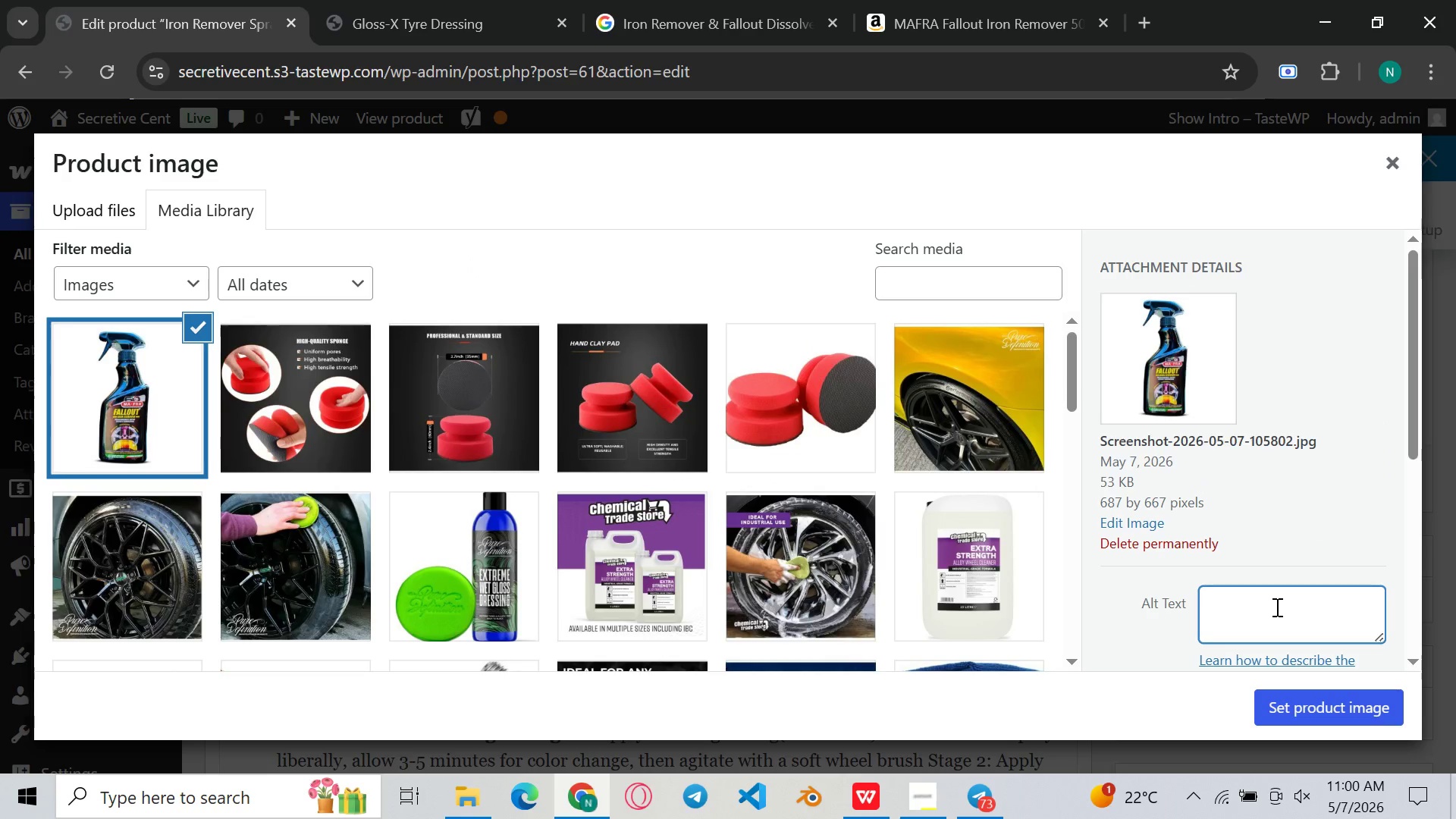 
type(Reactive color-change r)
key(Backspace)
type(iron temover )
key(Backspace)
key(Backspace)
key(Backspace)
key(Backspace)
key(Backspace)
key(Backspace)
key(Backspace)
key(Backspace)
type(remover - dissolves brake dust & fr)
key(Backspace)
type(errous fallout on wheels )
 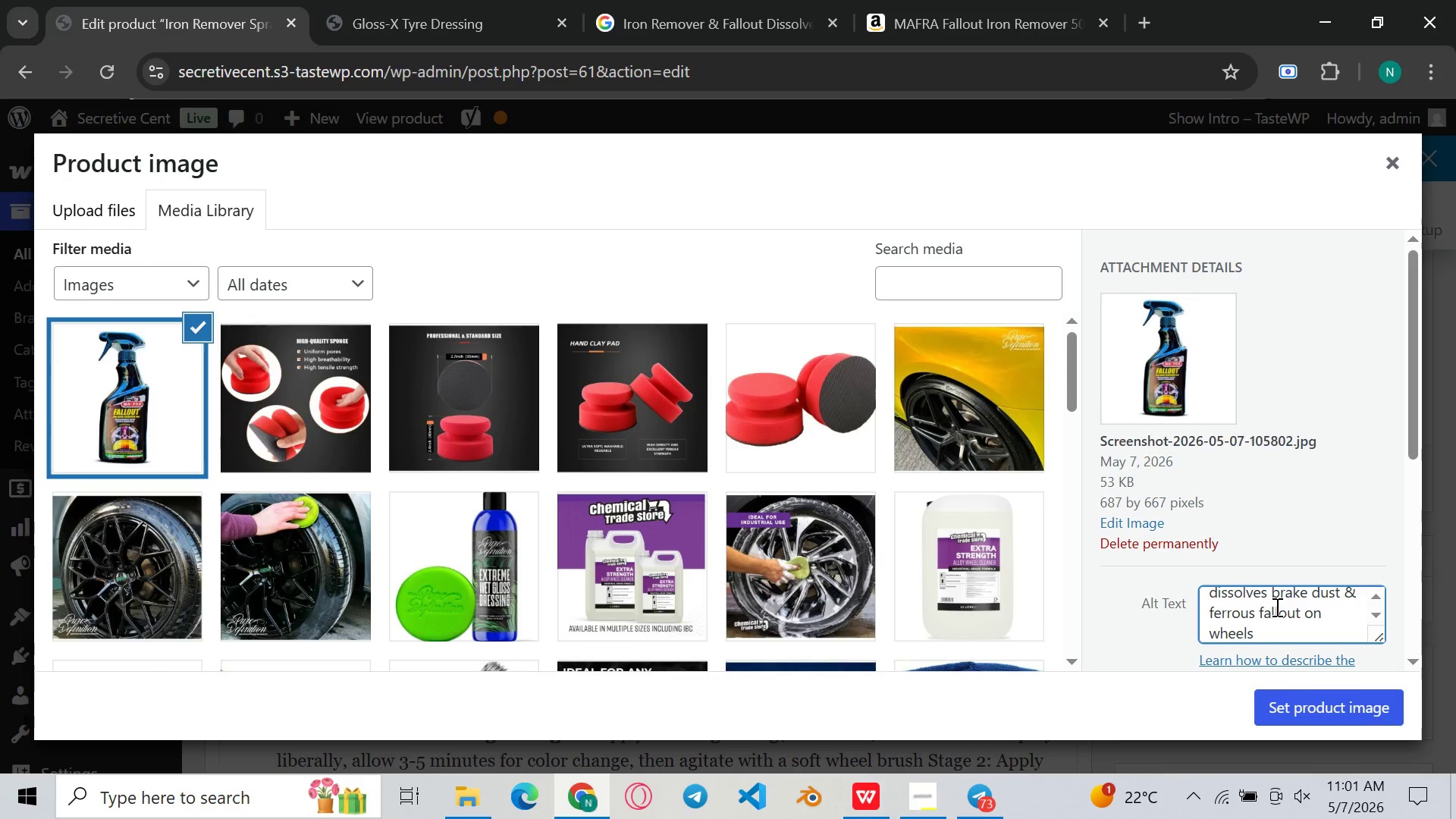 
type(& paint.)
 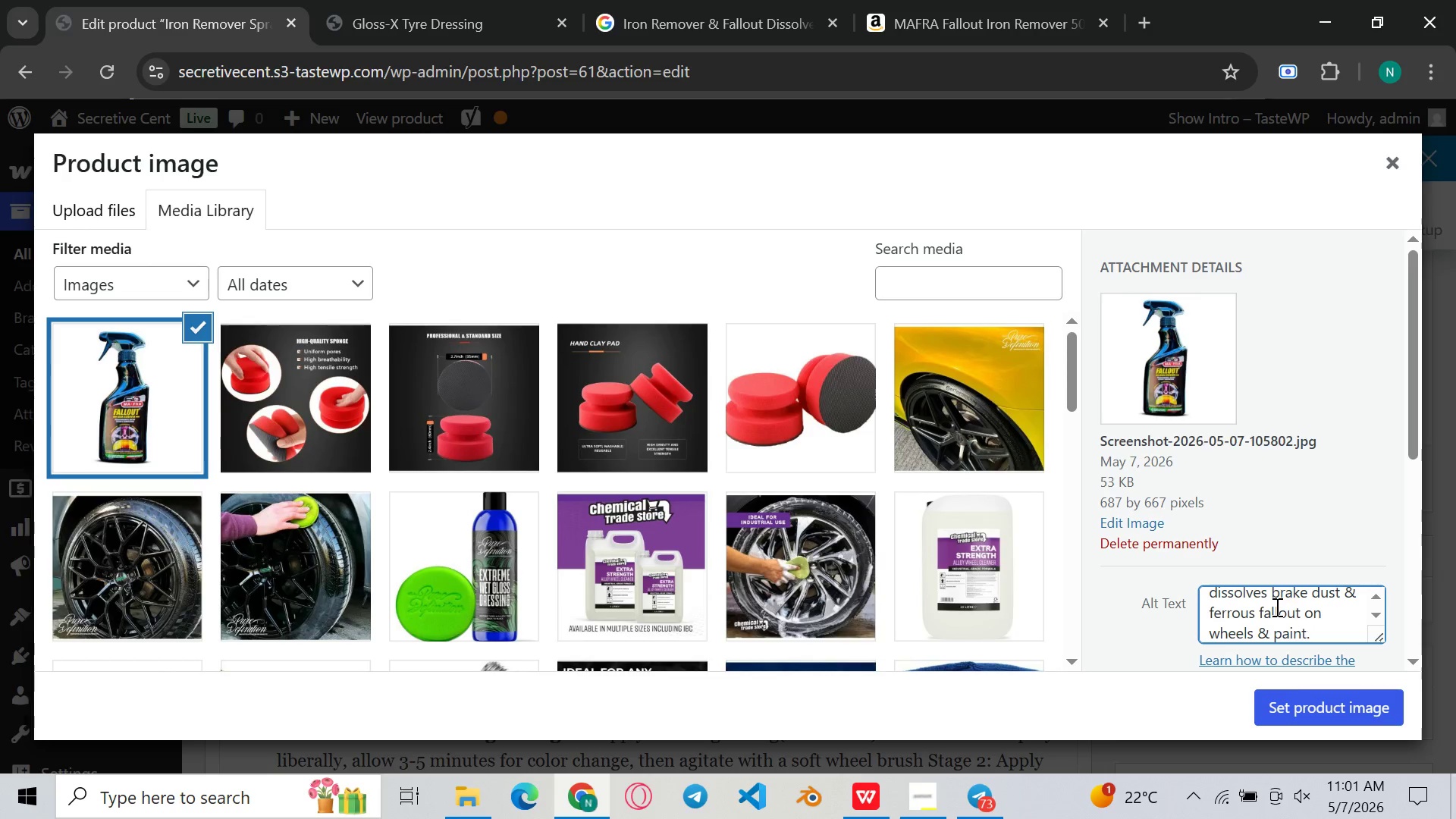 
key(Control+ControlLeft)
 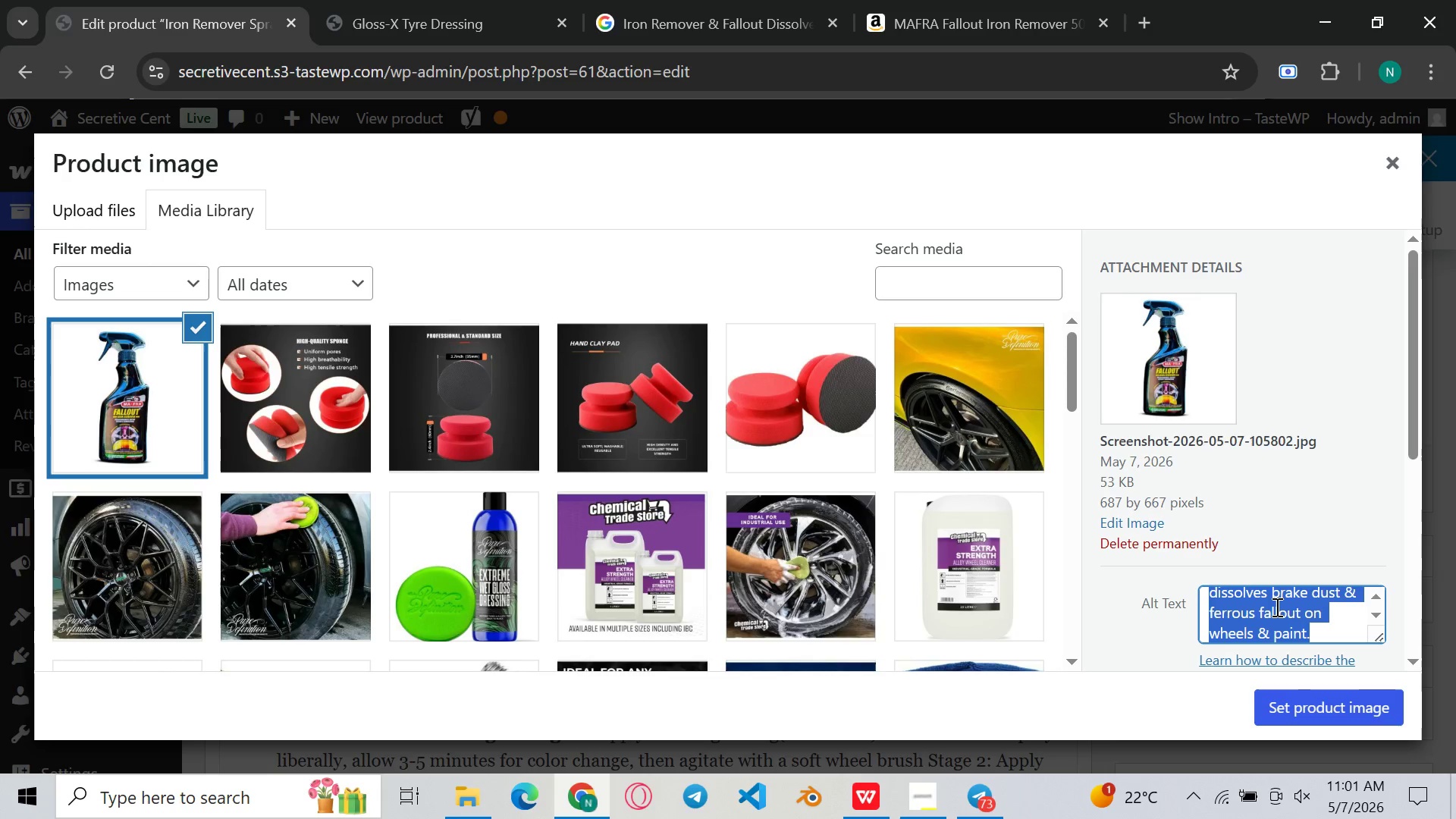 
key(Control+A)
 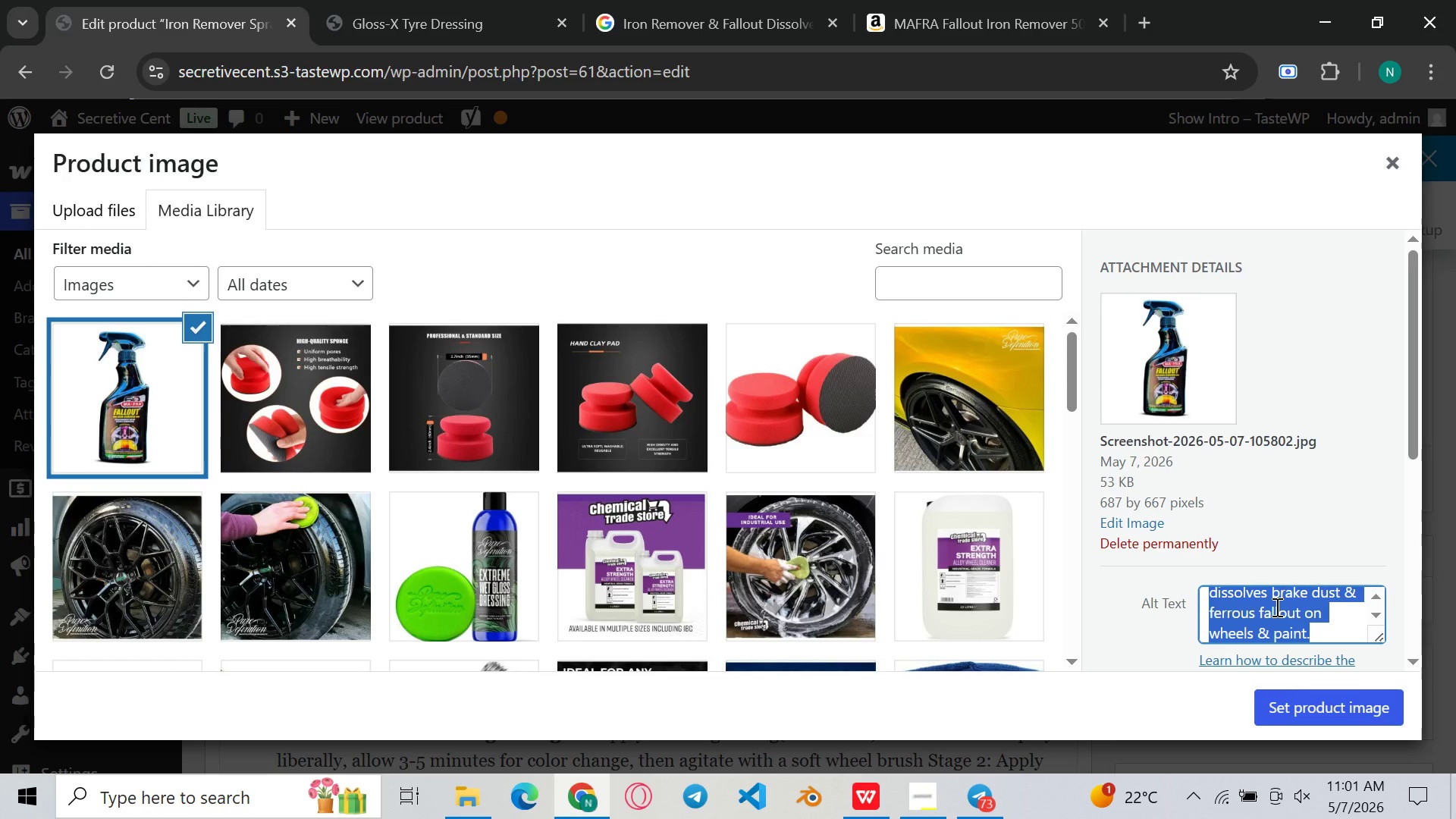 
key(Control+ControlLeft)
 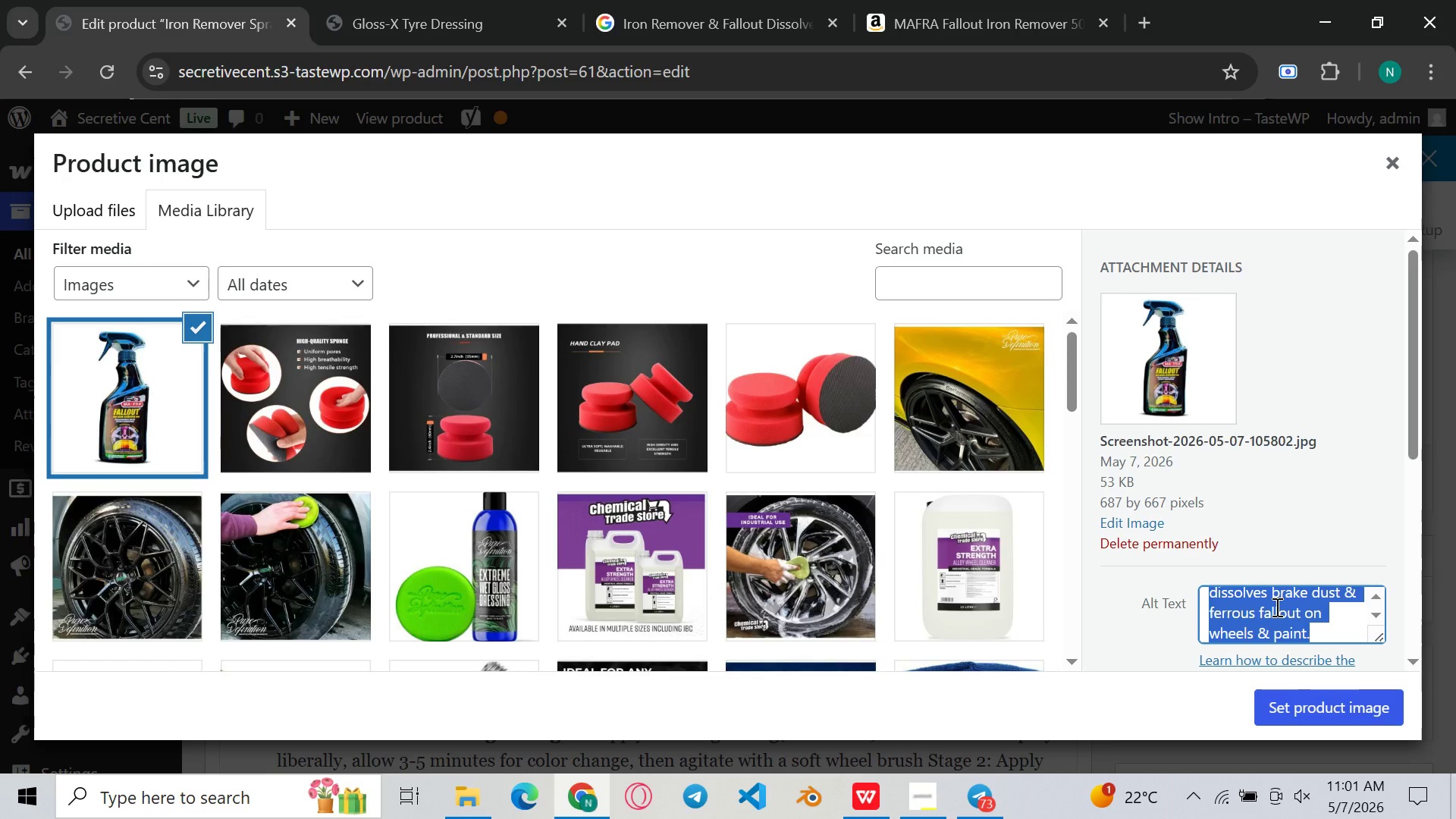 
key(Control+C)
 